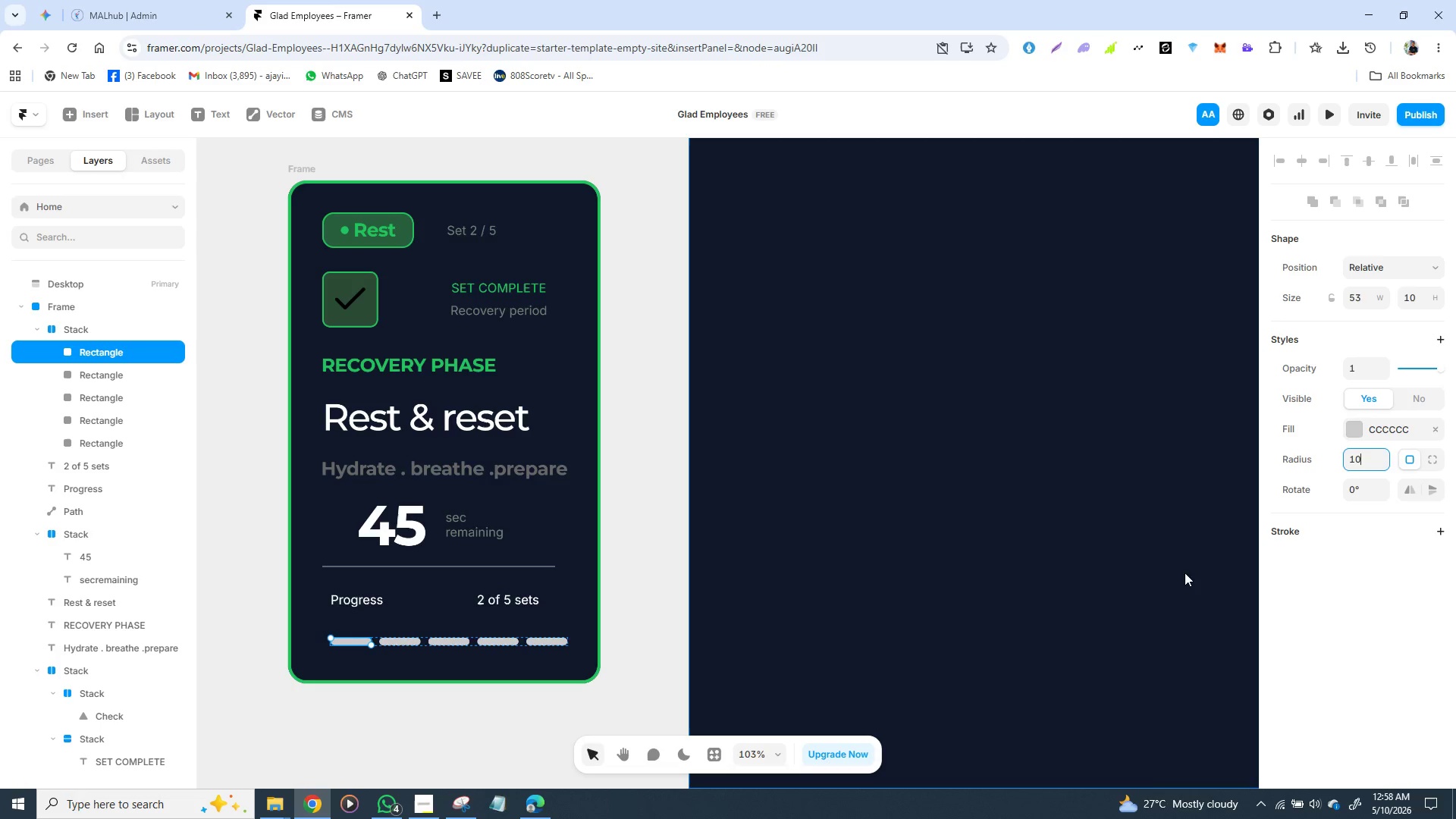 
left_click([1050, 592])
 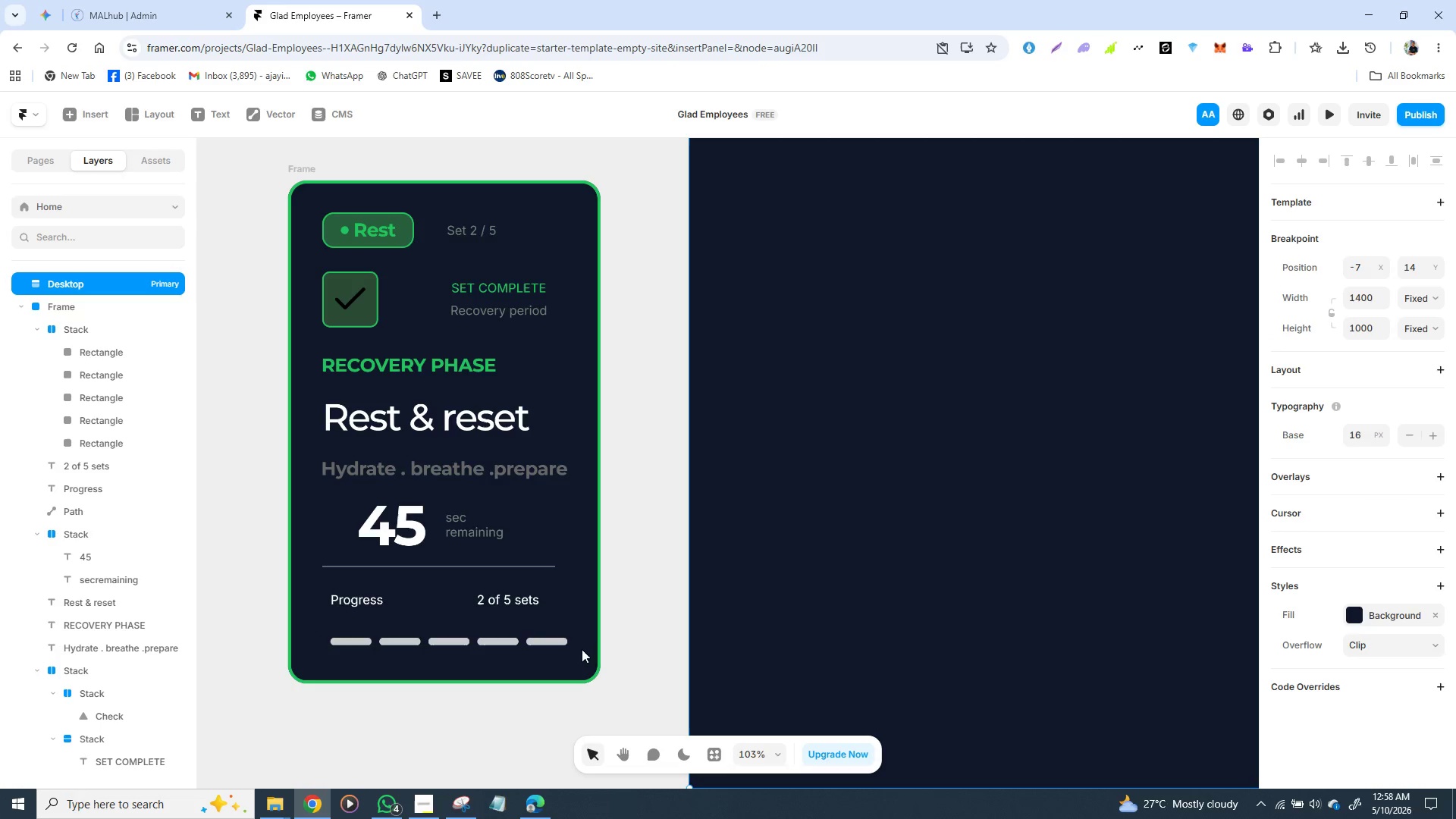 
left_click([493, 641])
 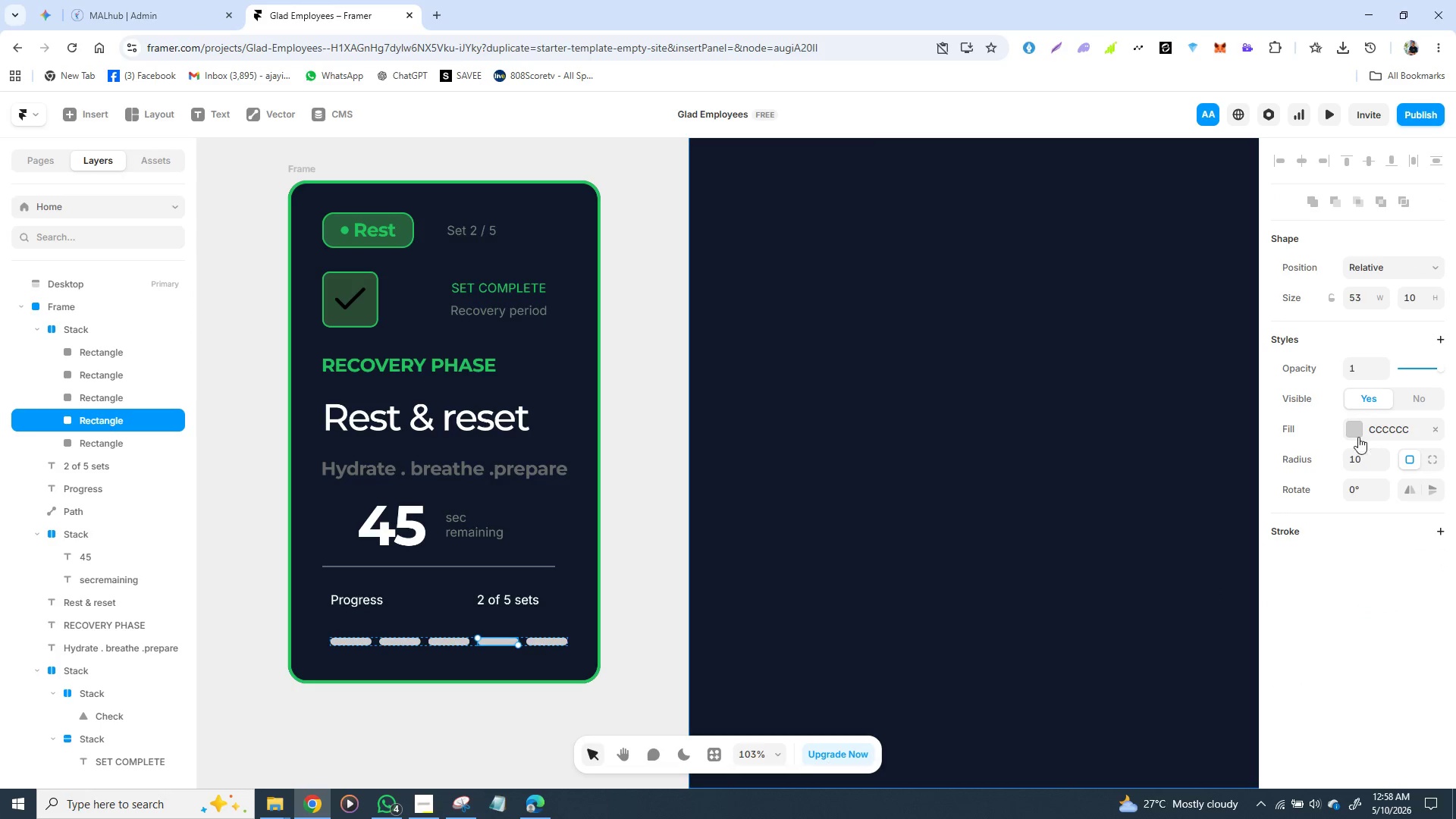 
left_click([1354, 428])
 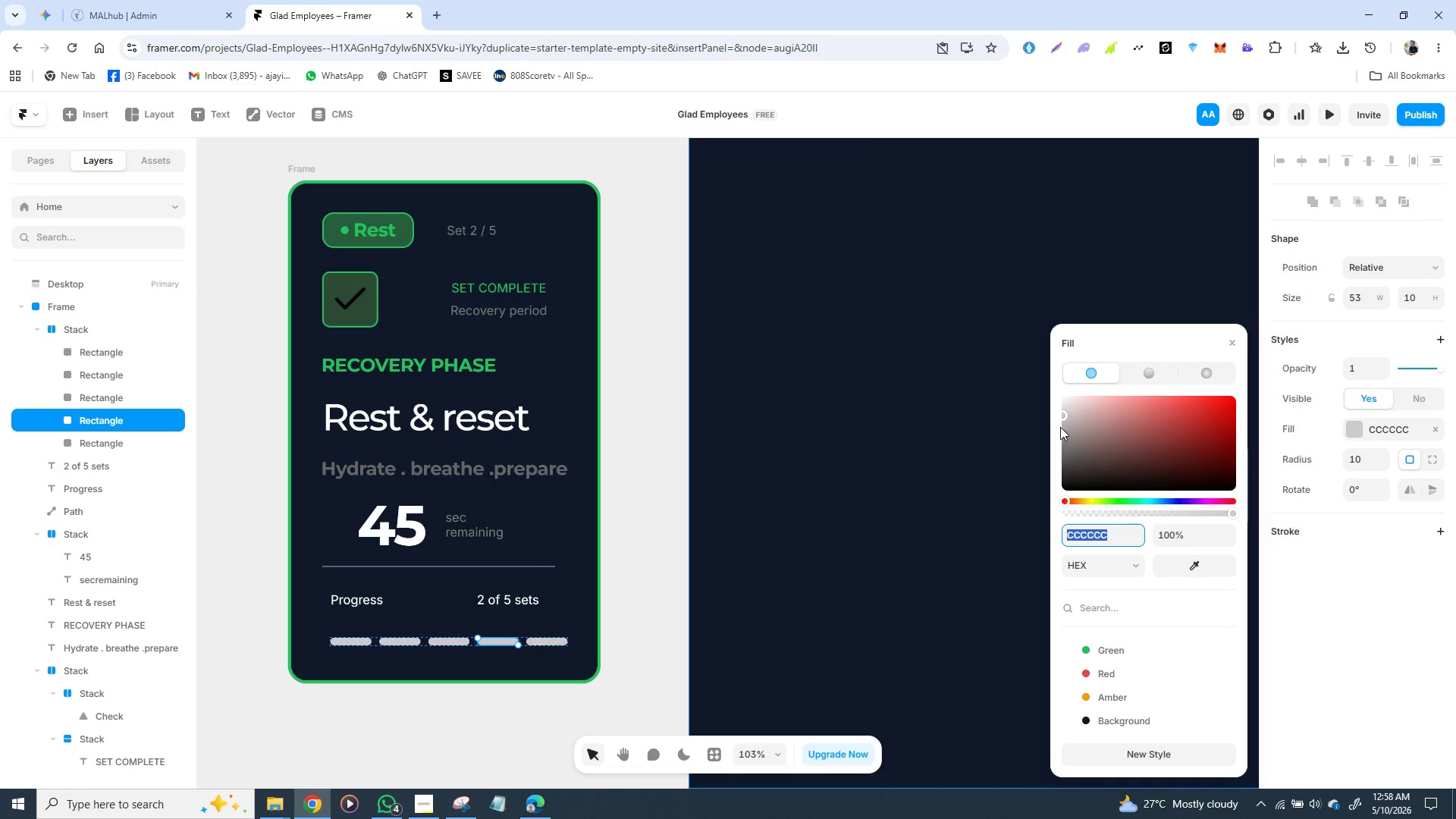 
left_click_drag(start_coordinate=[1061, 410], to_coordinate=[1063, 429])
 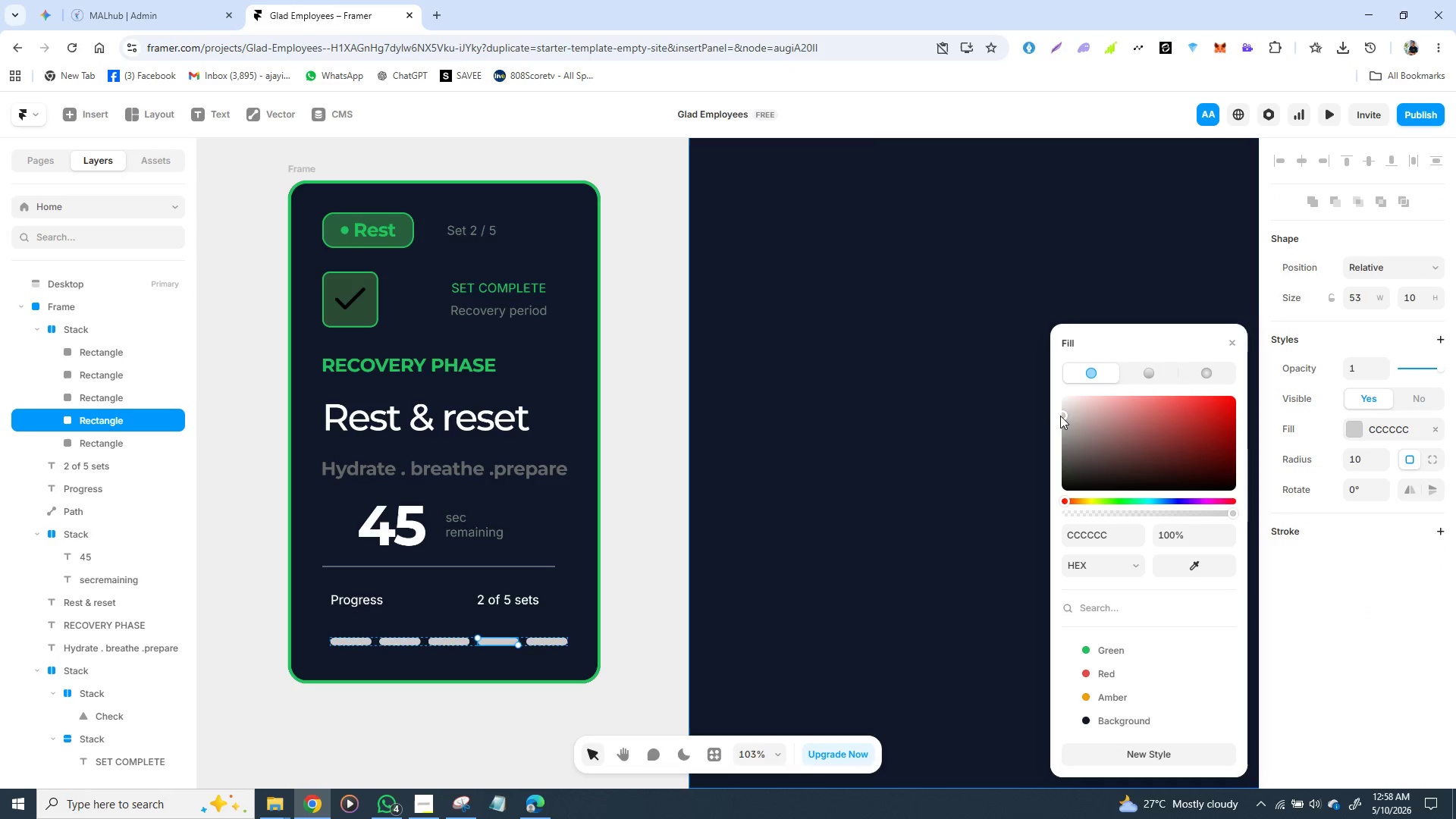 
left_click_drag(start_coordinate=[1060, 415], to_coordinate=[1075, 422])
 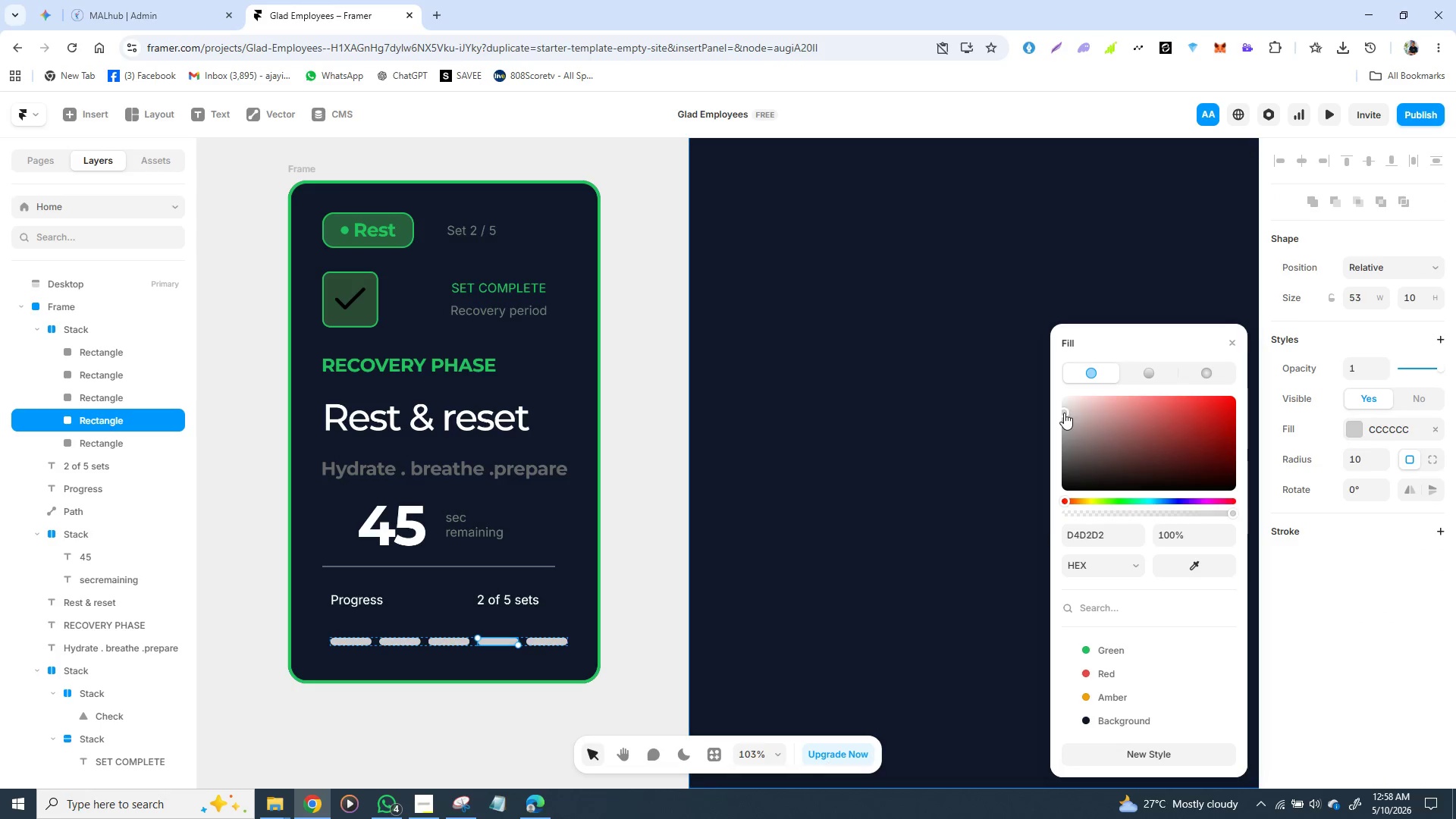 
left_click_drag(start_coordinate=[1064, 413], to_coordinate=[1070, 453])
 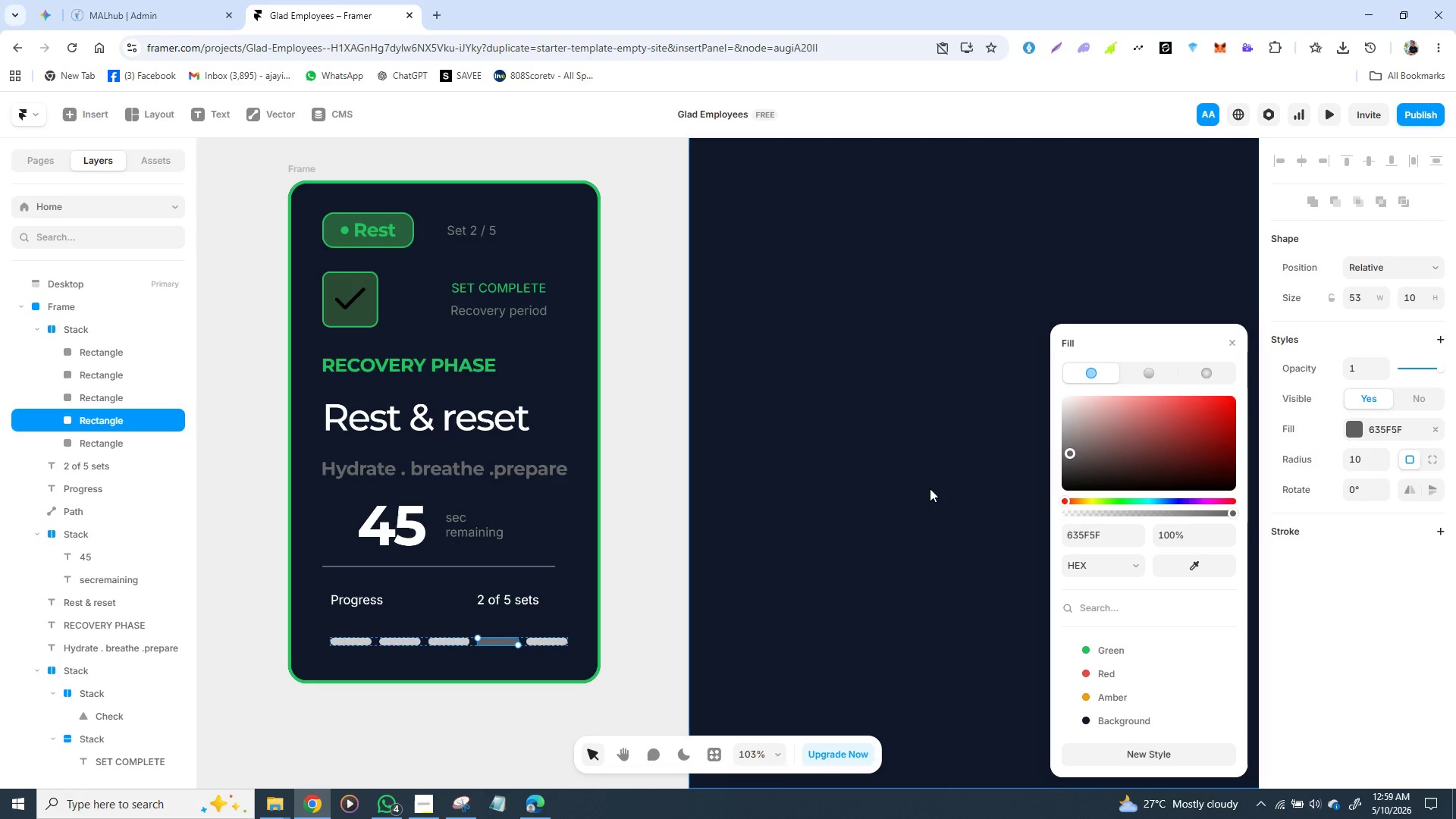 
left_click([927, 488])
 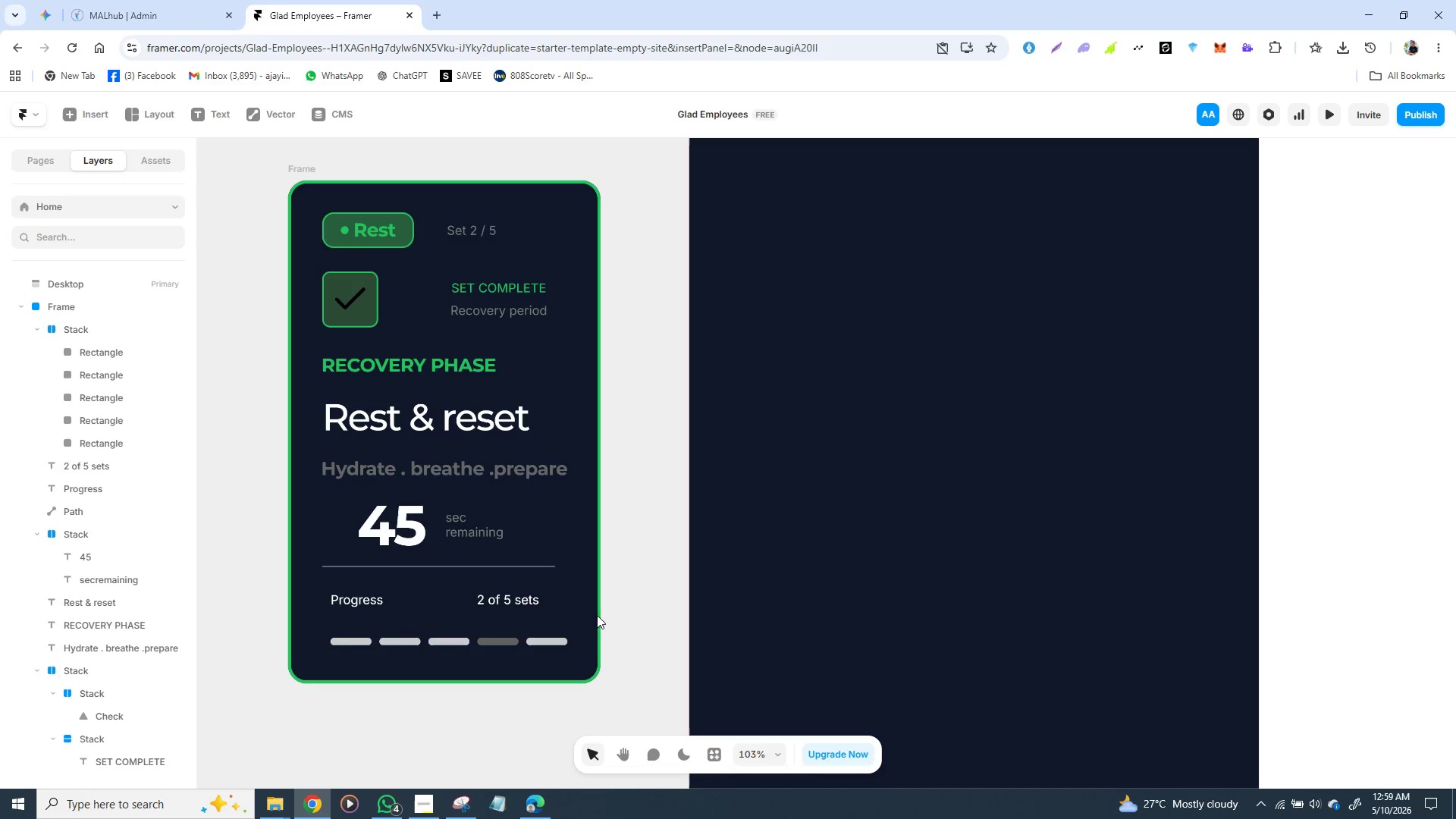 
left_click([560, 640])
 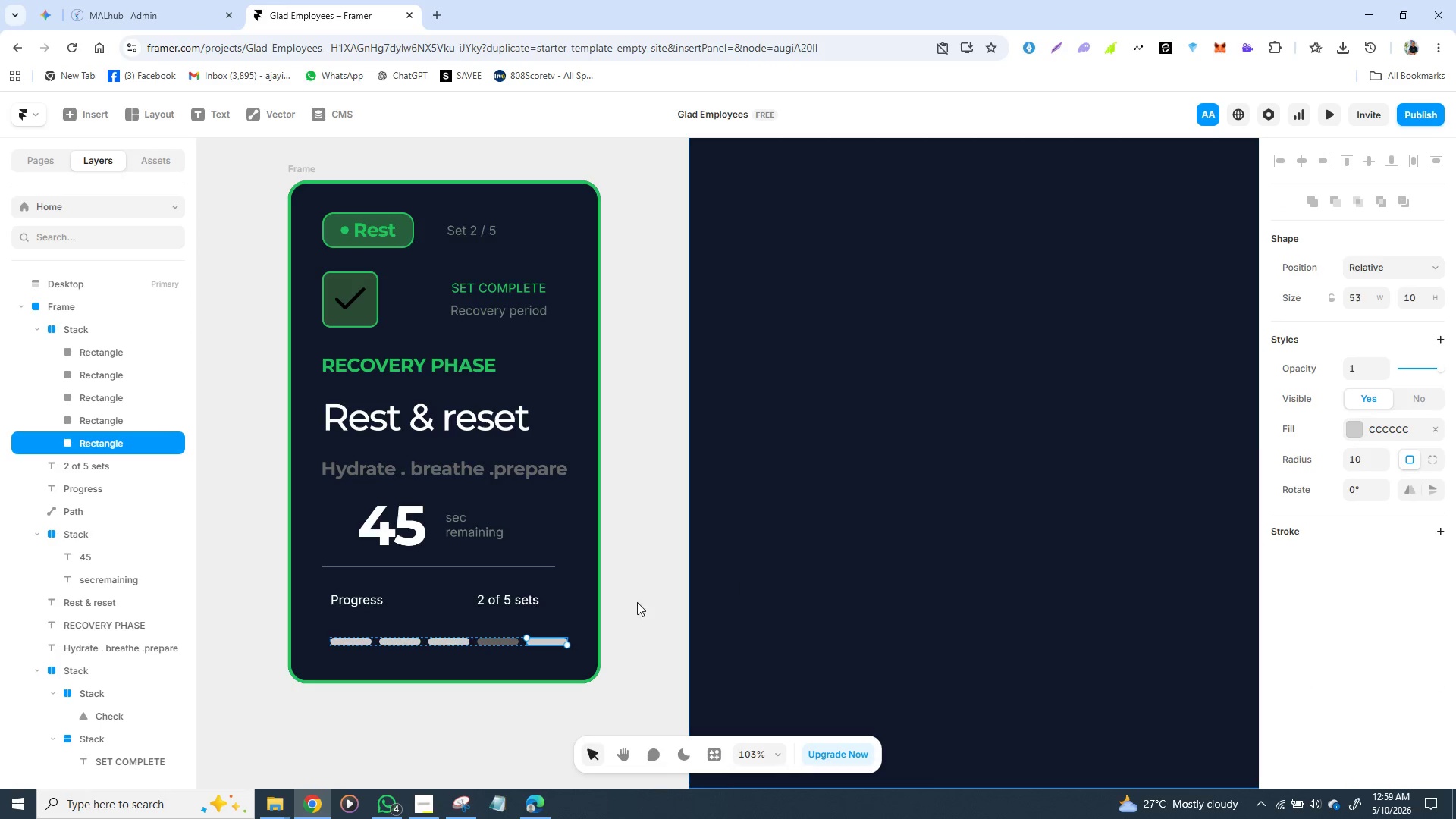 
left_click([499, 639])
 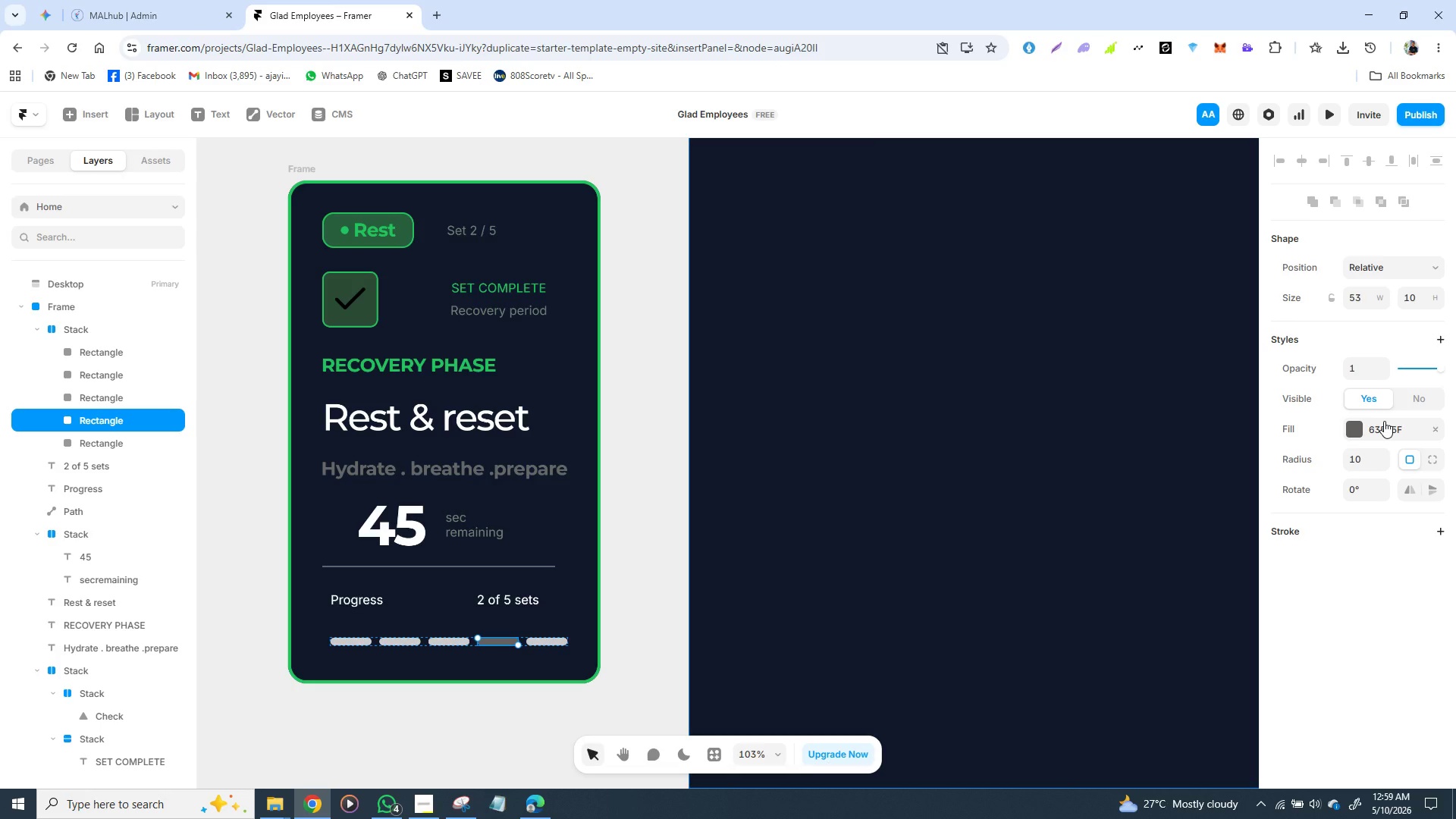 
double_click([1382, 431])
 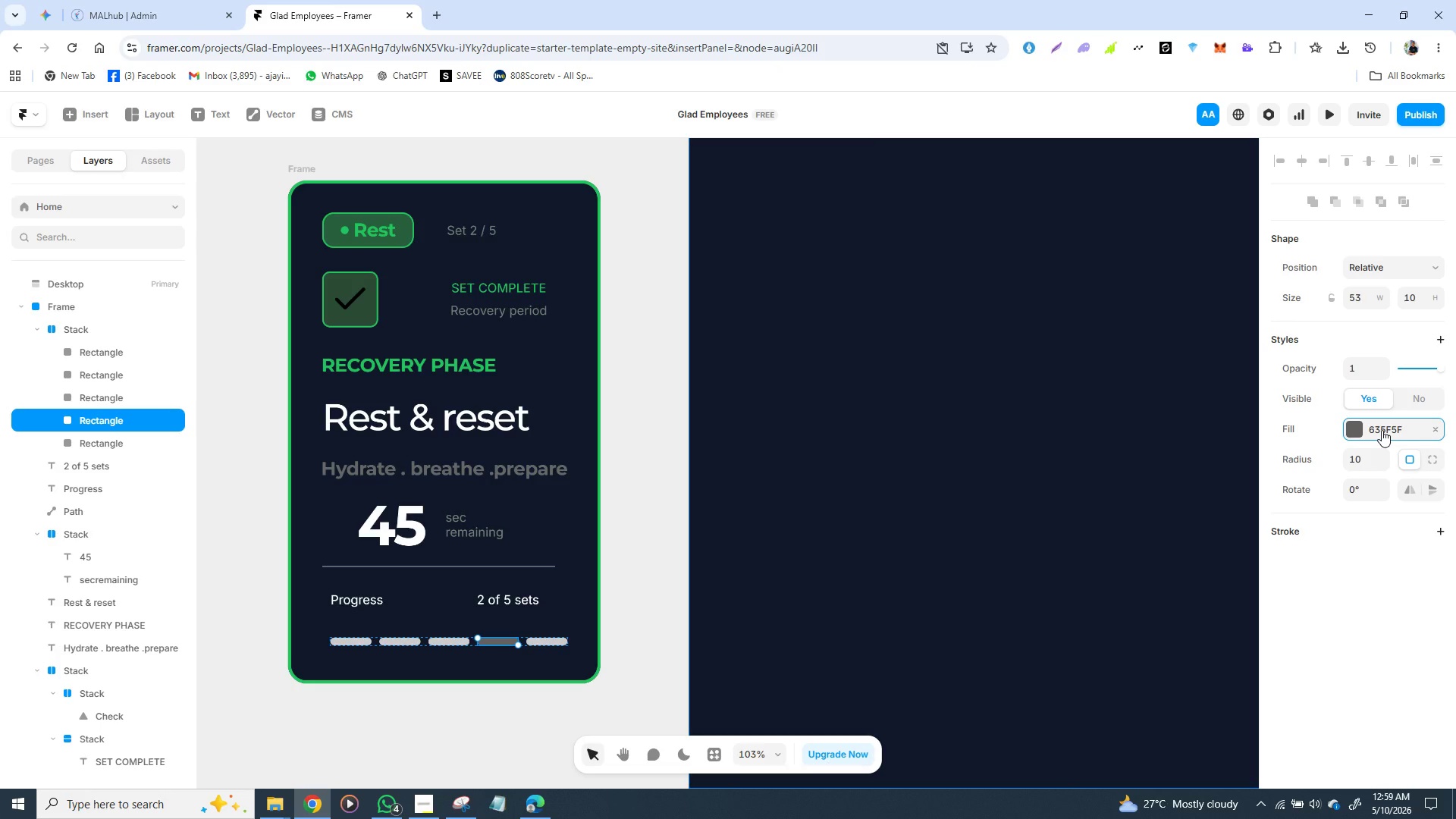 
left_click([1382, 430])
 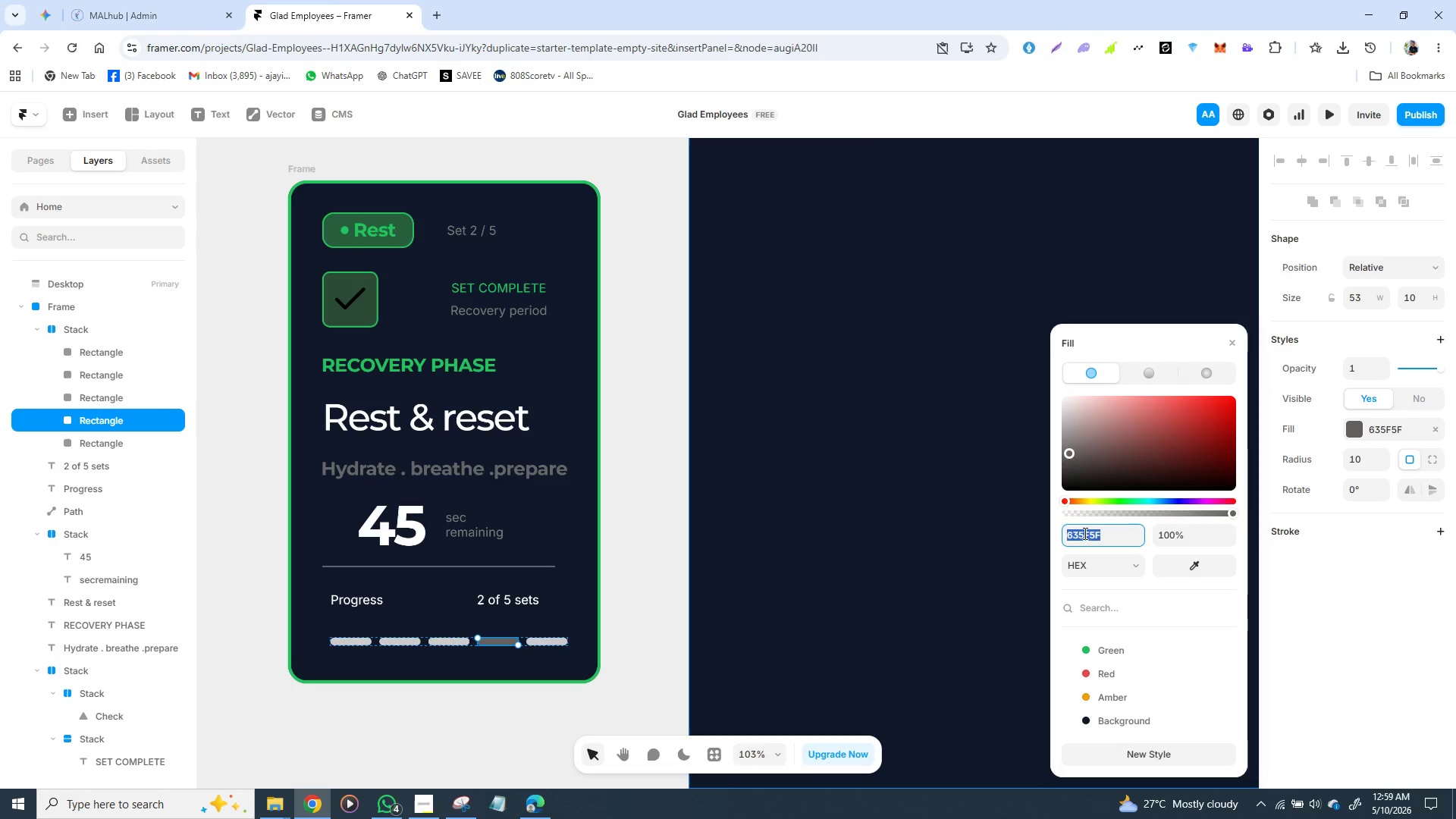 
key(Control+C)
 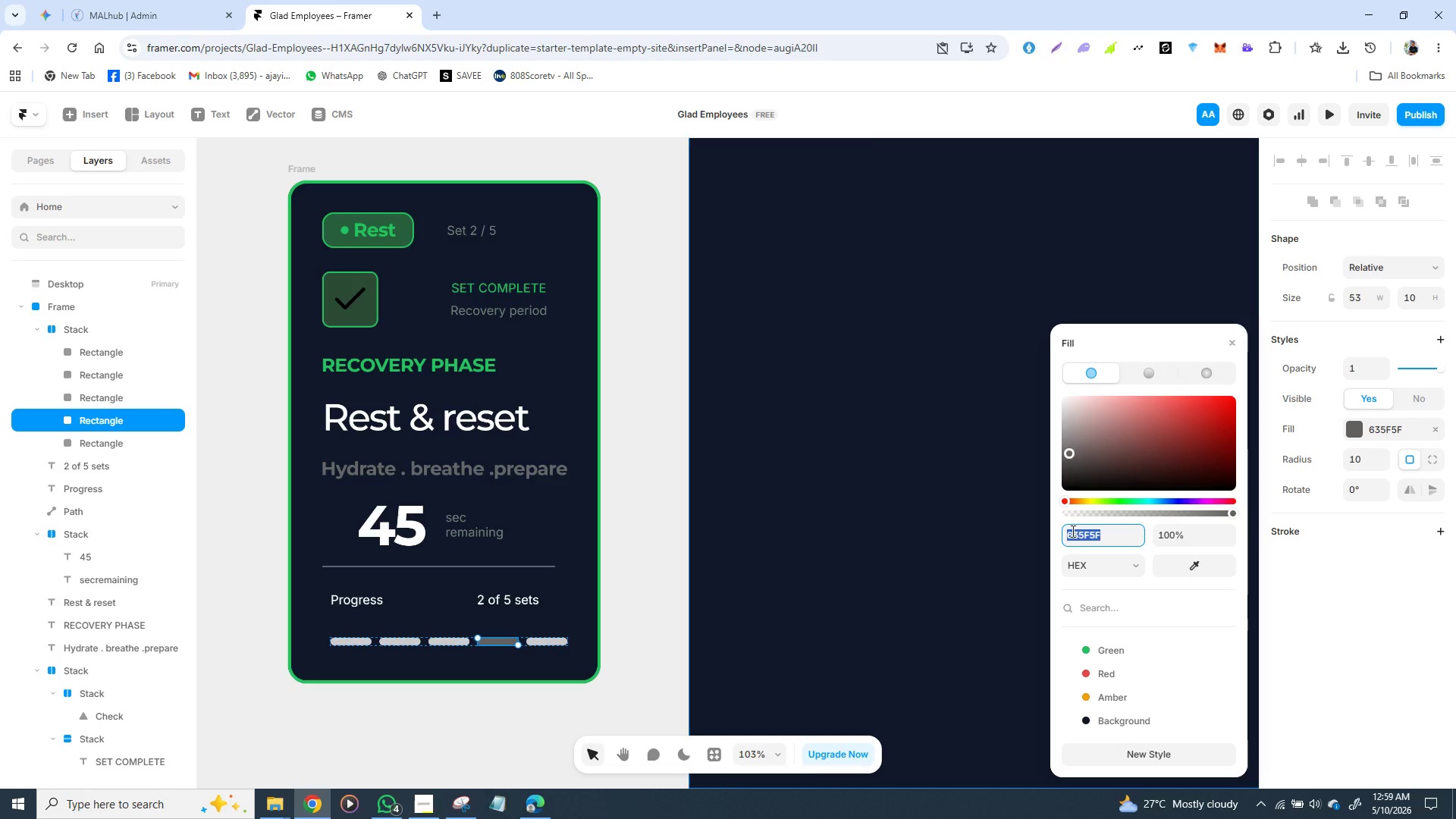 
key(Control+C)
 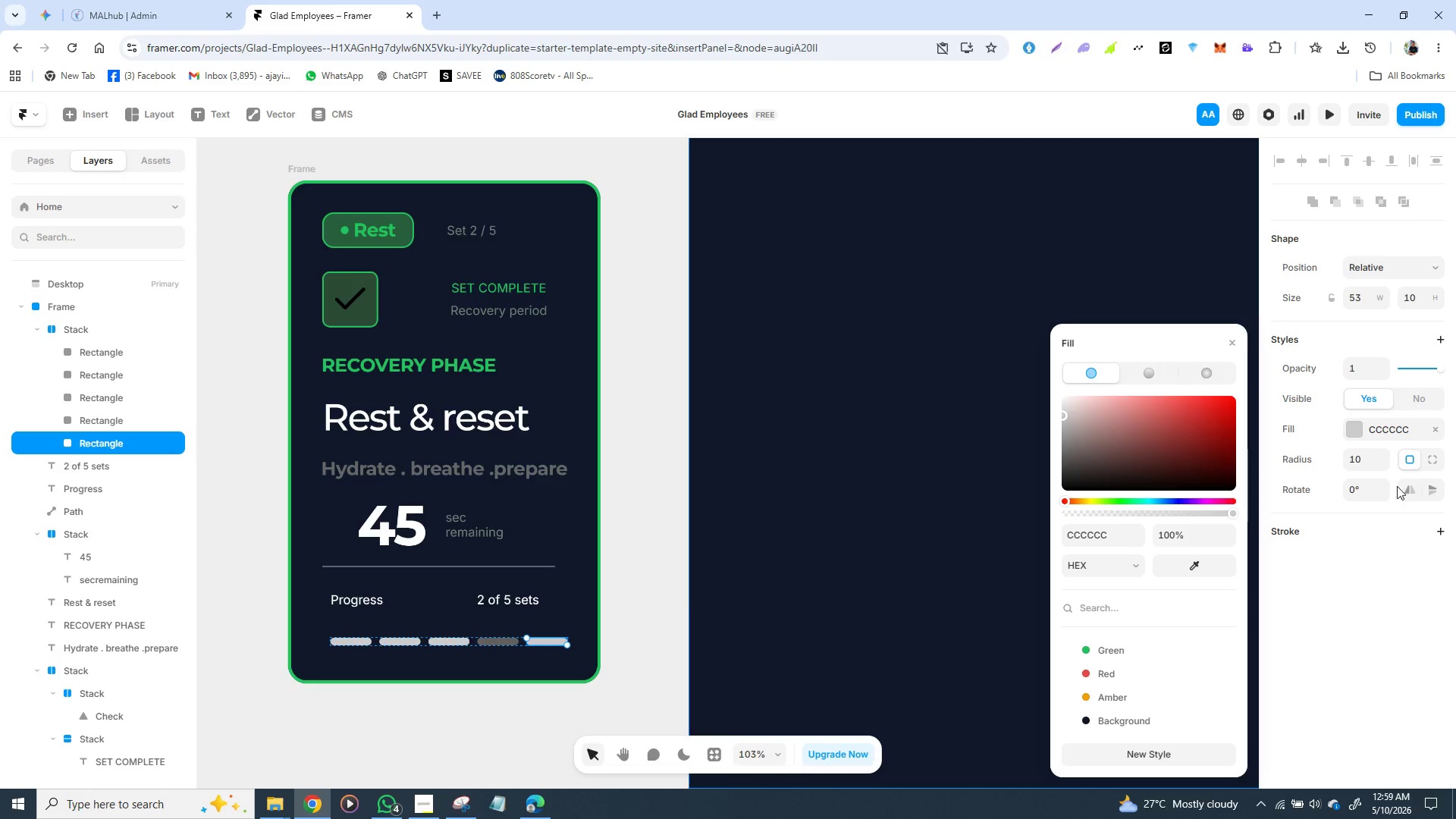 
left_click([1350, 438])
 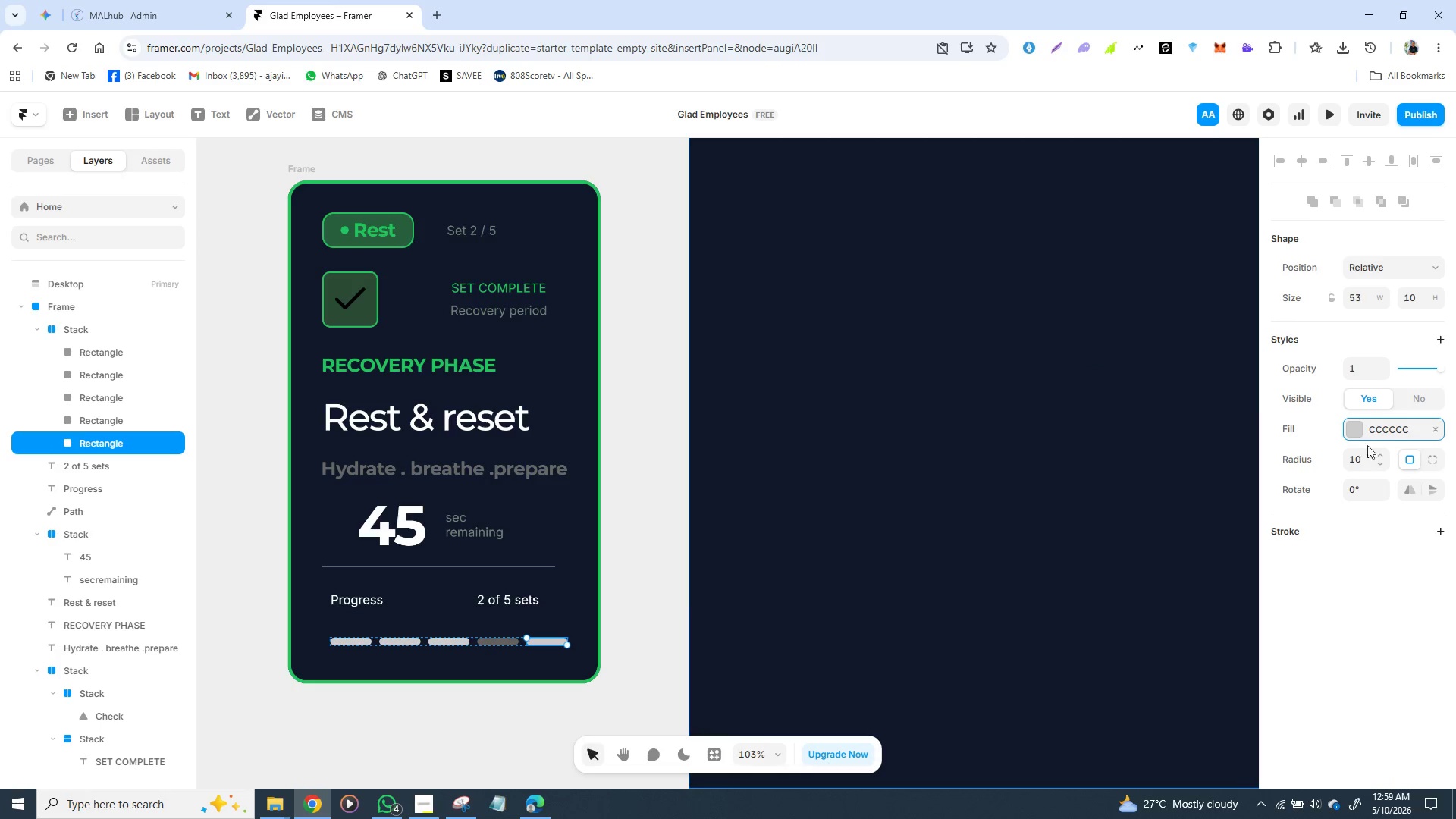 
left_click([1373, 432])
 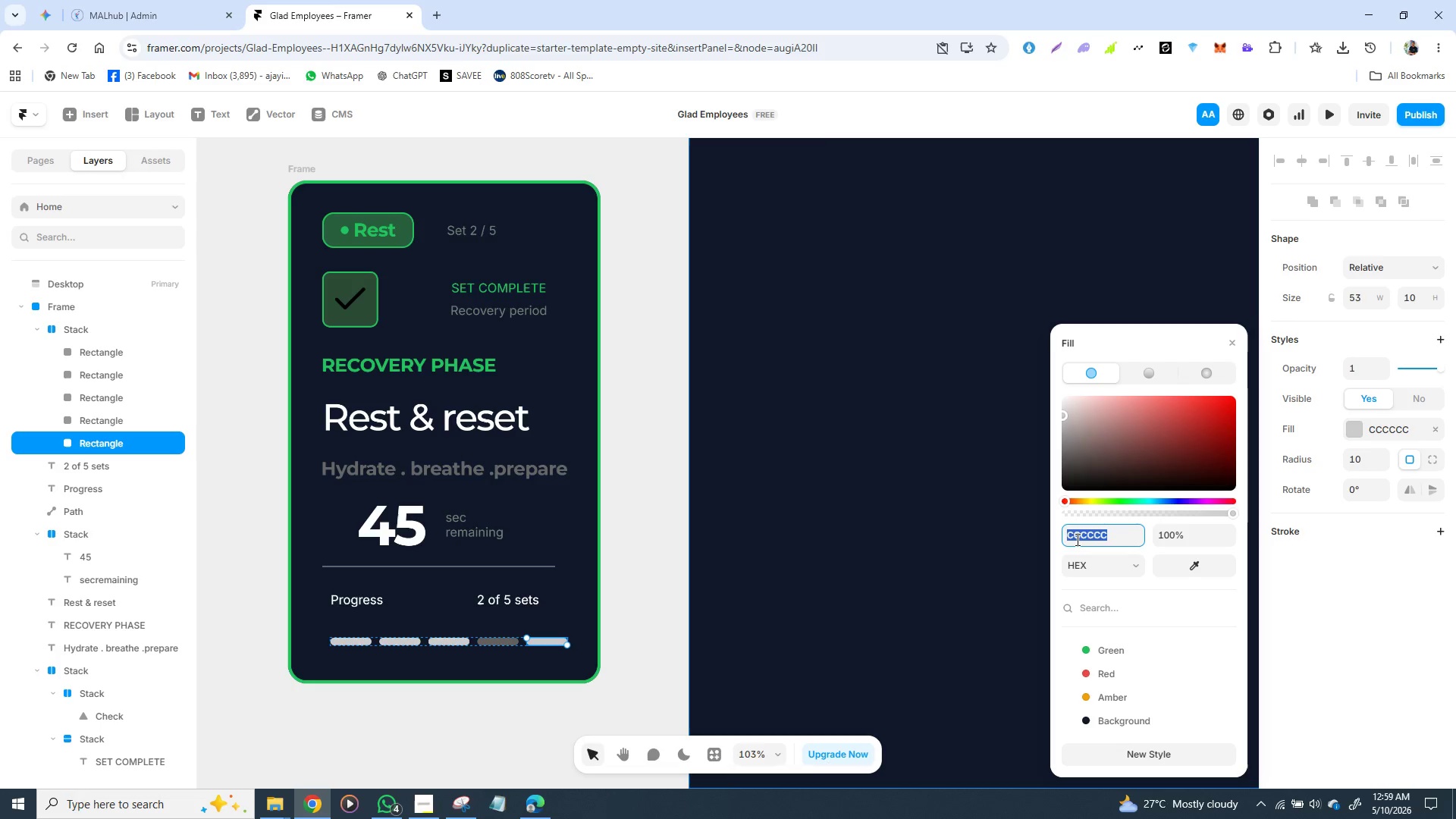 
key(Control+V)
 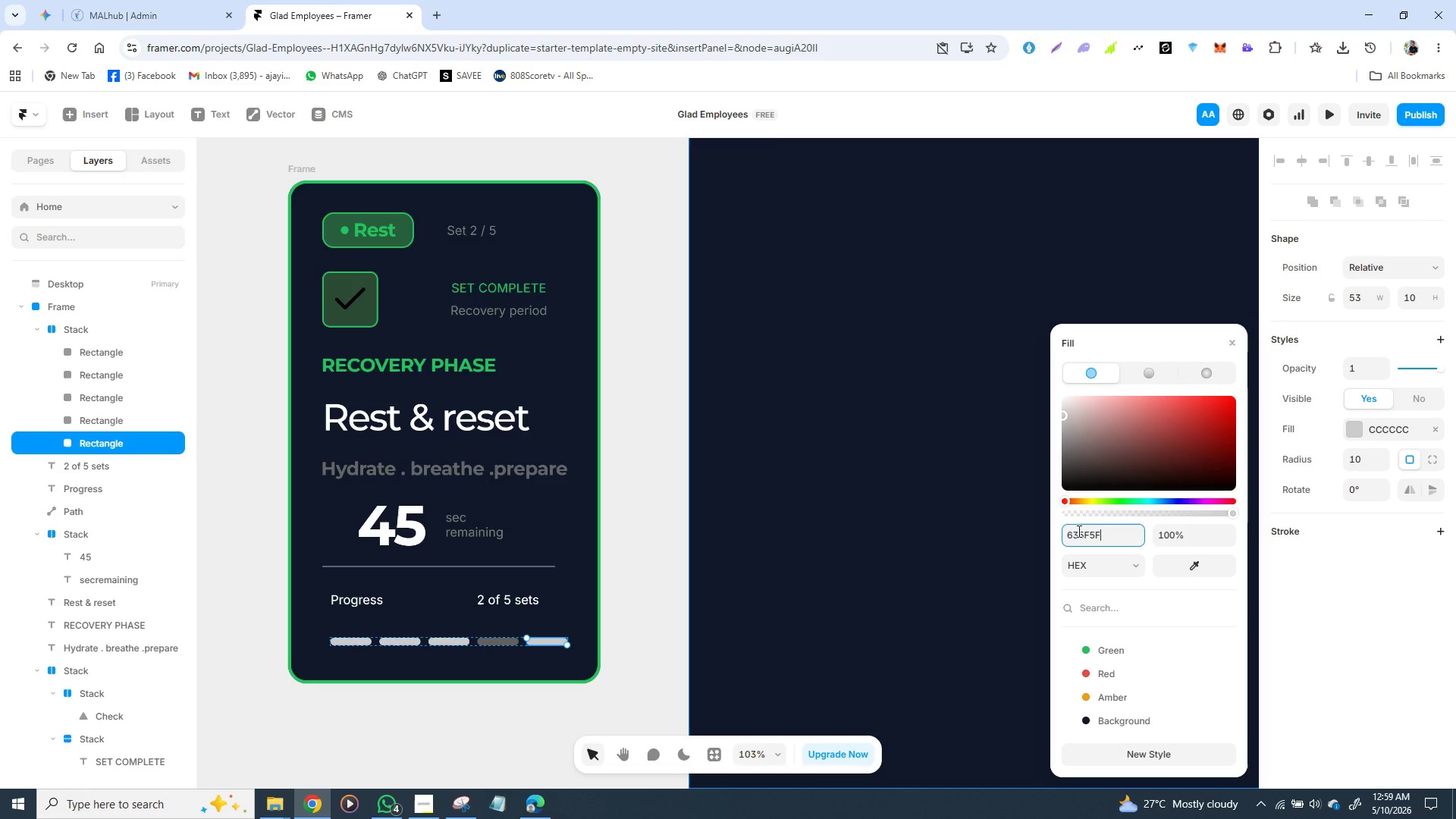 
key(Enter)
 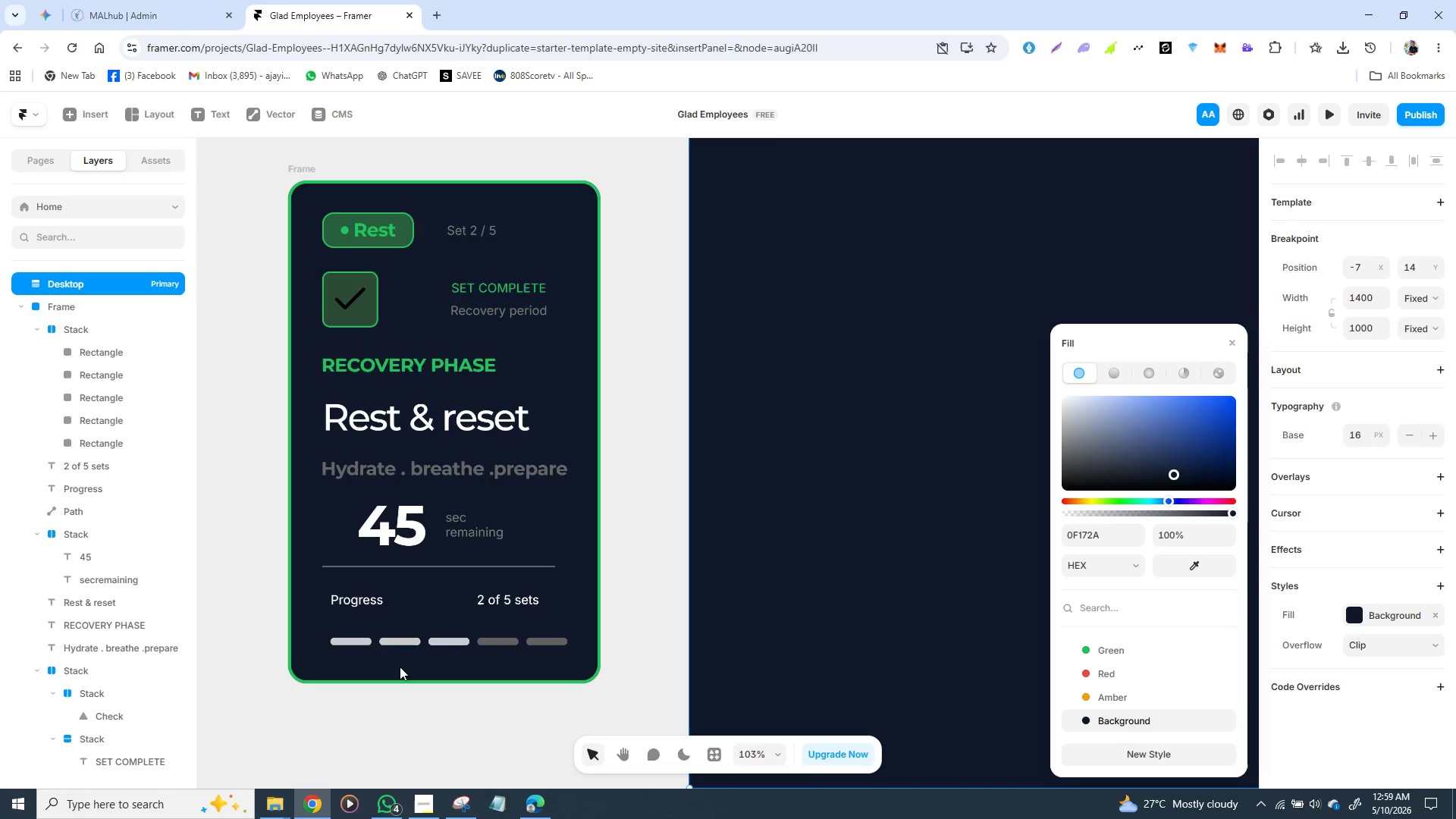 
left_click([356, 645])
 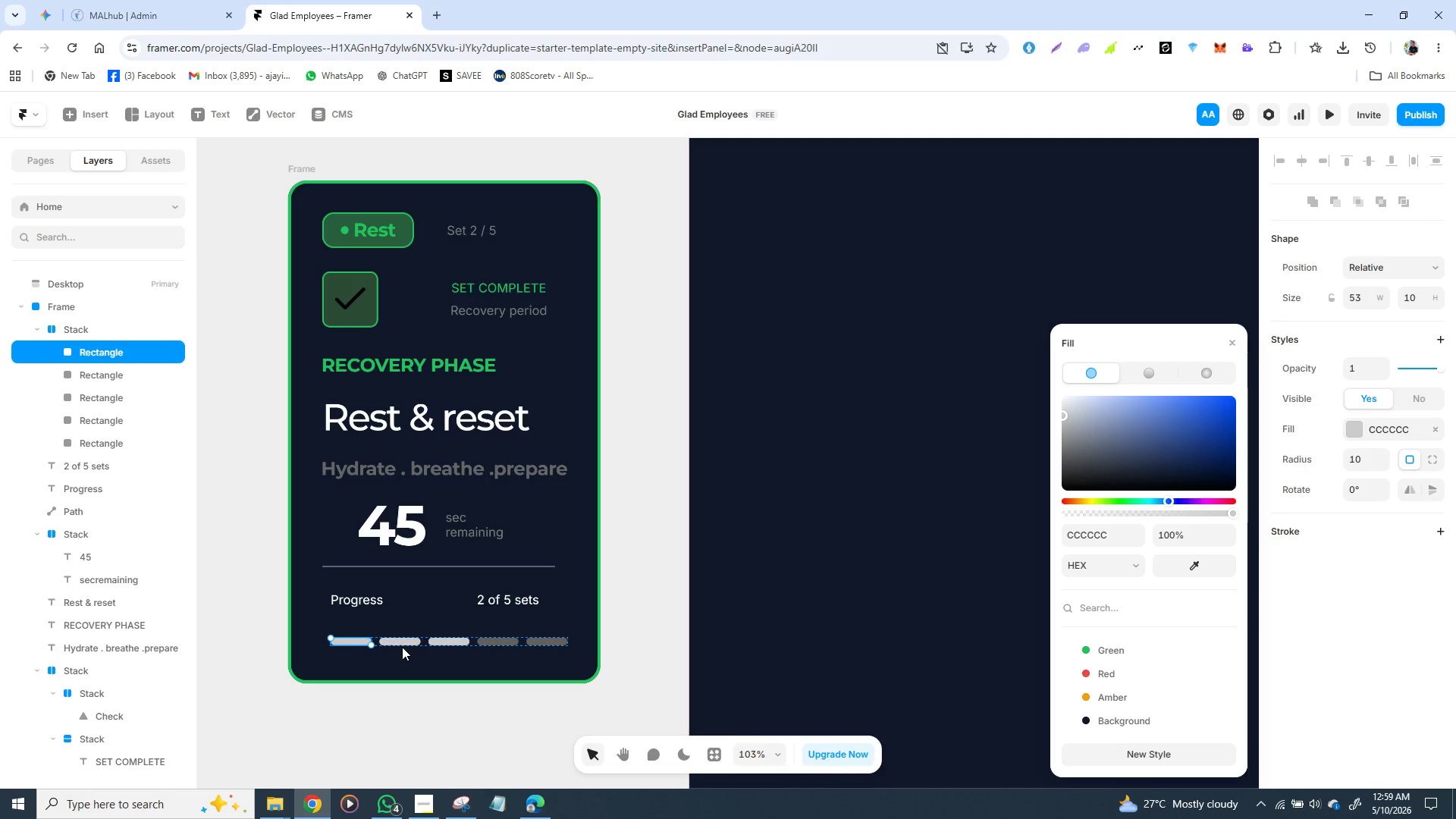 
hold_key(key=ShiftLeft, duration=1.52)
left_click([402, 636])
 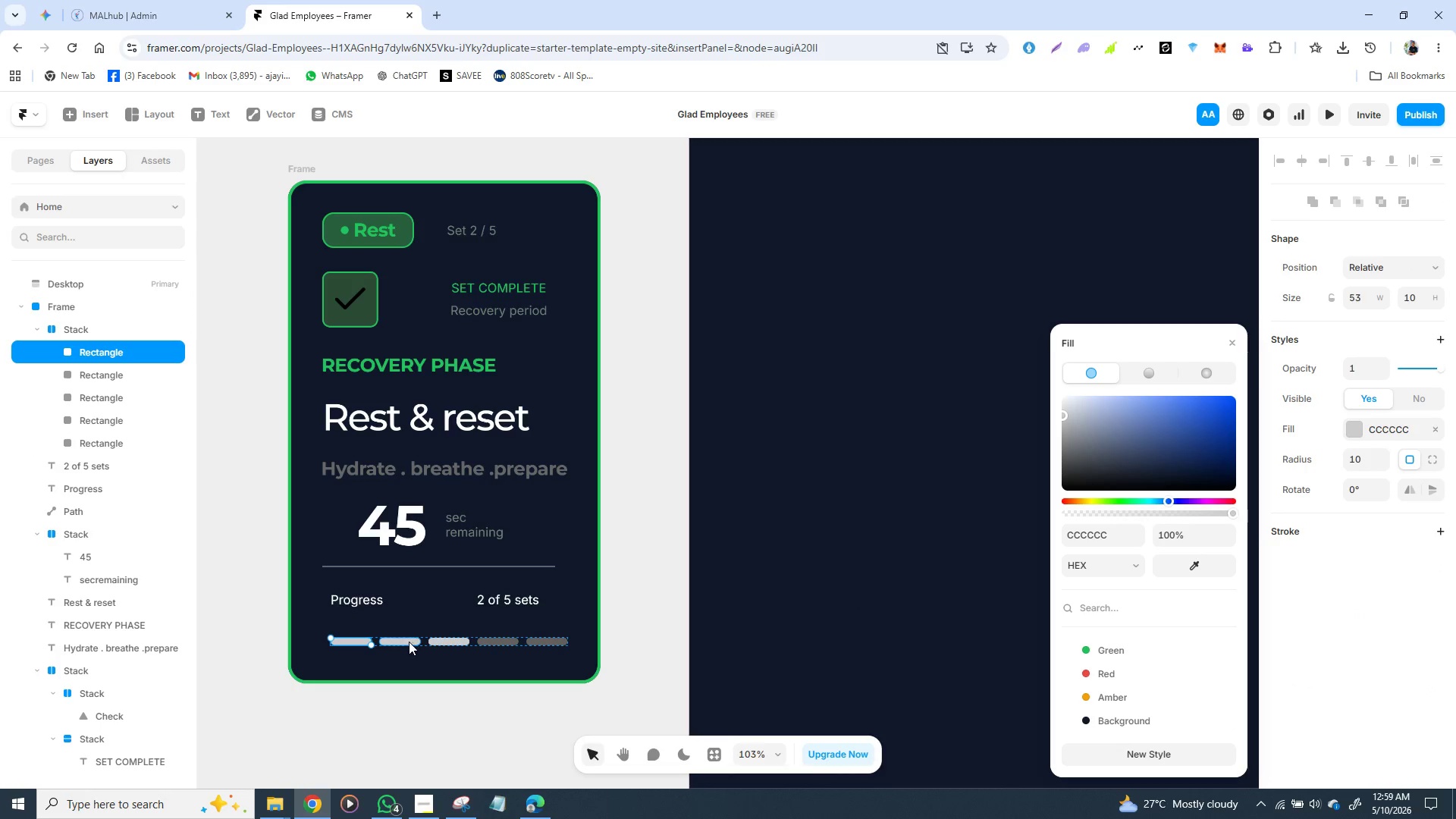 
hold_key(key=ShiftLeft, duration=1.3)
left_click([405, 641])
 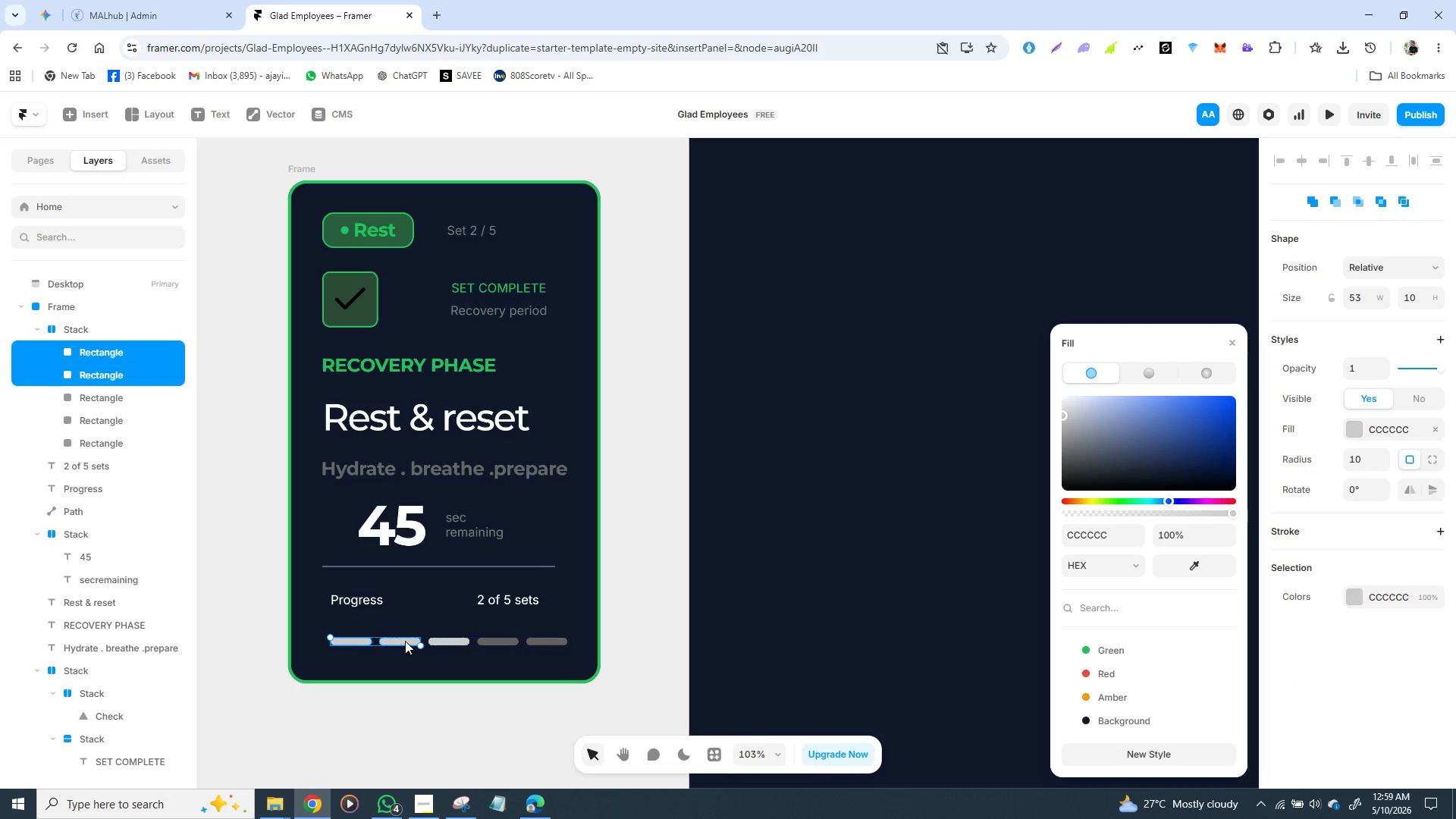 
left_click([445, 641])
 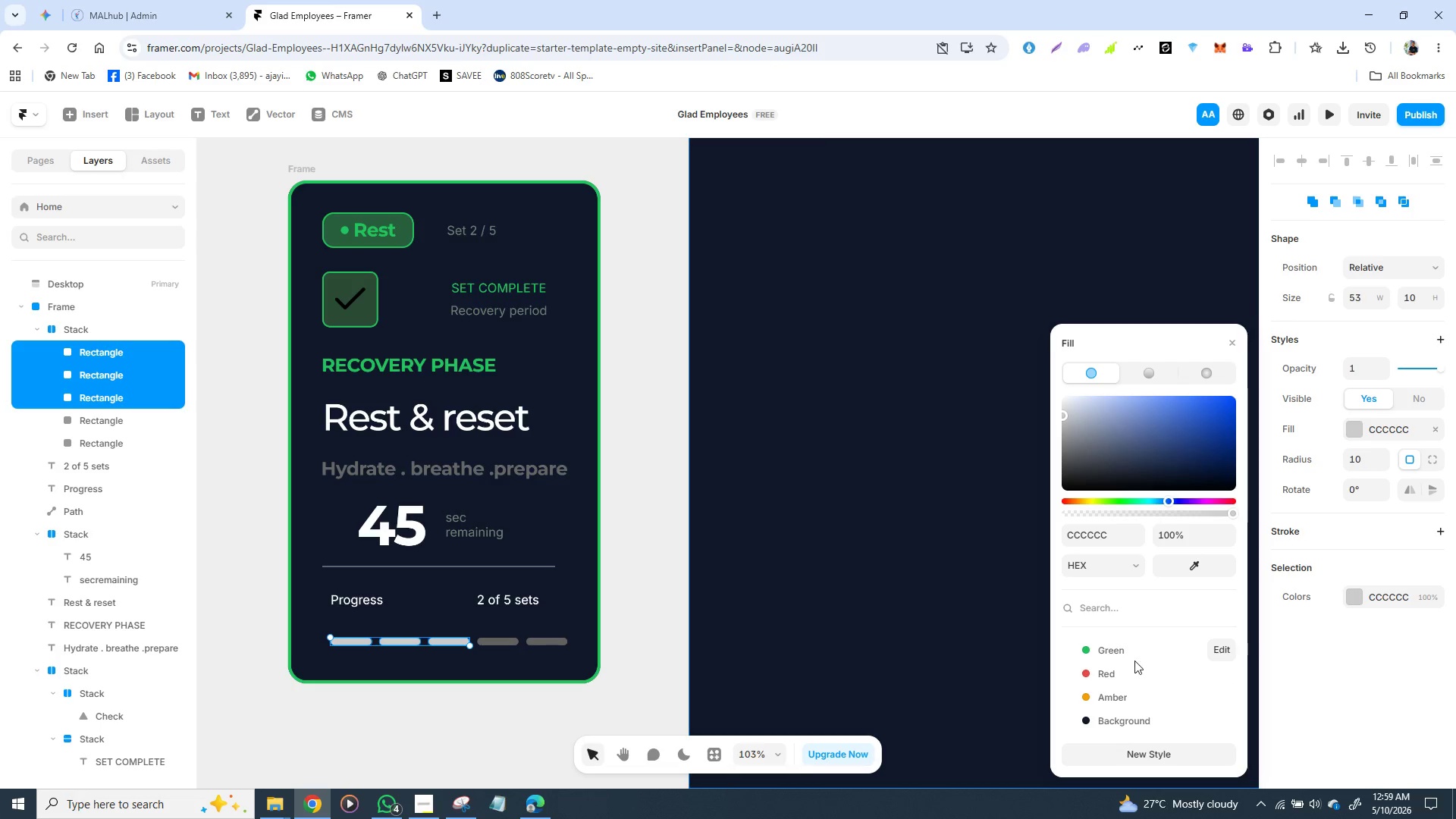 
left_click([1087, 643])
 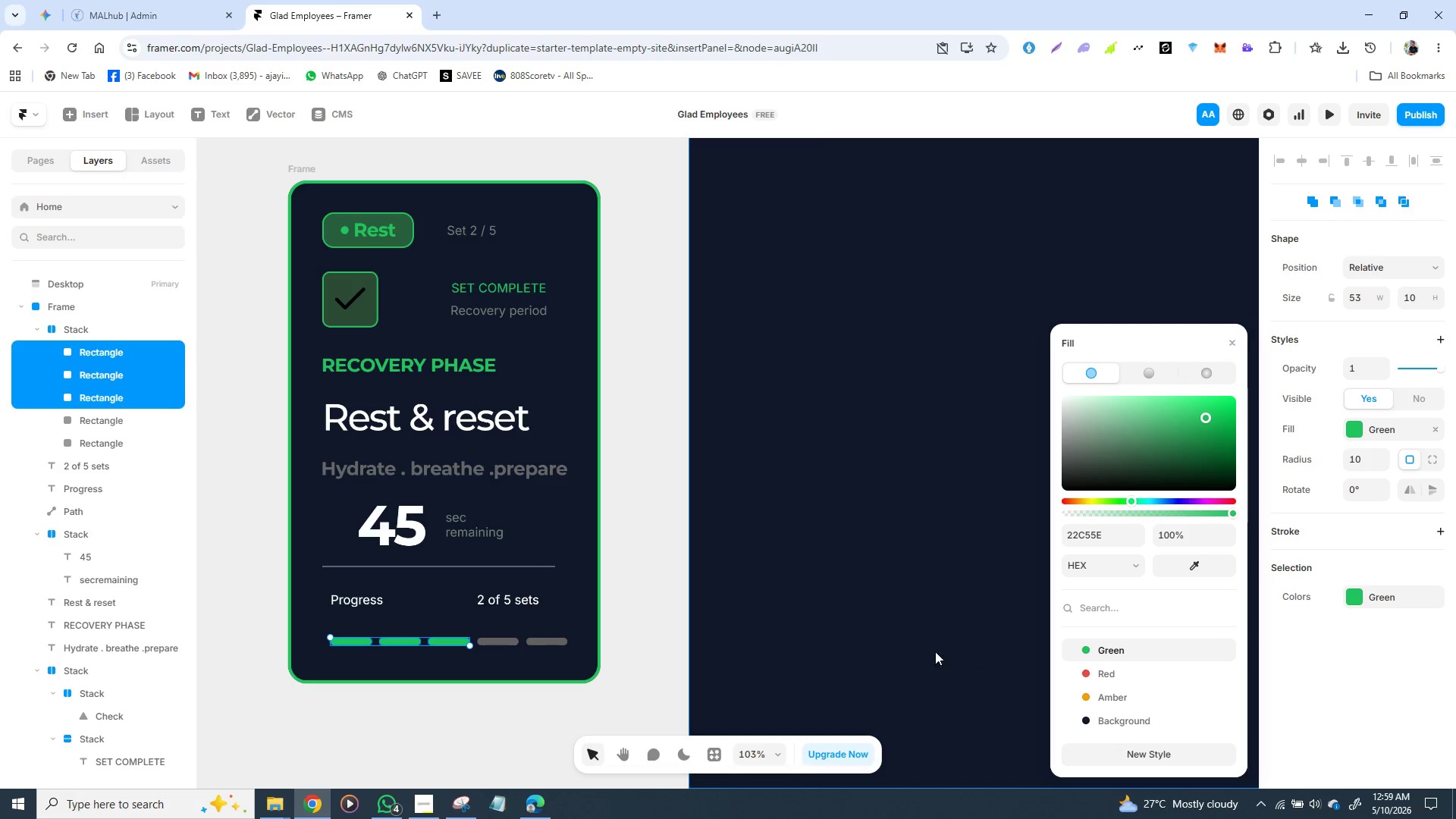 
left_click_drag(start_coordinate=[871, 631], to_coordinate=[873, 625])
 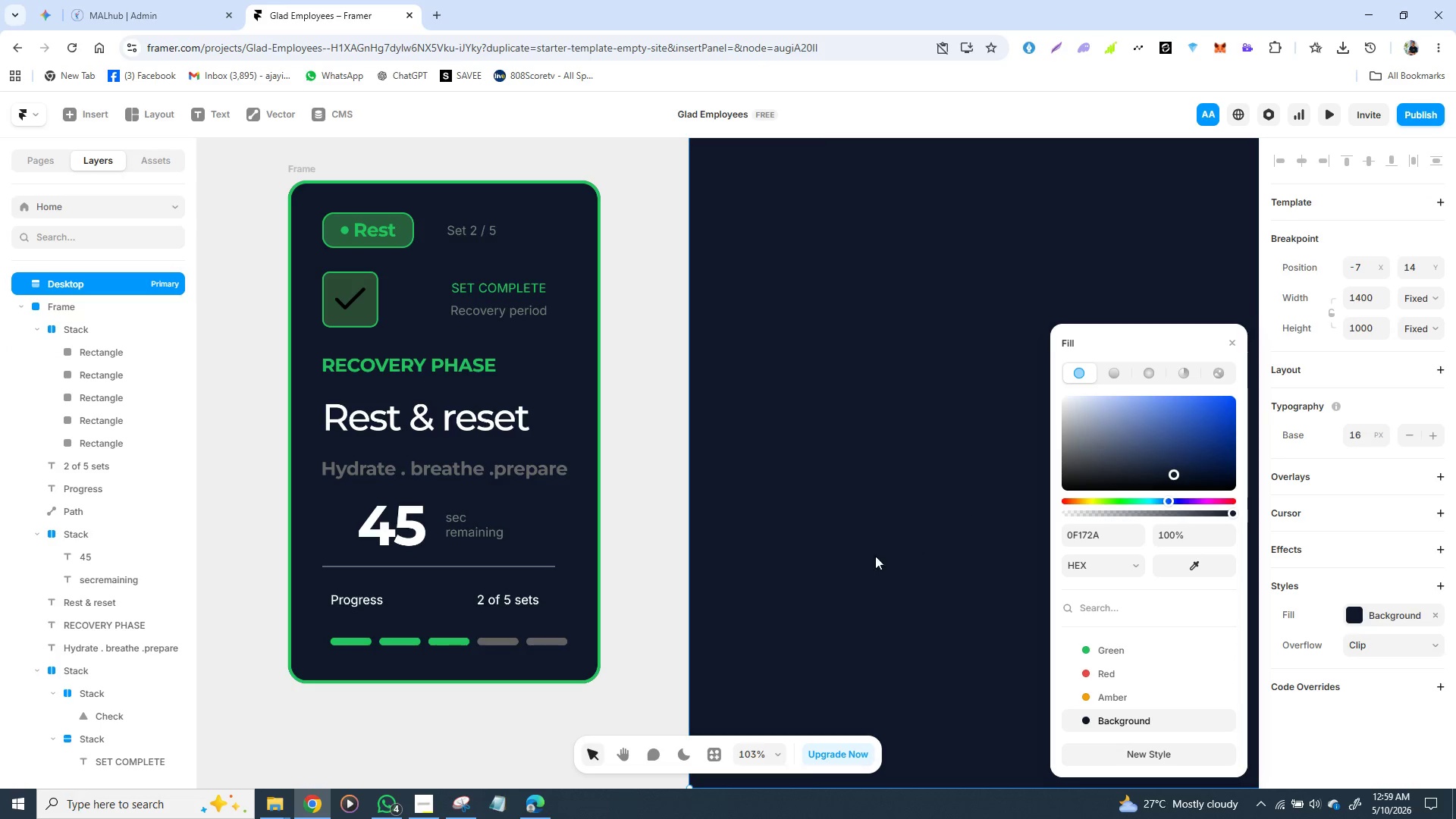 
wait(5.22)
 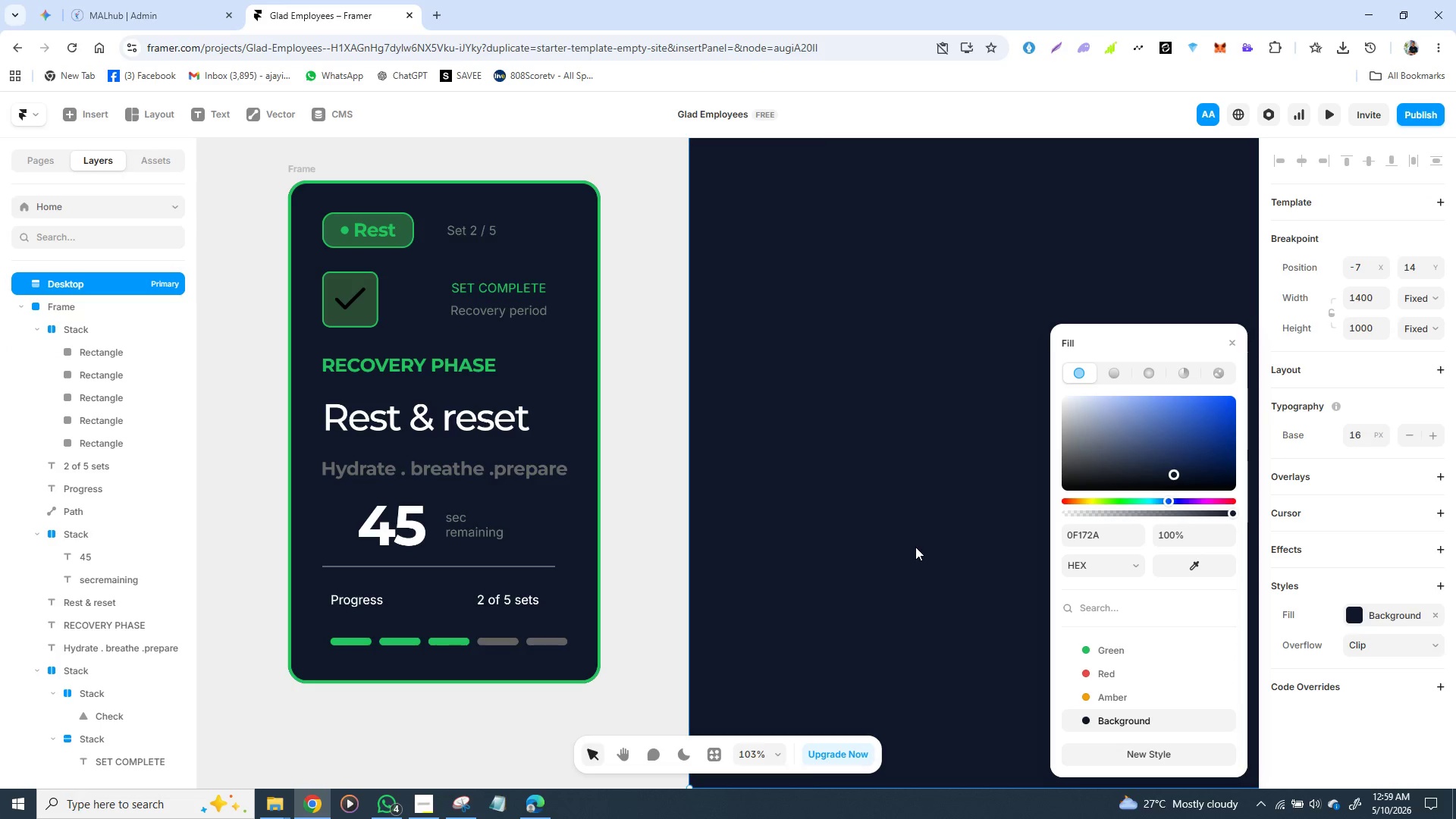 
left_click([357, 601])
 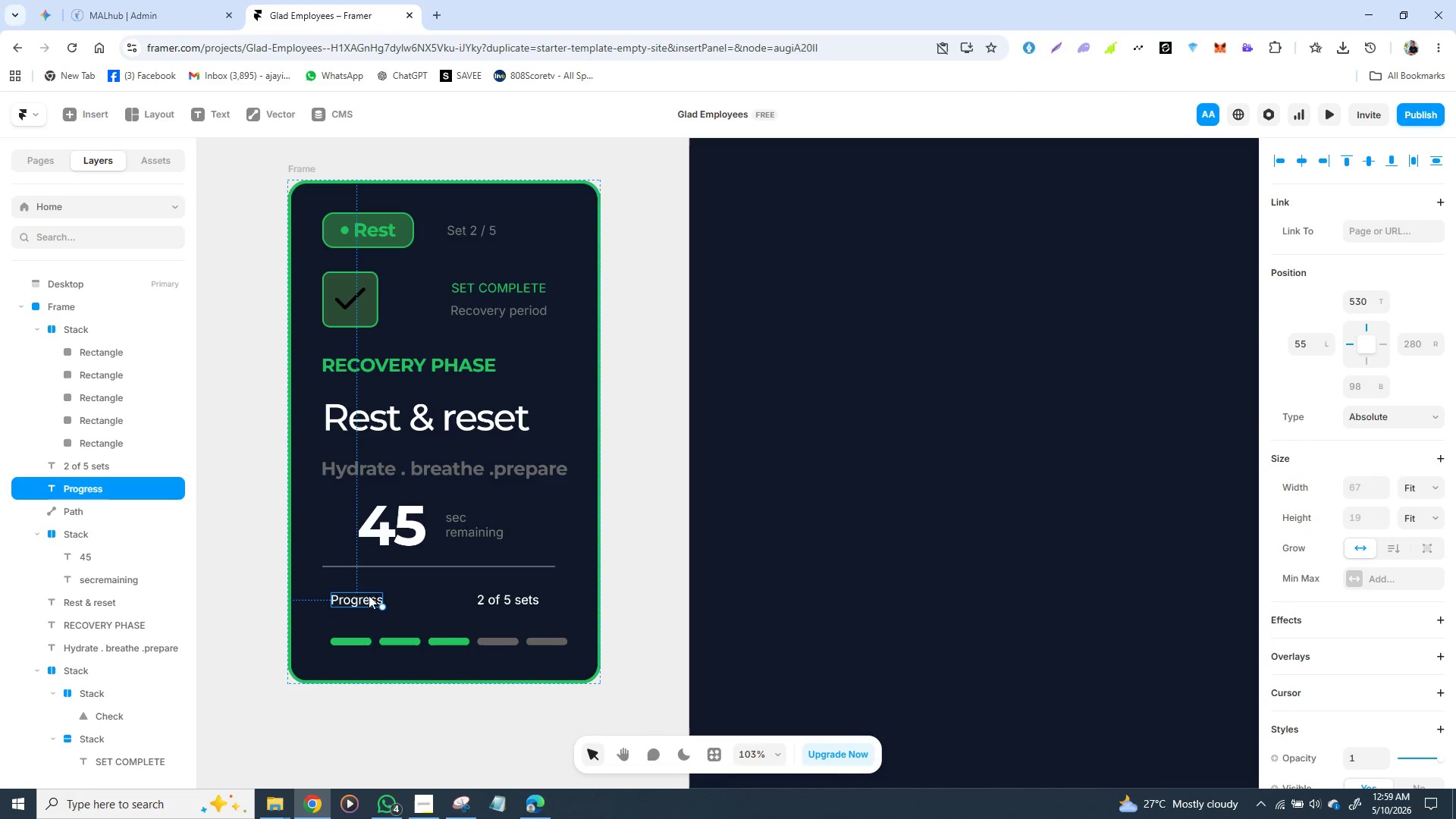 
hold_key(key=ShiftLeft, duration=1.53)
left_click([513, 598])
 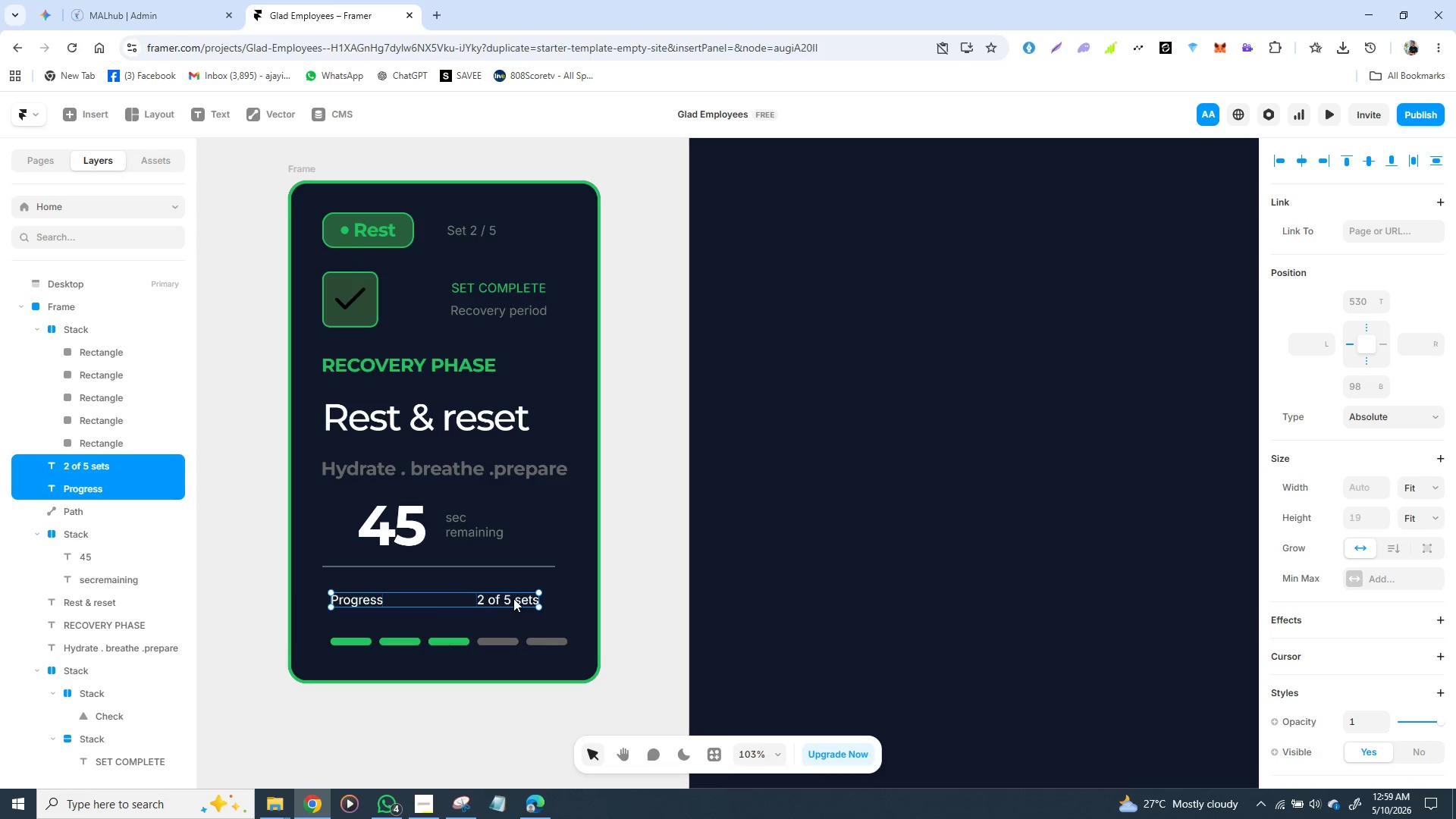 
key(Shift+ShiftLeft)
 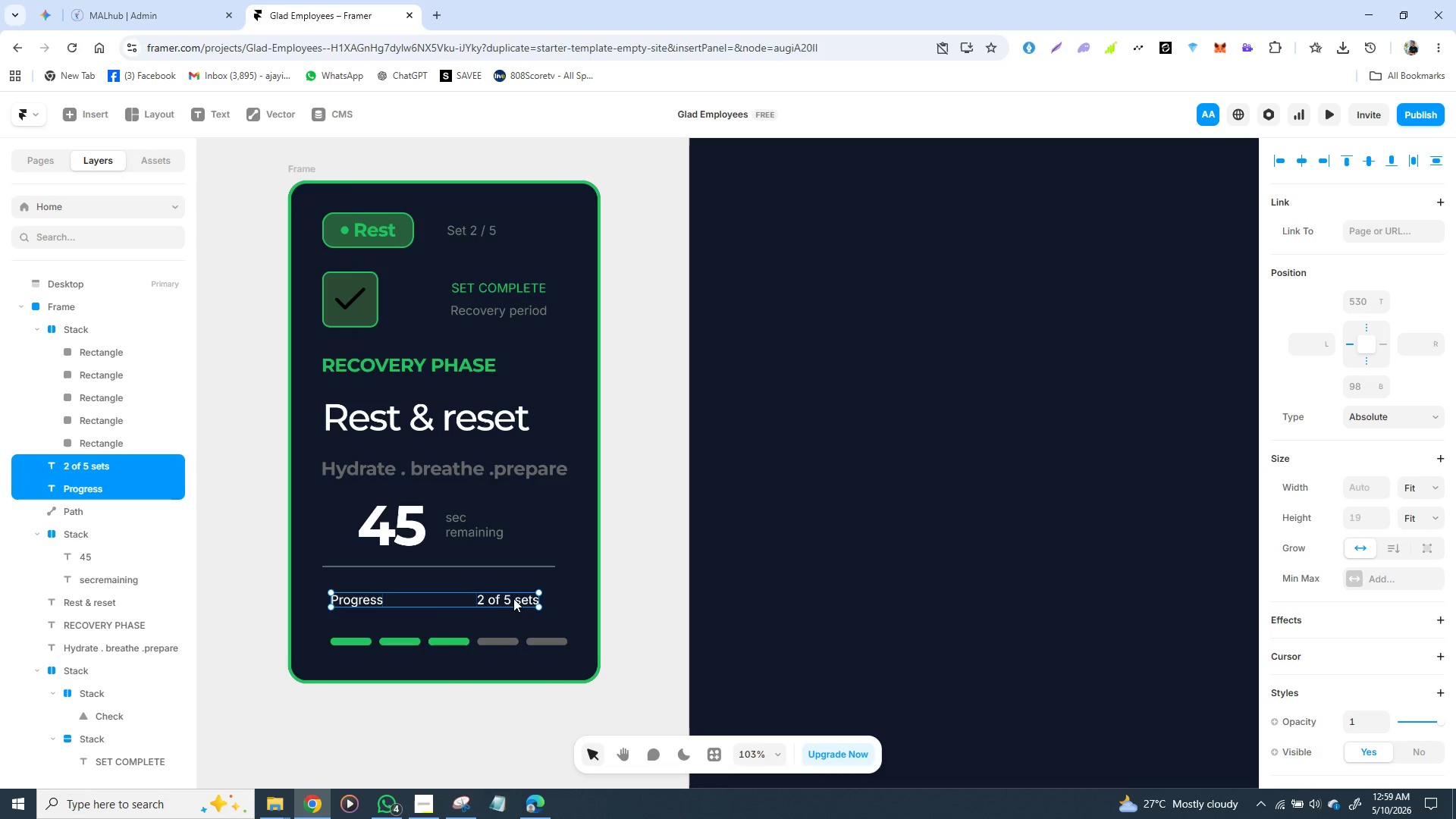 
key(Shift+ShiftLeft)
 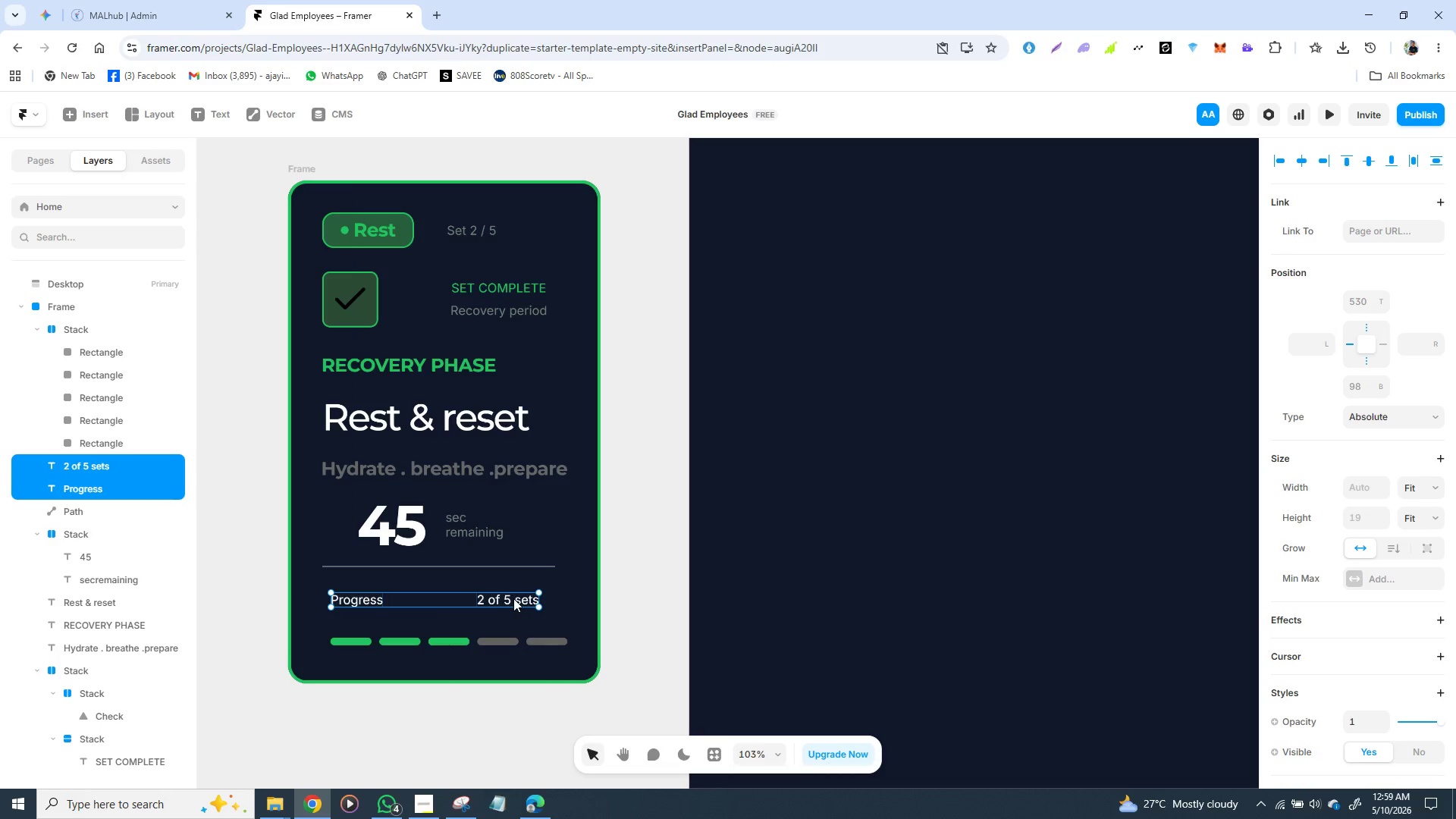 
key(Shift+ShiftLeft)
 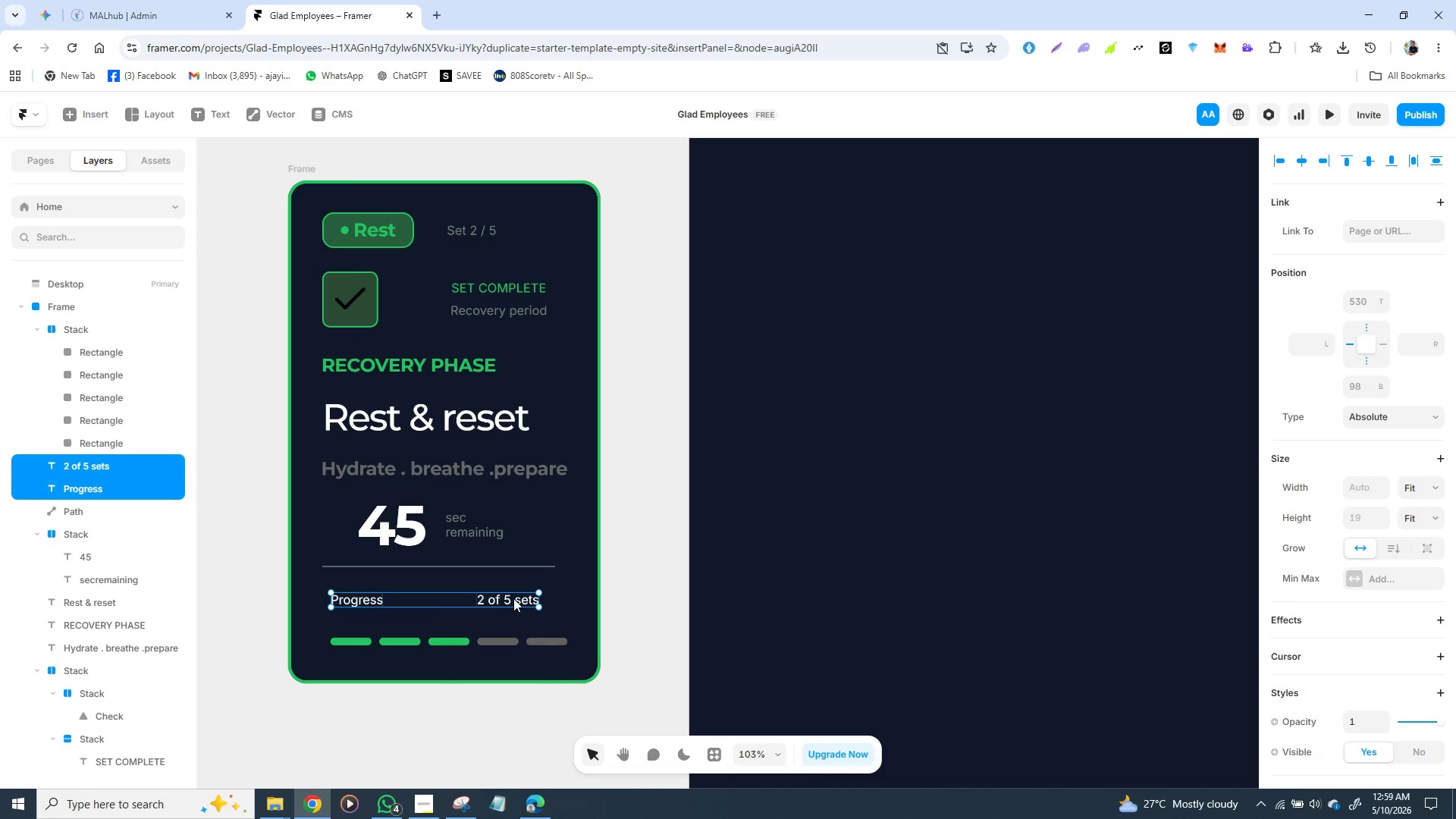 
key(Shift+ShiftLeft)
 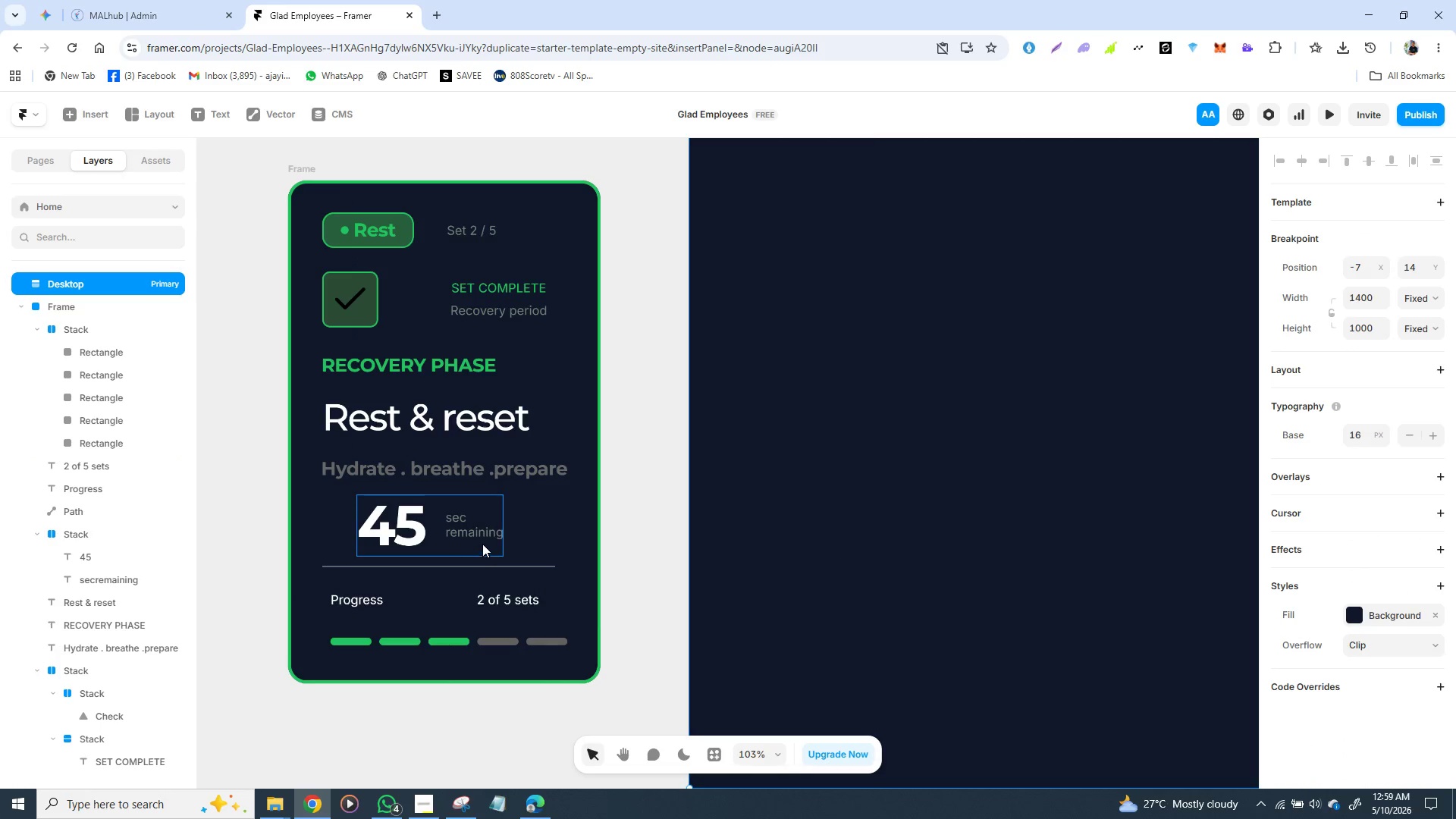 
left_click([480, 531])
 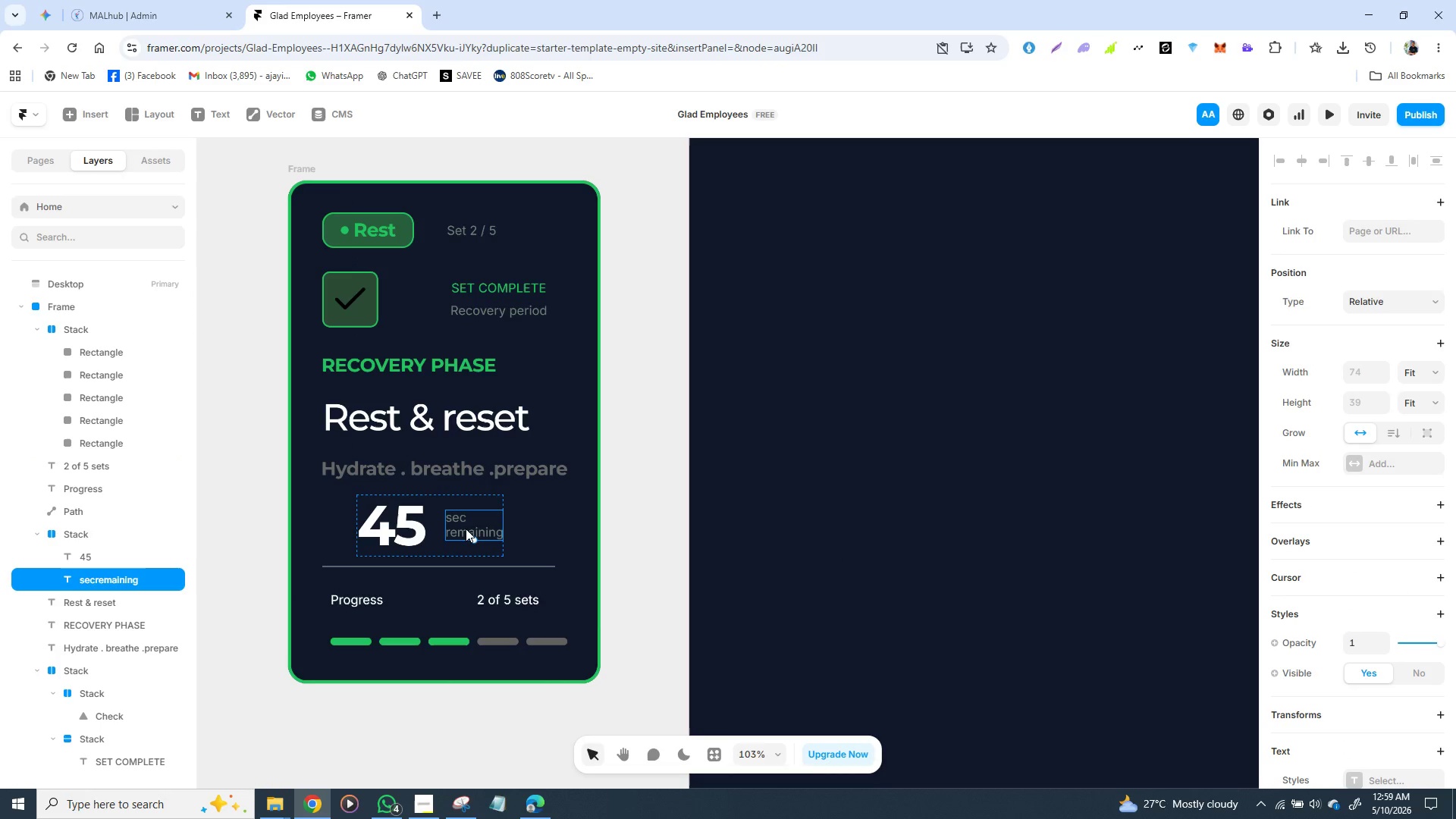 
double_click([466, 528])
 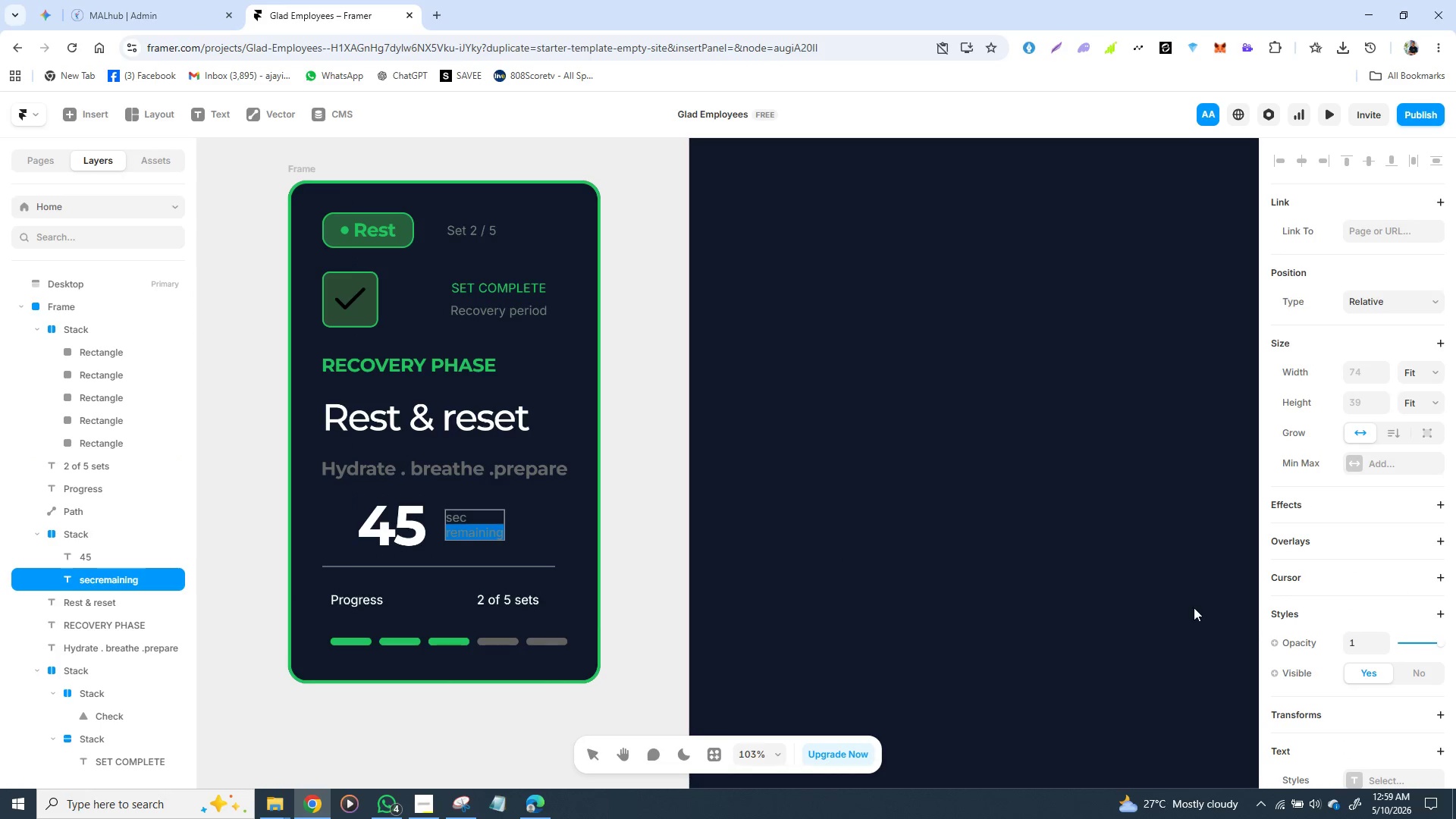 
scroll: coordinate [1351, 631], scroll_direction: down, amount: 1.0
 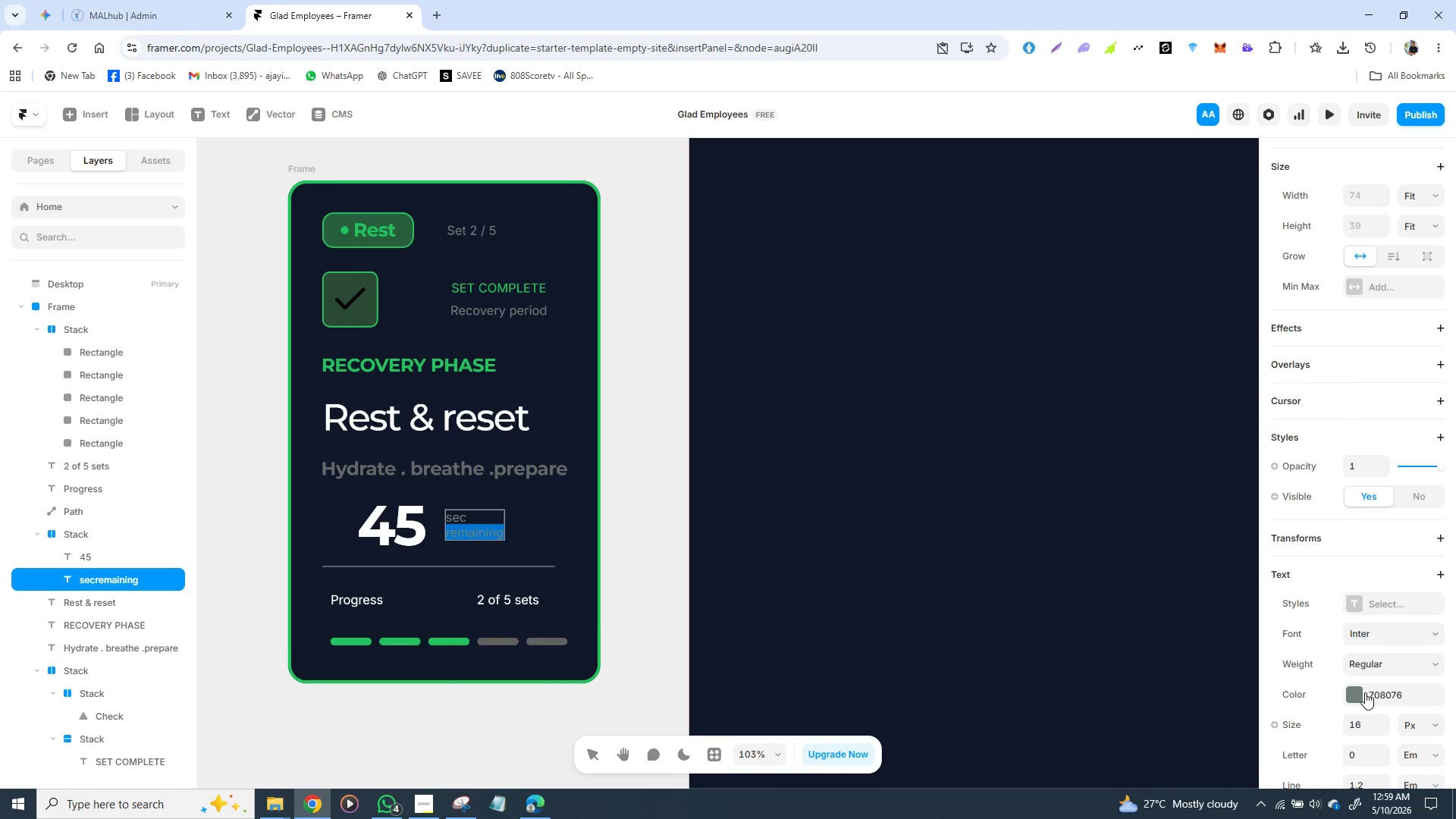 
left_click_drag(start_coordinate=[1373, 695], to_coordinate=[1394, 695])
 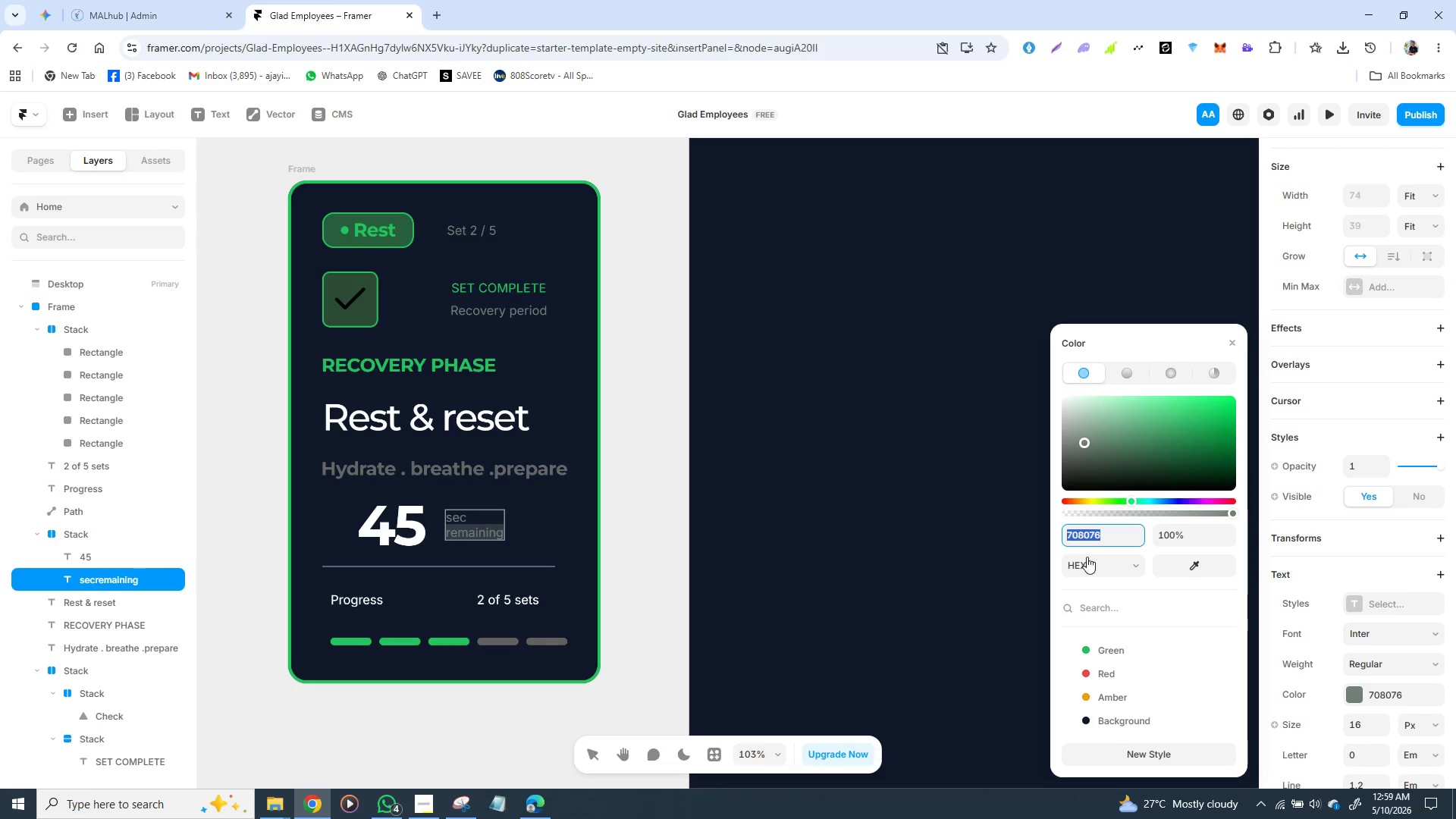 
key(Control+C)
 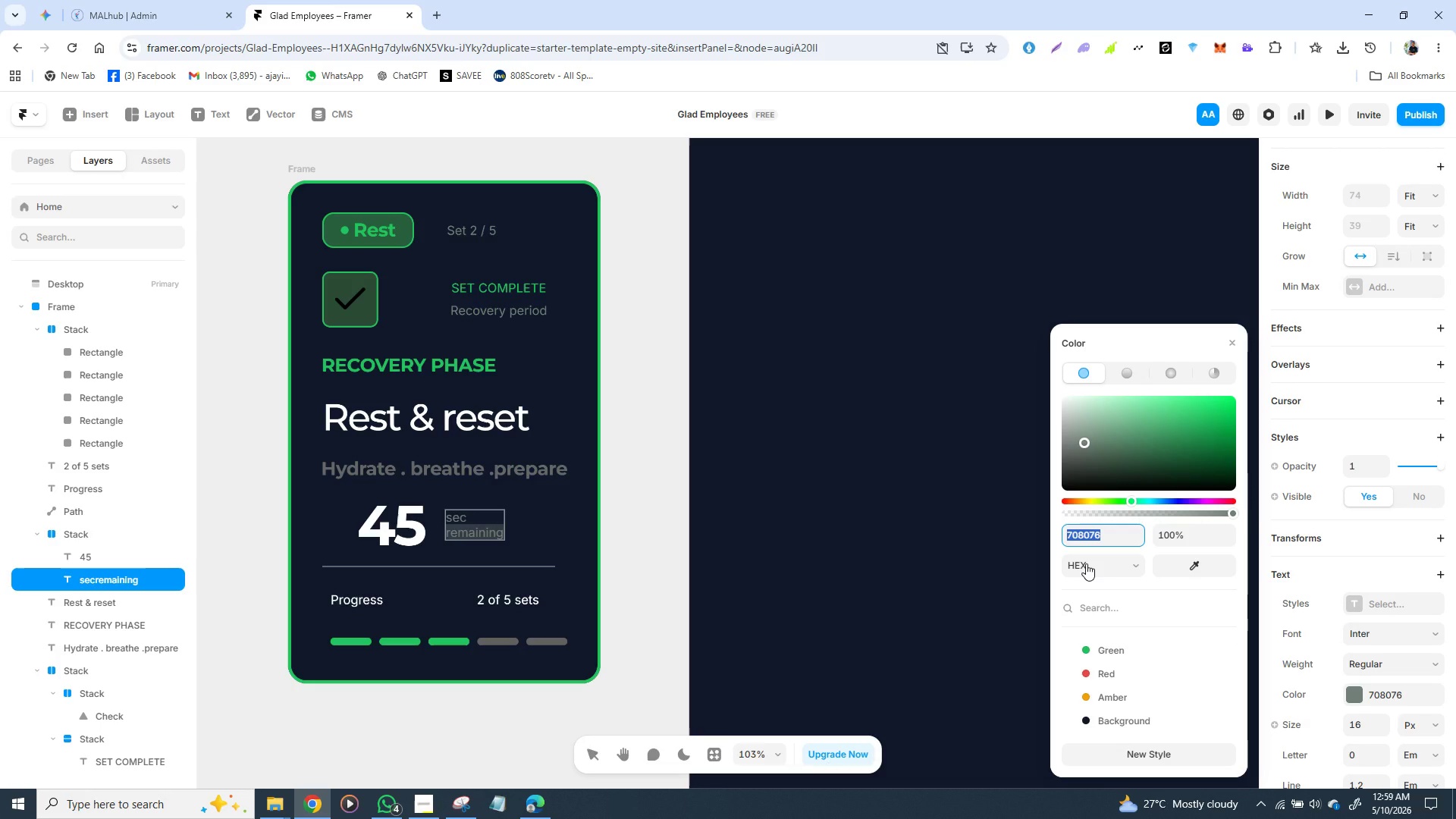 
key(Control+C)
 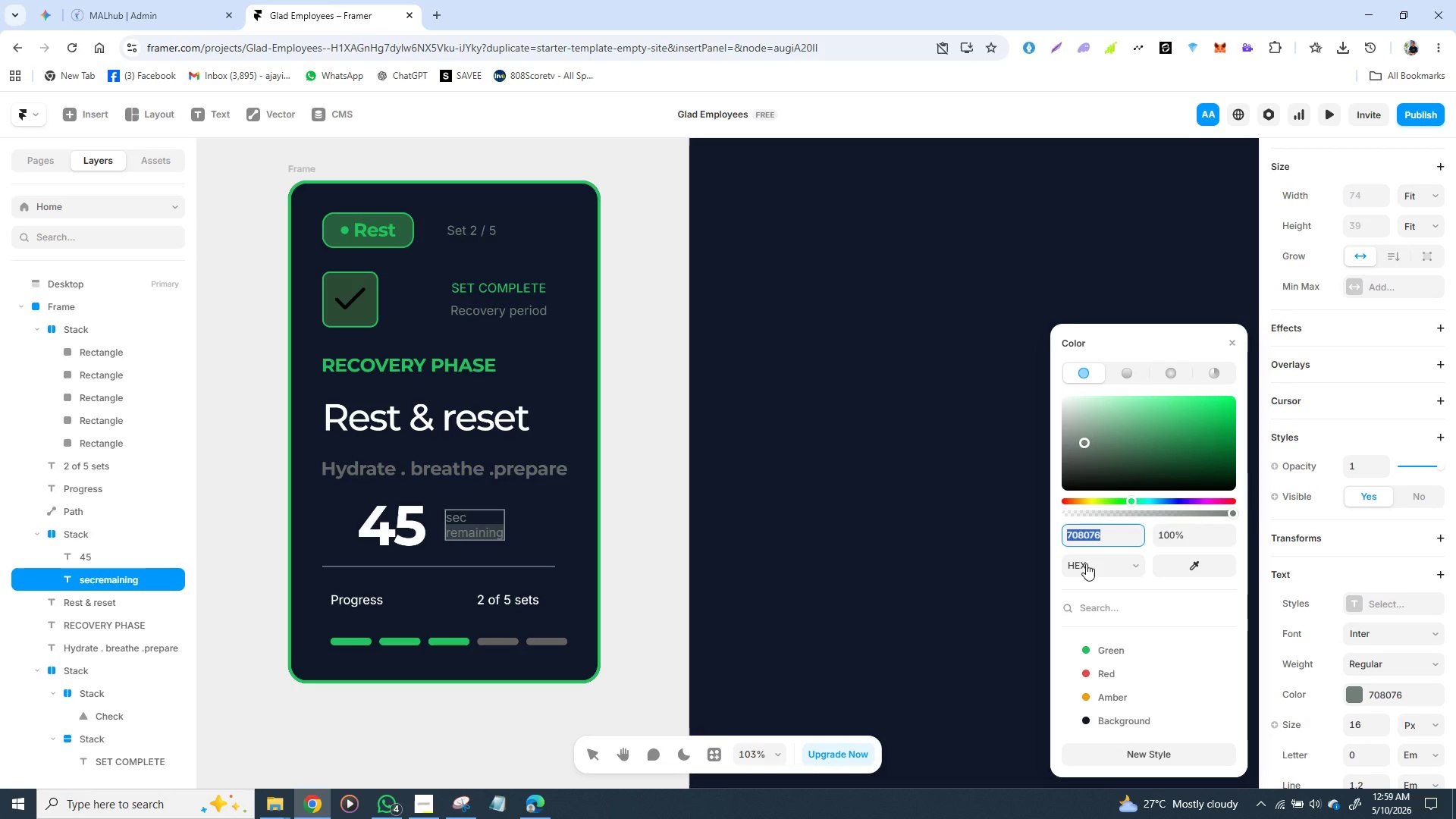 
key(Control+C)
 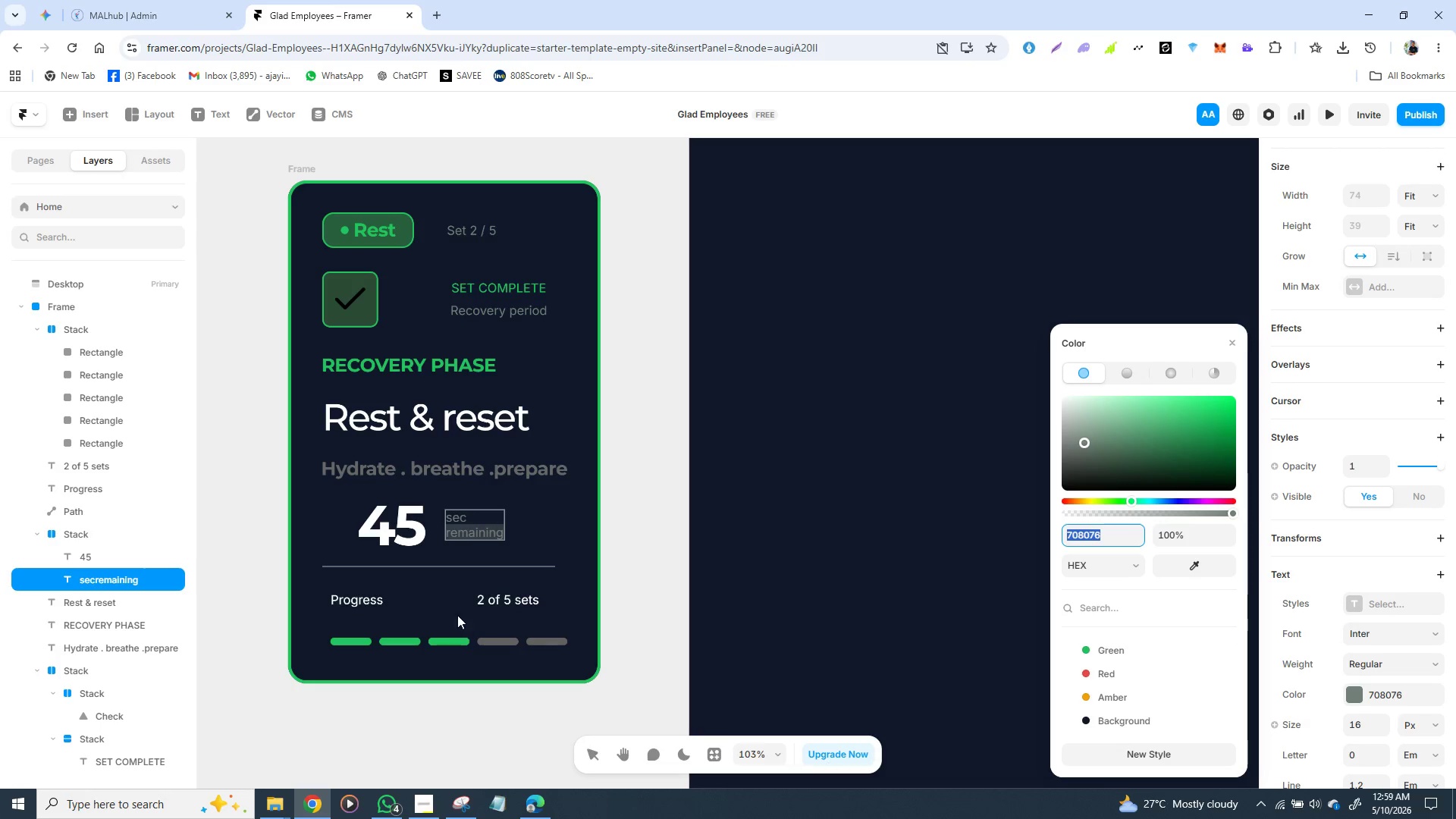 
left_click([442, 610])
 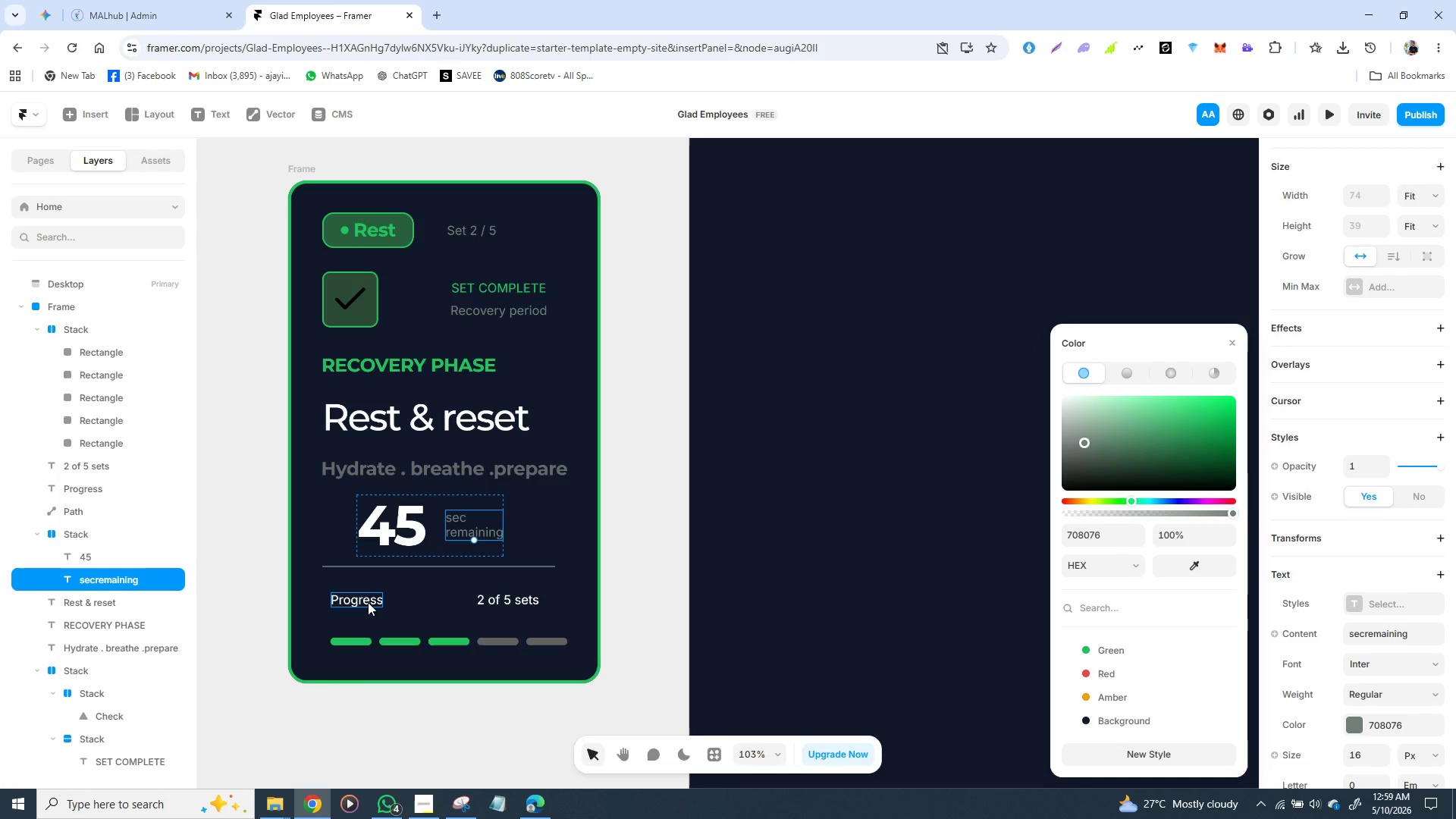 
left_click([366, 600])
 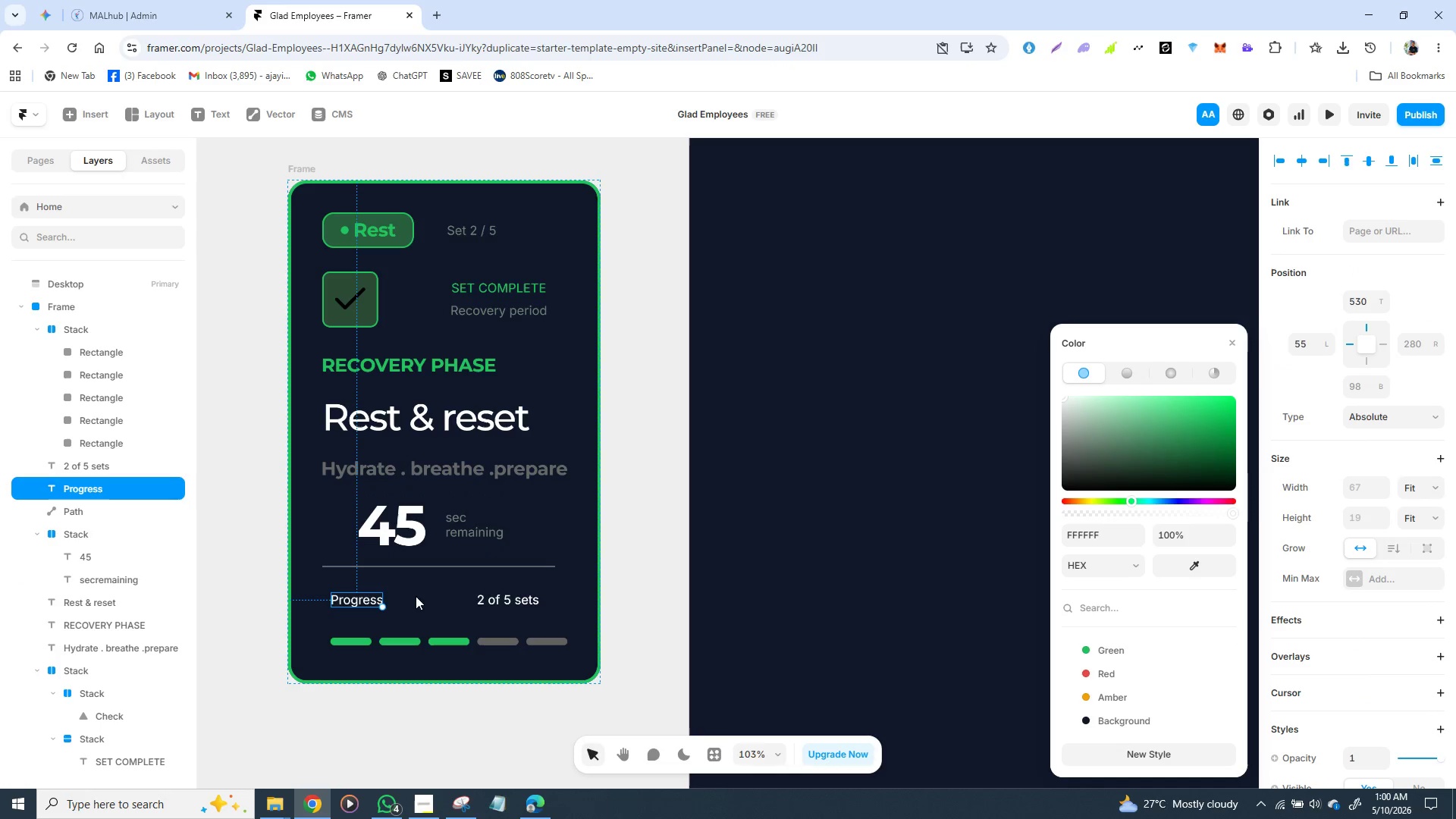 
hold_key(key=ShiftLeft, duration=0.92)
left_click([500, 594])
 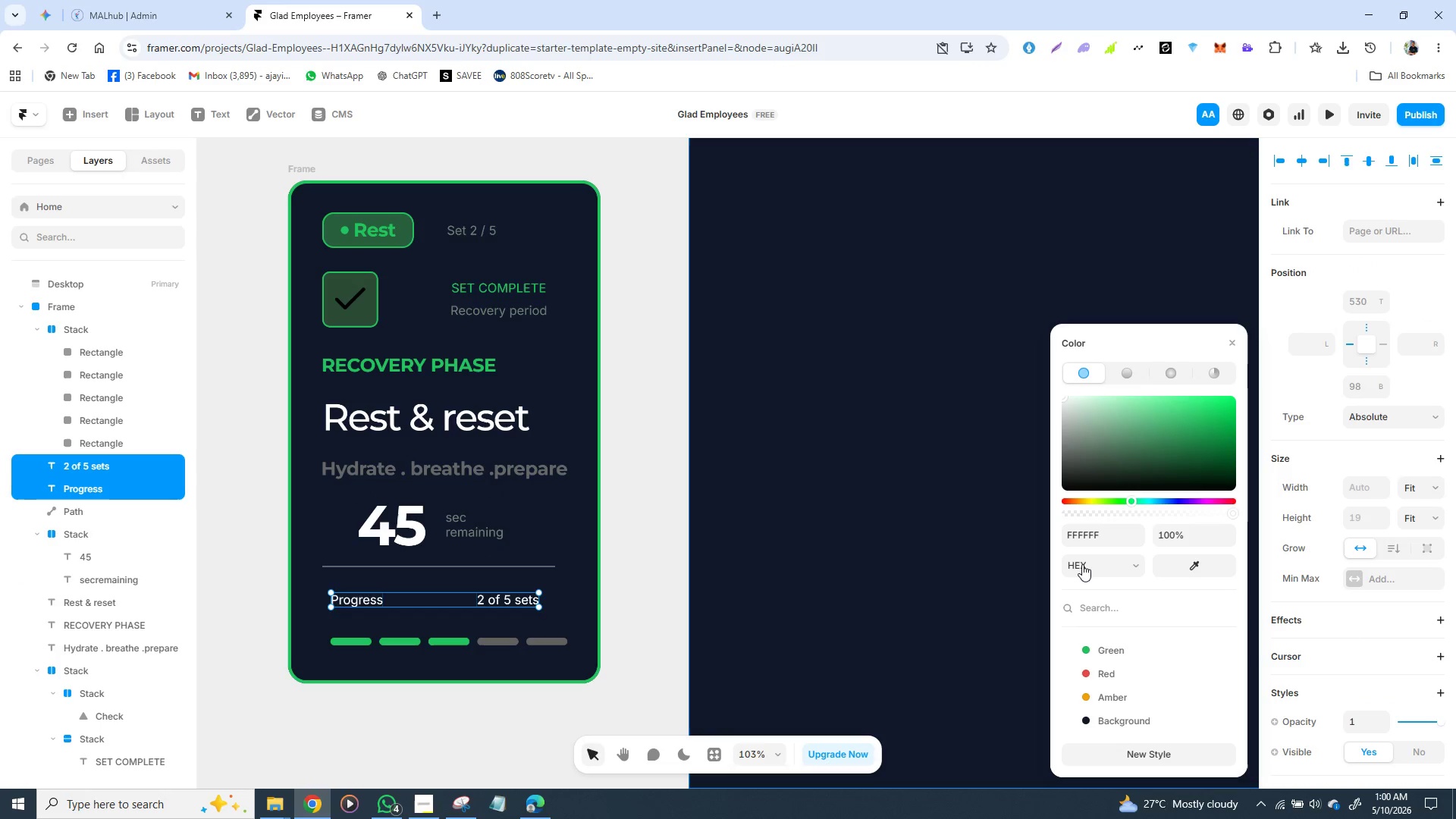 
left_click([1079, 537])
 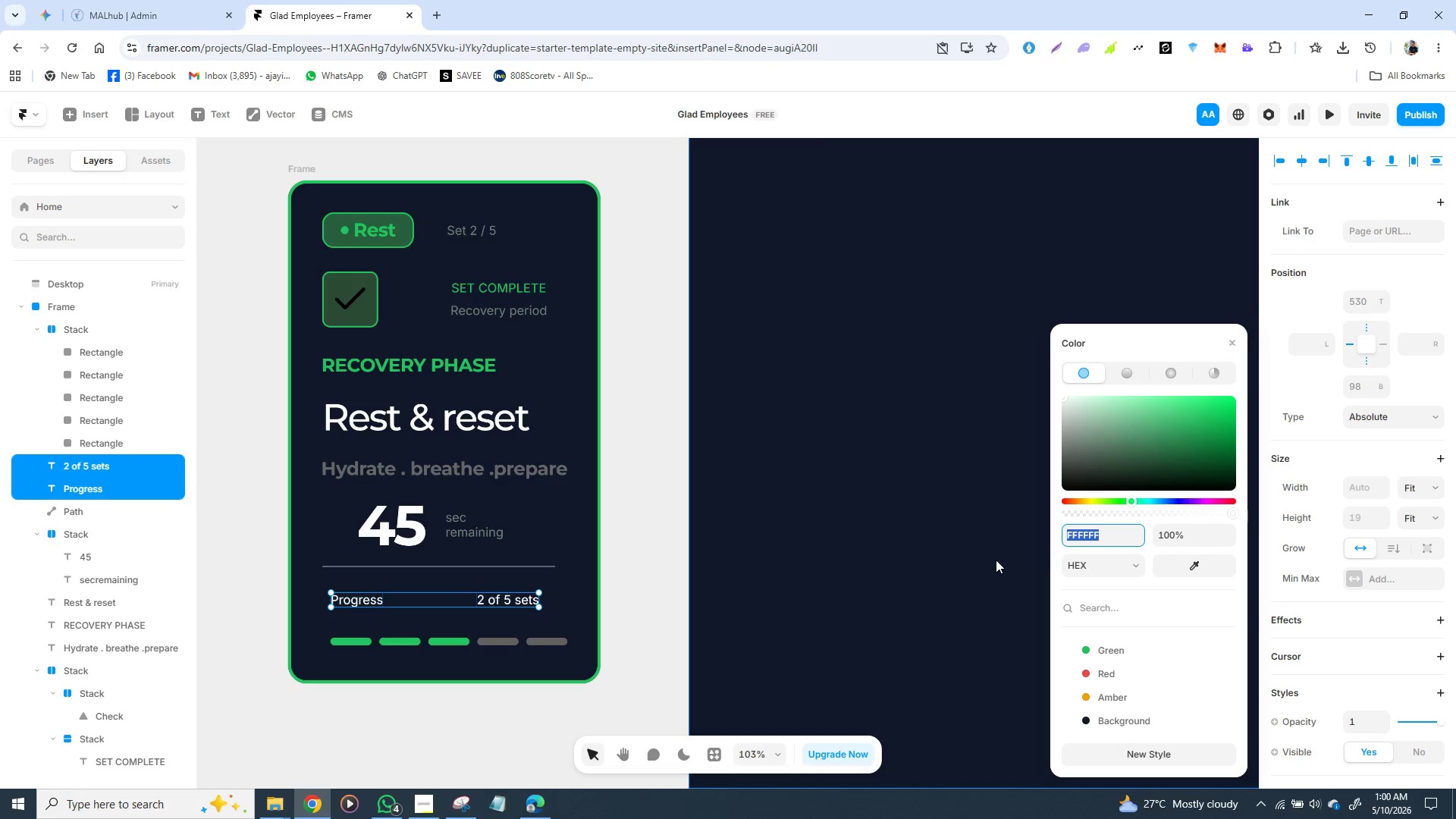 
key(Control+V)
 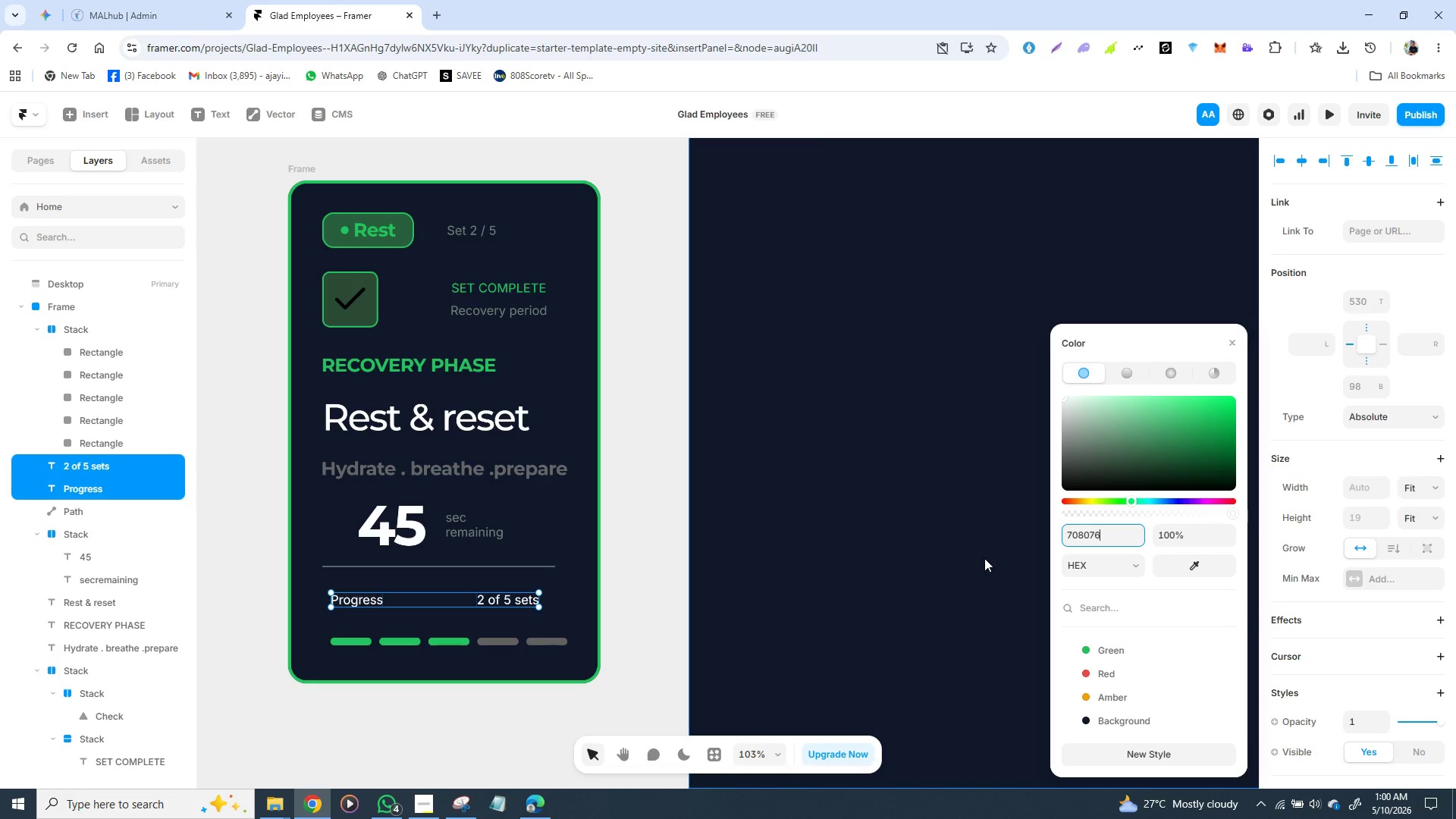 
key(Enter)
 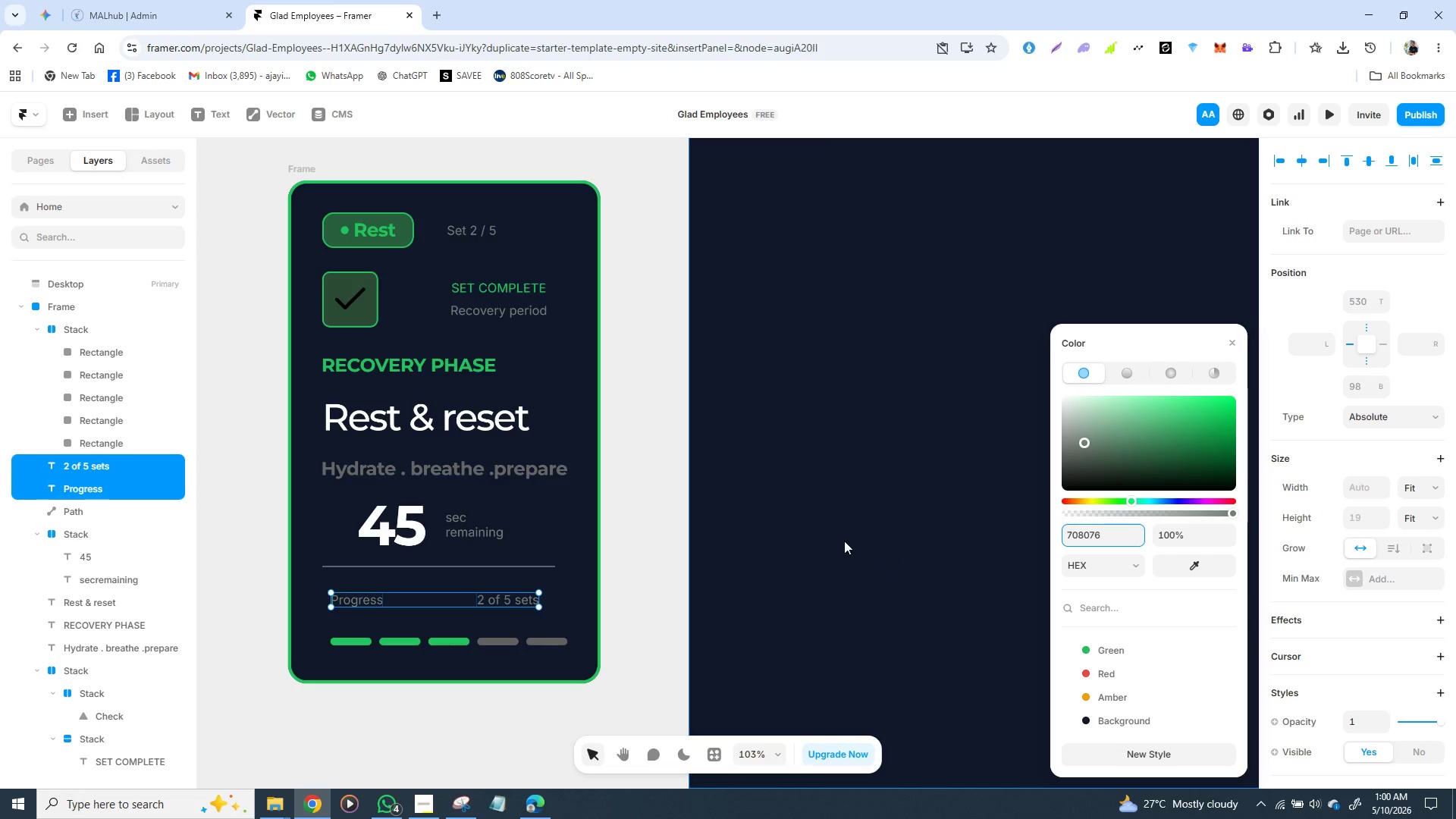 
left_click([802, 529])
 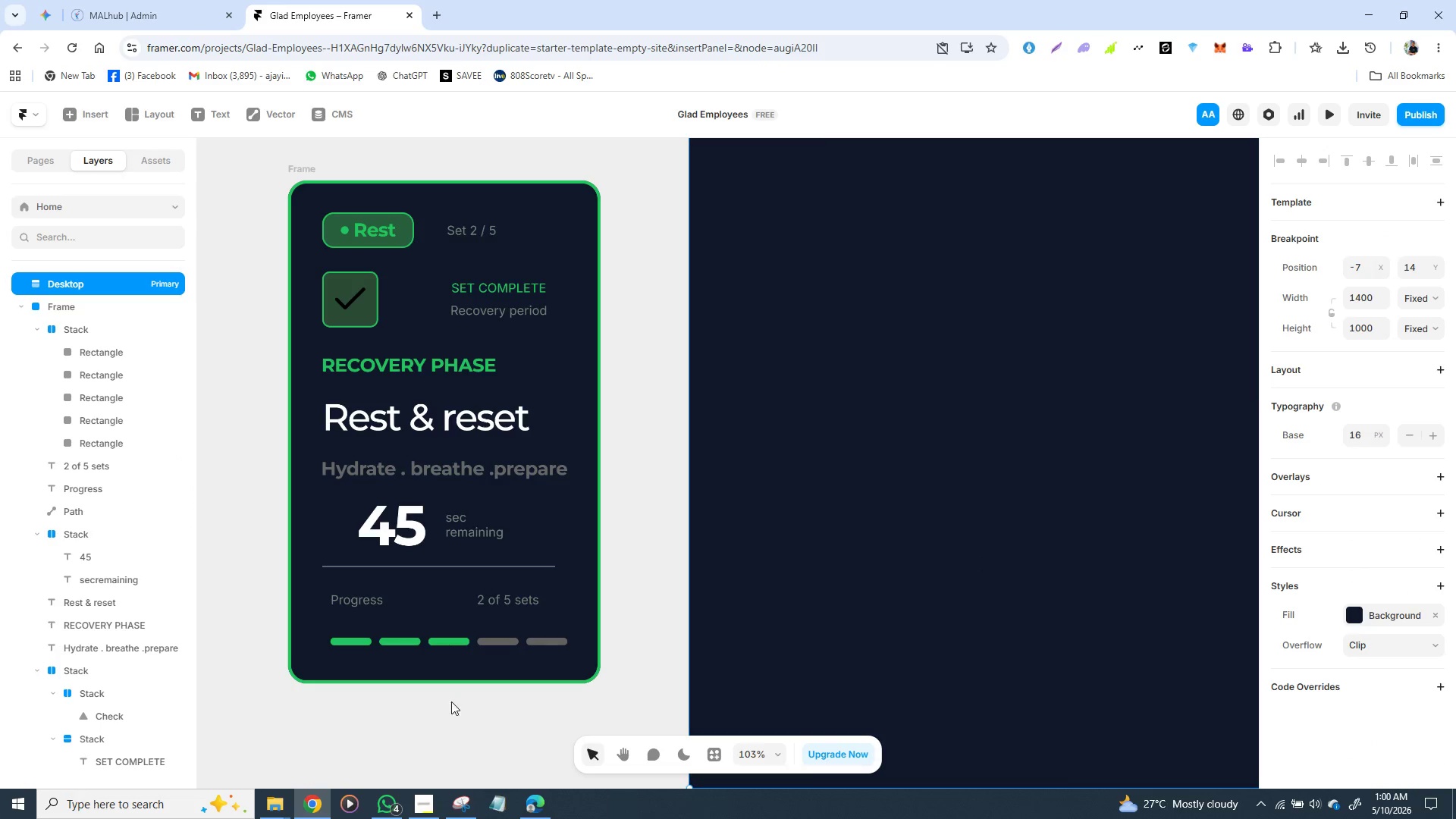 
left_click([361, 603])
 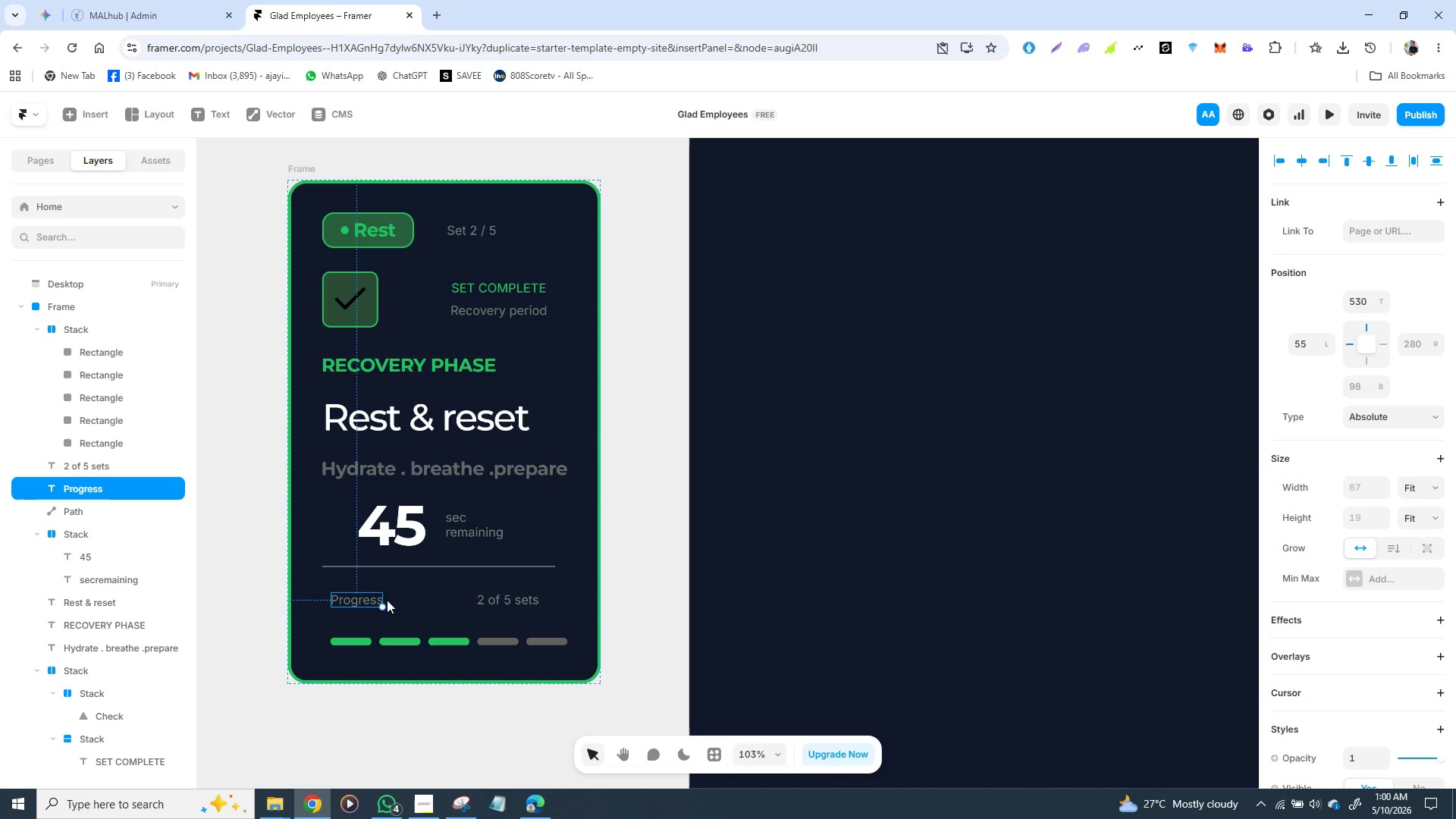 
hold_key(key=ShiftLeft, duration=1.14)
 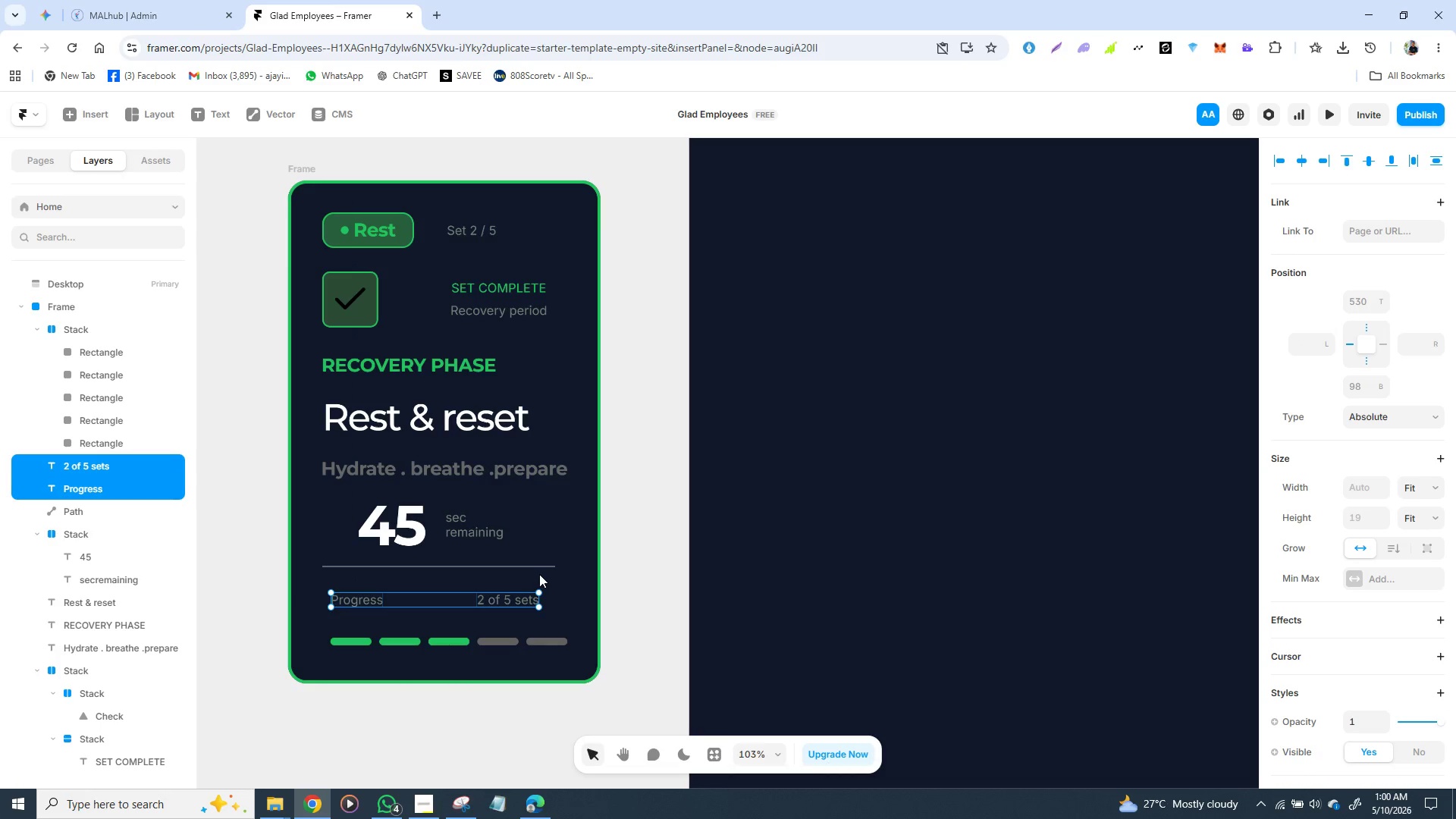 
hold_key(key=ControlLeft, duration=0.69)
 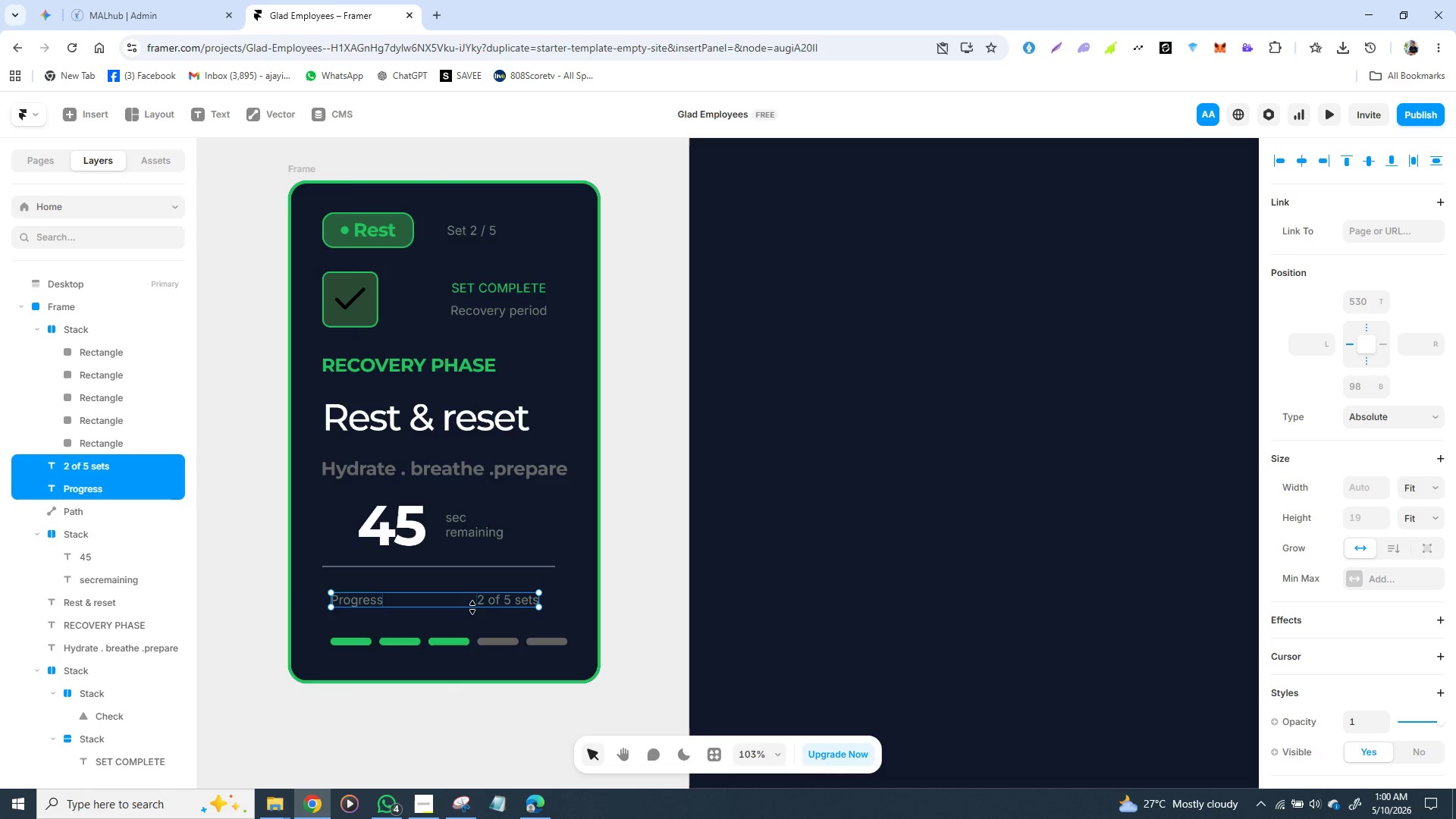 
mouse_move([484, 600])
 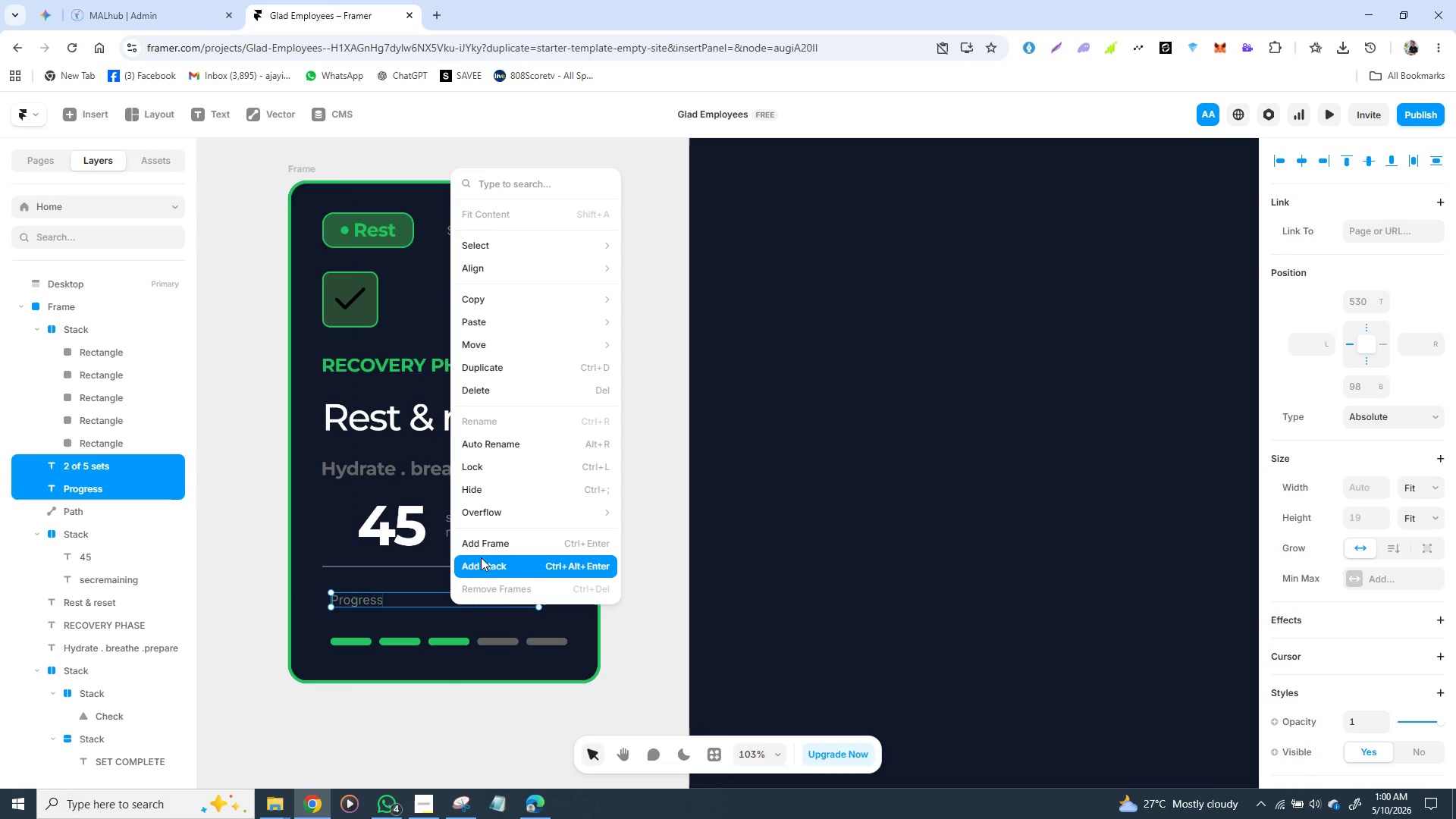 
left_click([481, 560])
 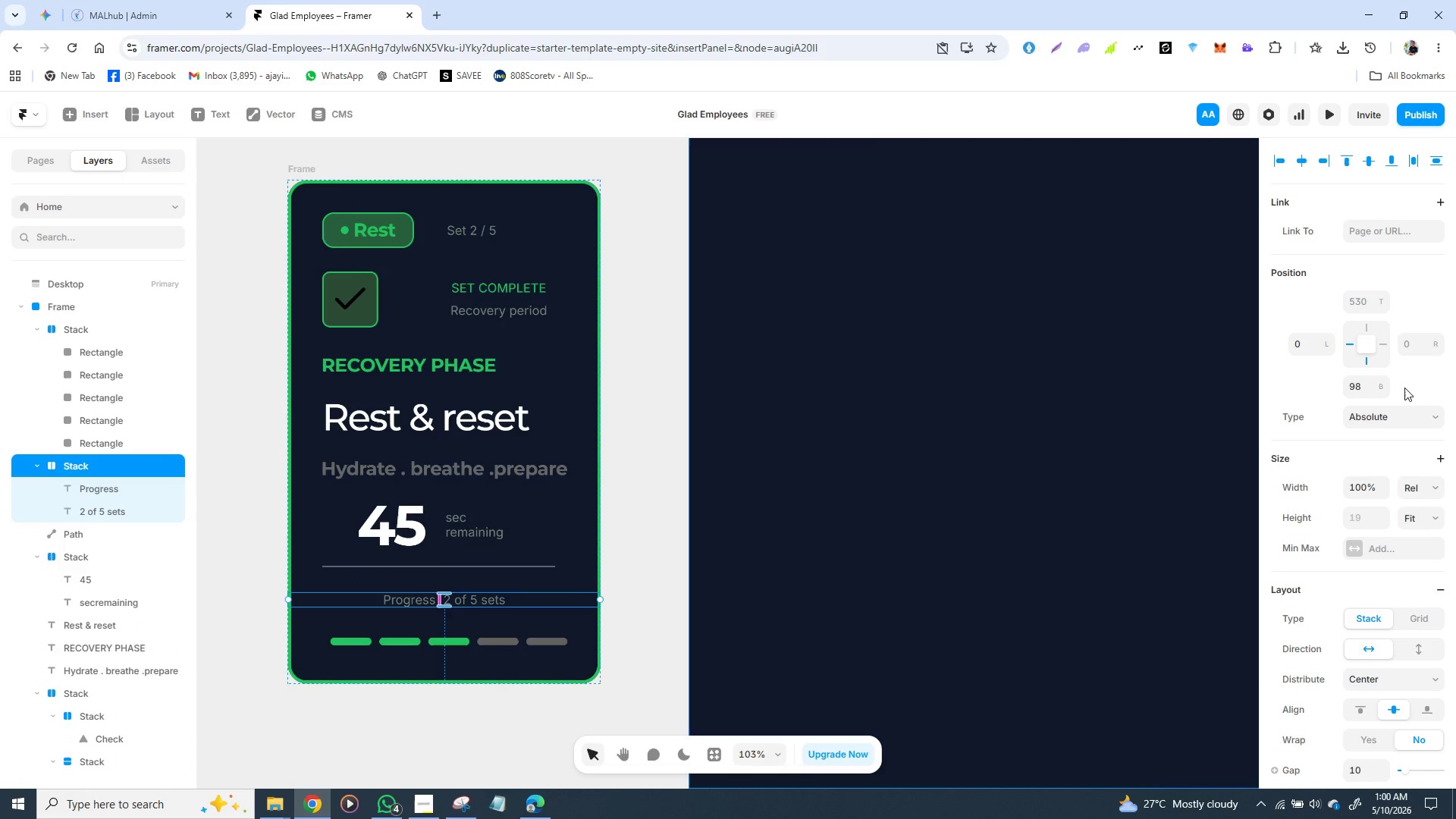 
left_click([1438, 487])
 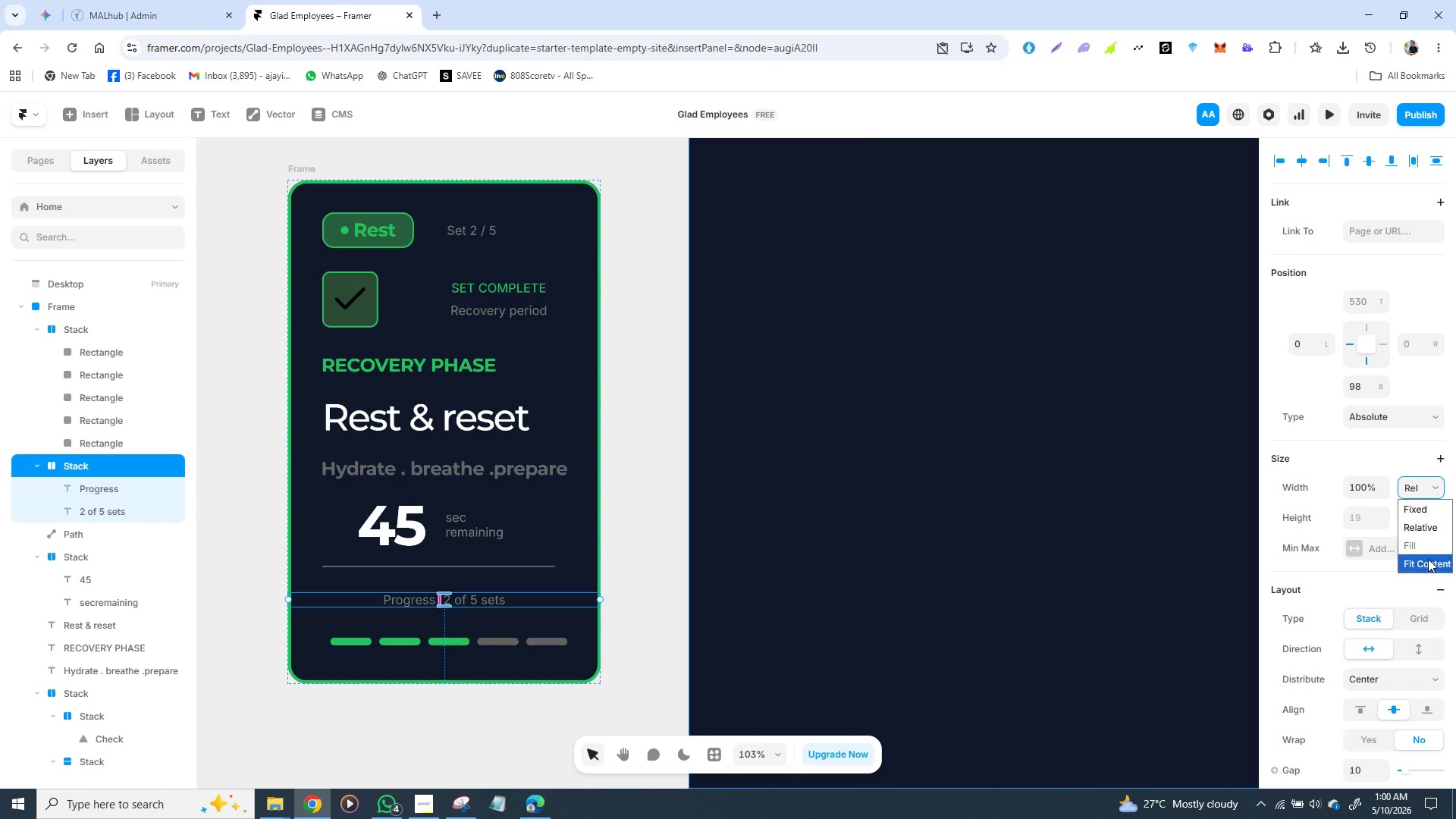 
left_click([1428, 559])
 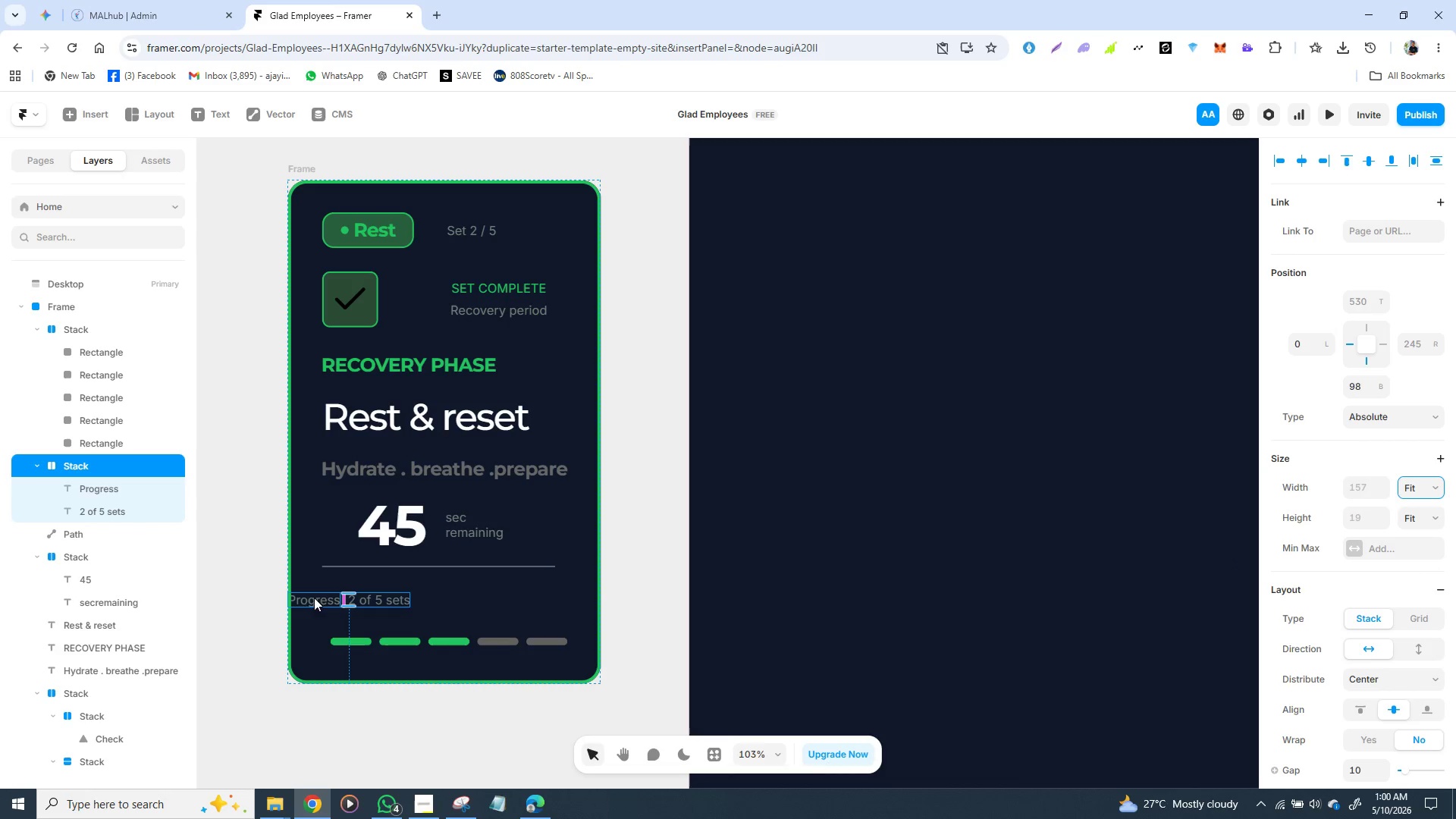 
left_click([117, 463])
 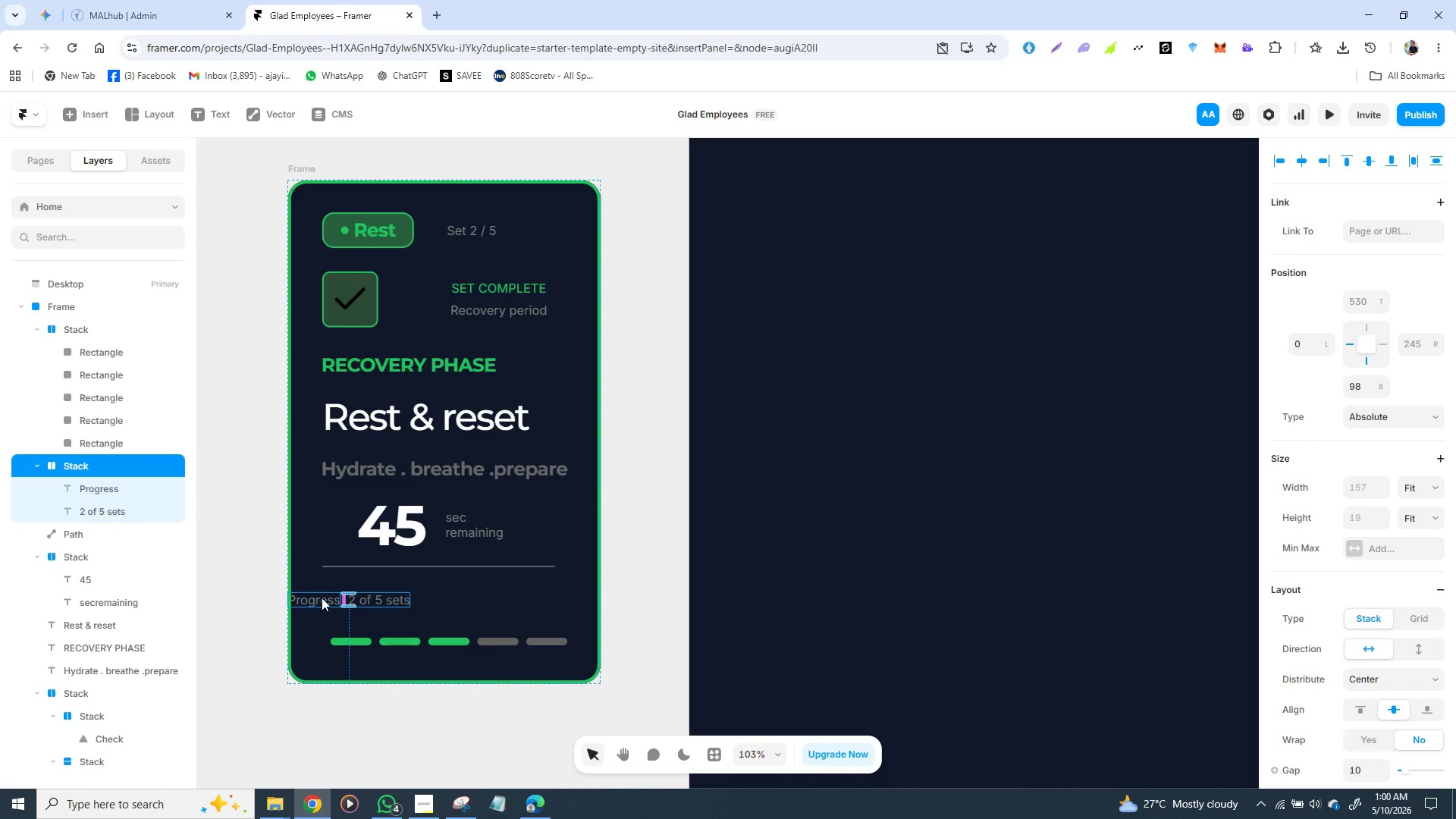 
left_click_drag(start_coordinate=[322, 598], to_coordinate=[372, 591])
 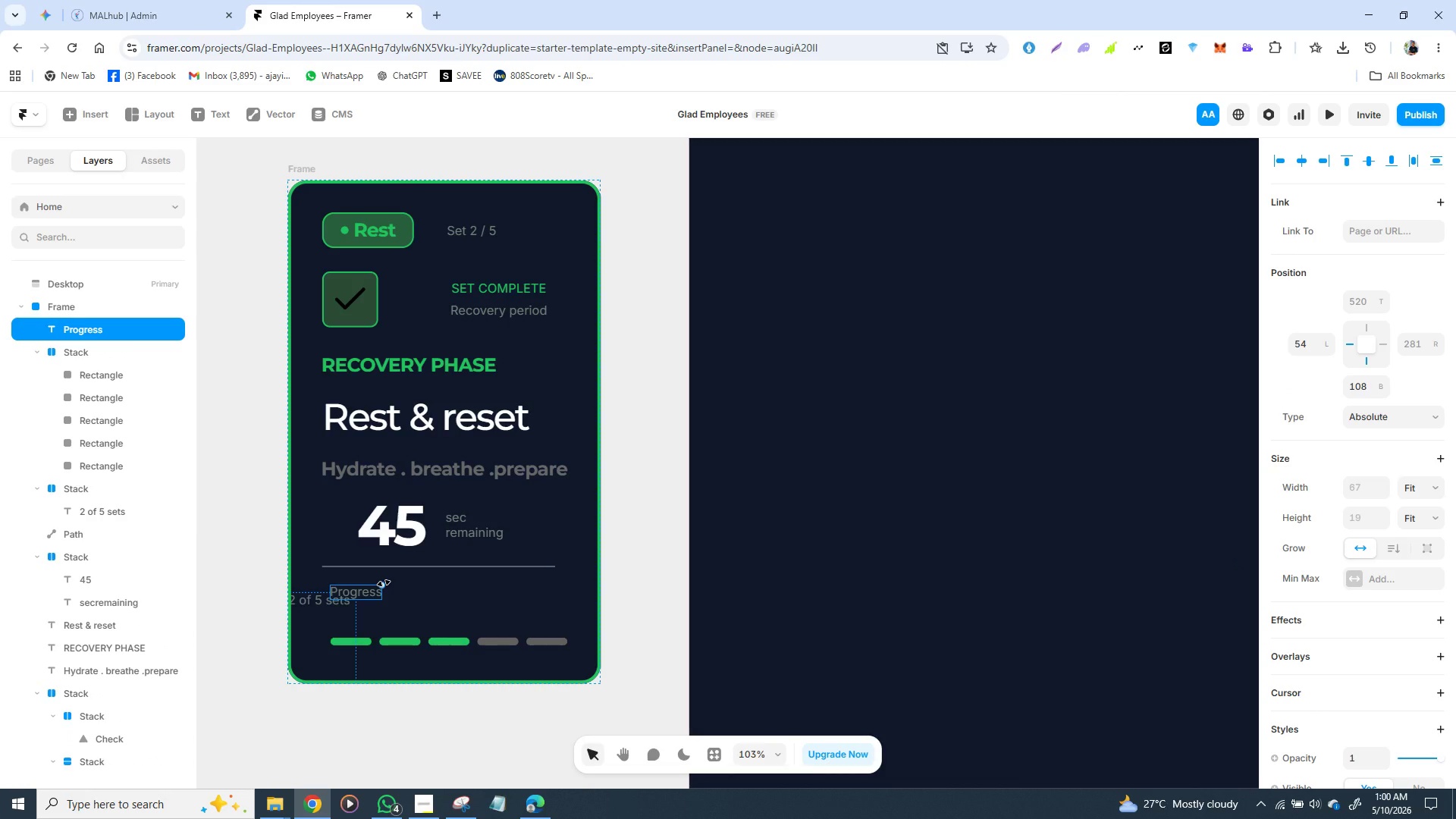 
key(Control+Z)
 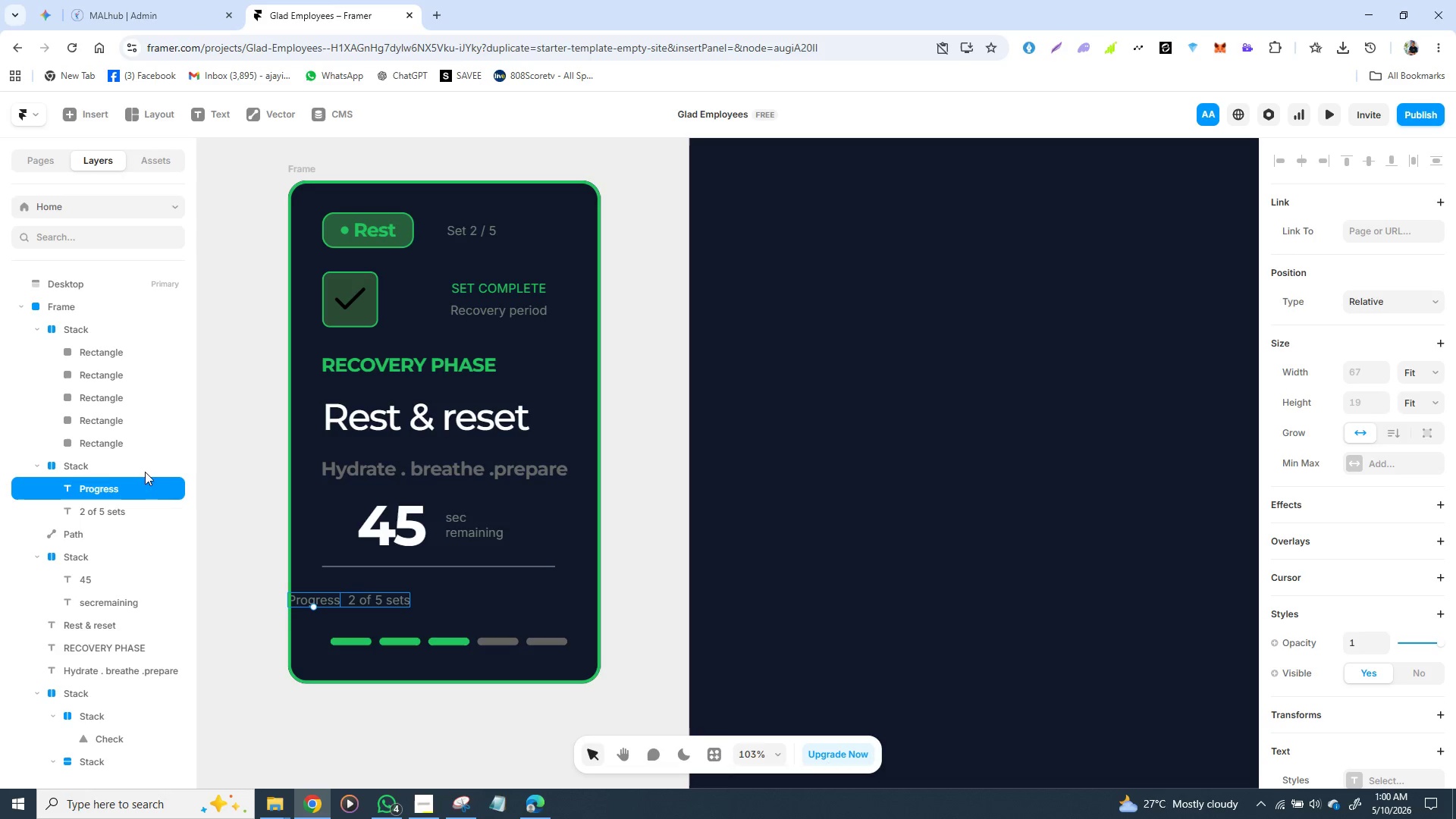 
left_click([113, 472])
 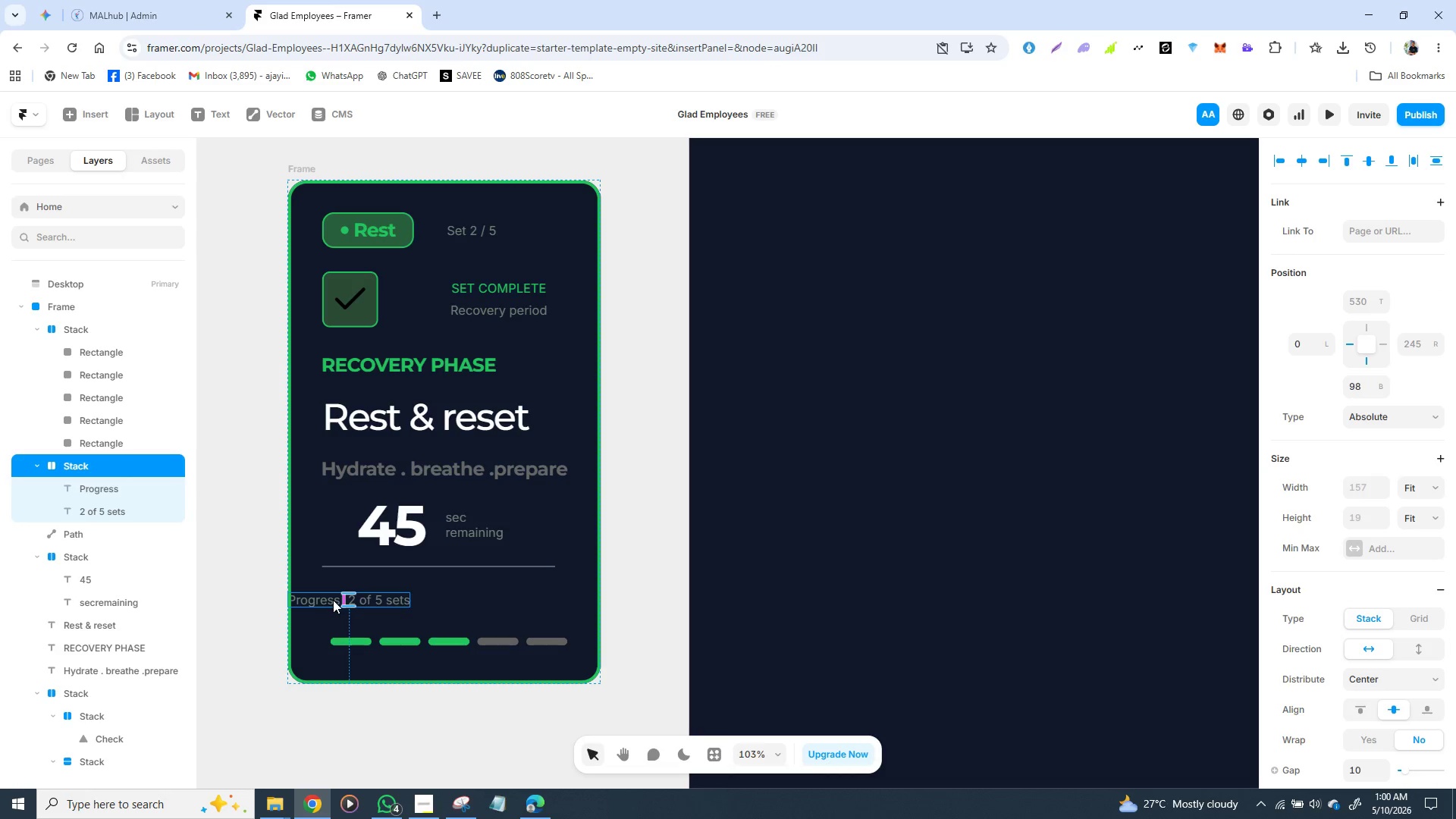 
left_click_drag(start_coordinate=[333, 600], to_coordinate=[372, 602])
 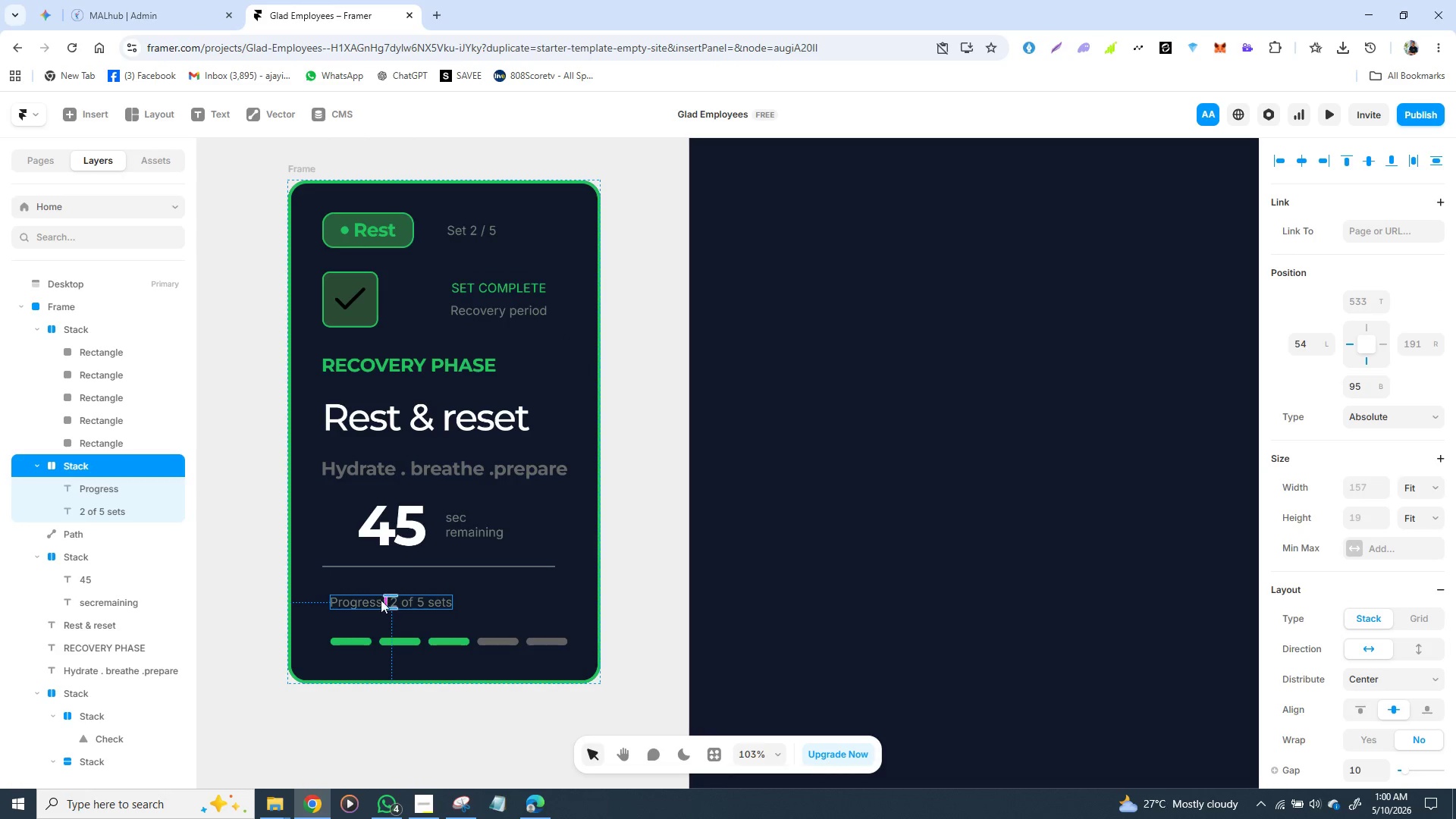 
left_click_drag(start_coordinate=[384, 602], to_coordinate=[480, 594])
 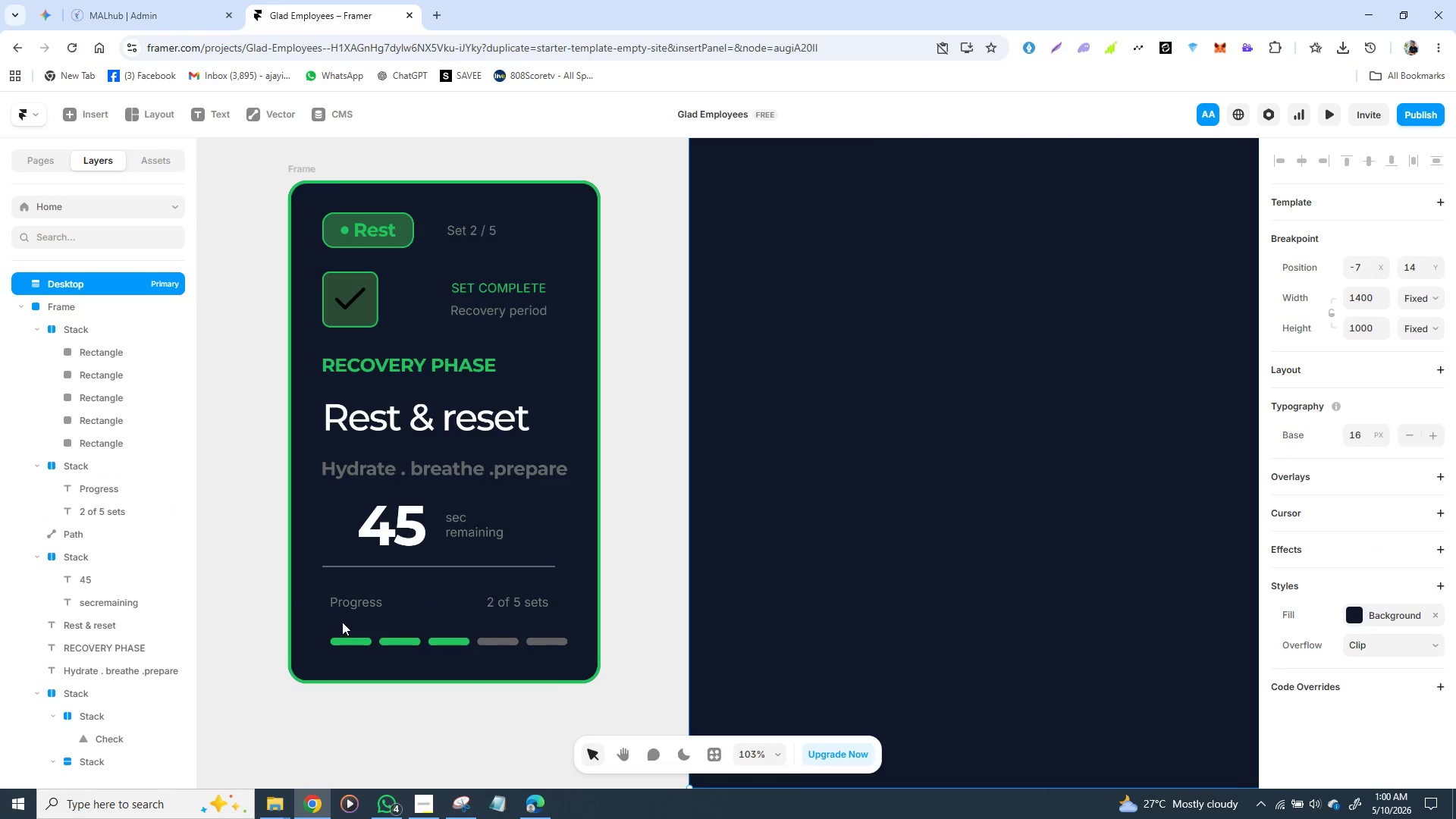 
left_click([344, 598])
 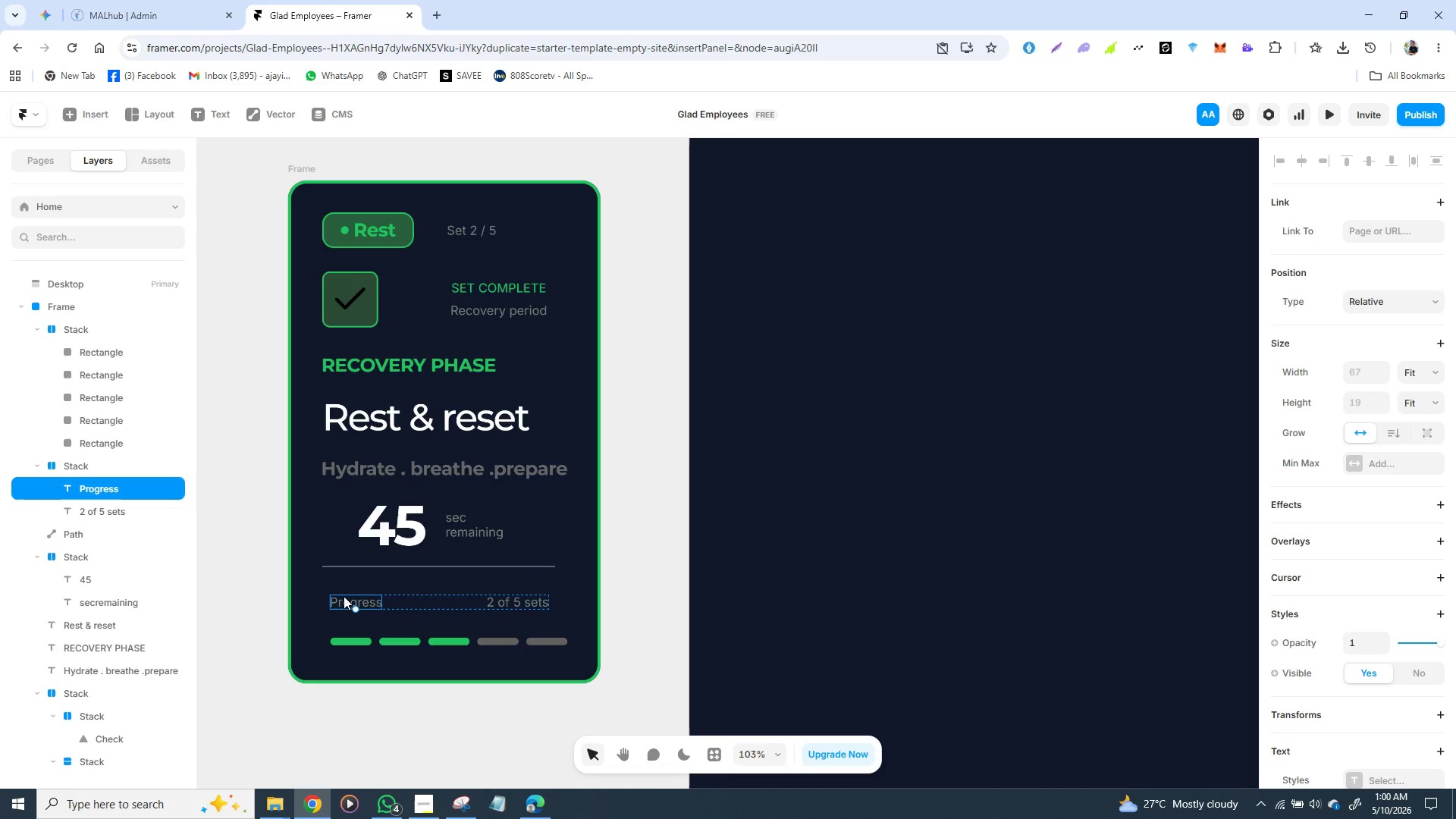 
hold_key(key=ShiftLeft, duration=0.41)
 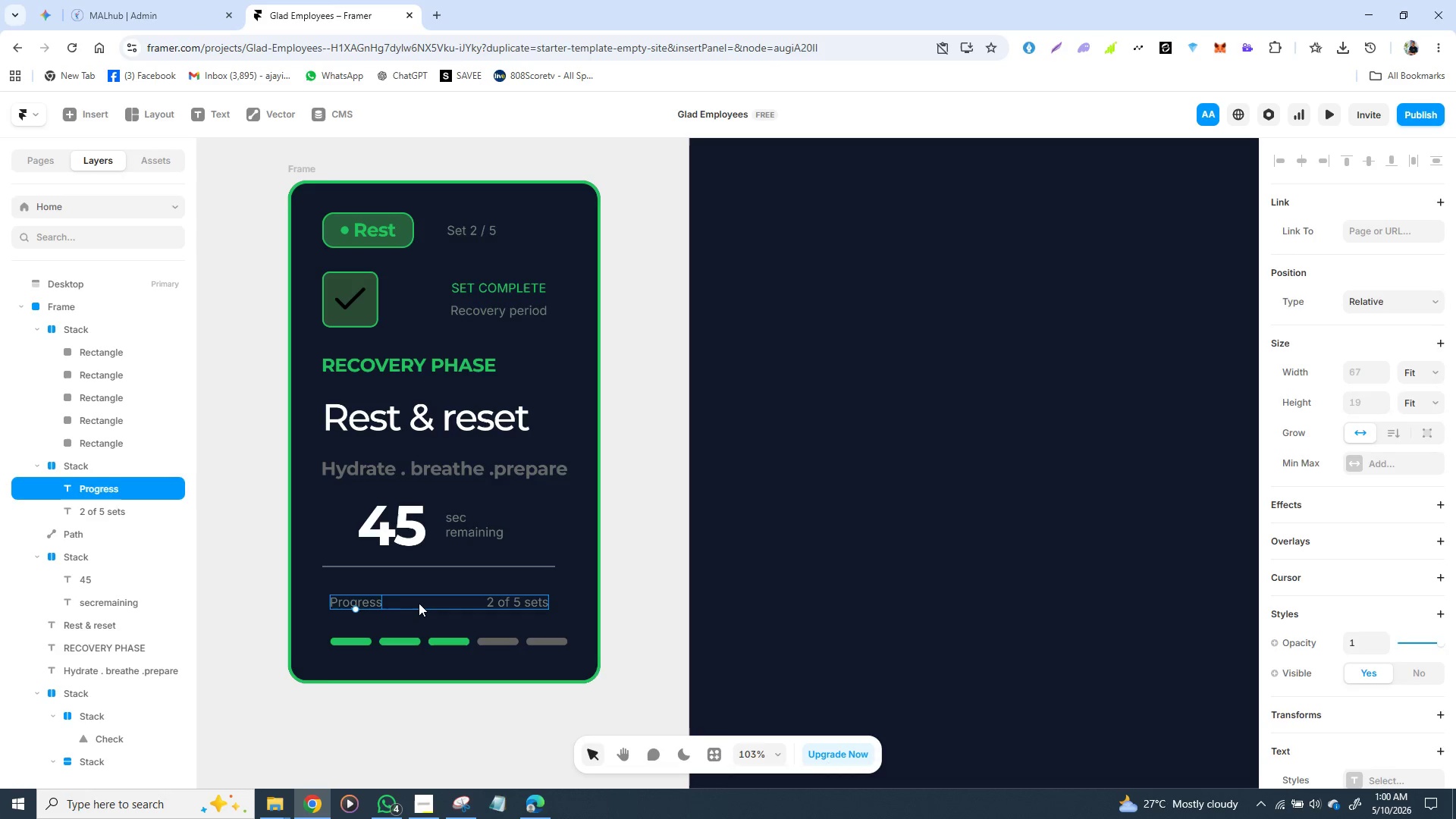 
left_click([421, 600])
 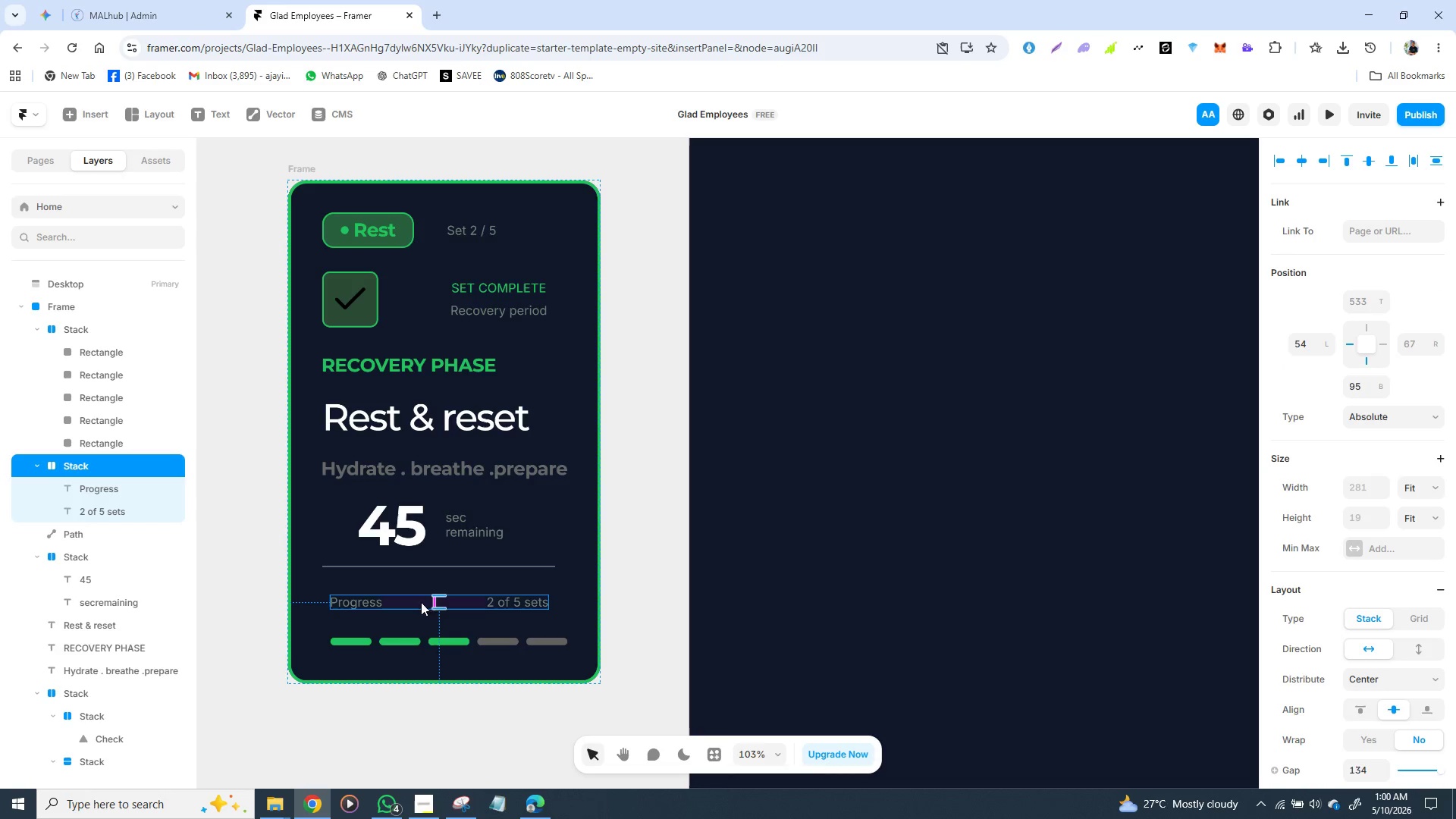 
hold_key(key=ShiftLeft, duration=1.53)
 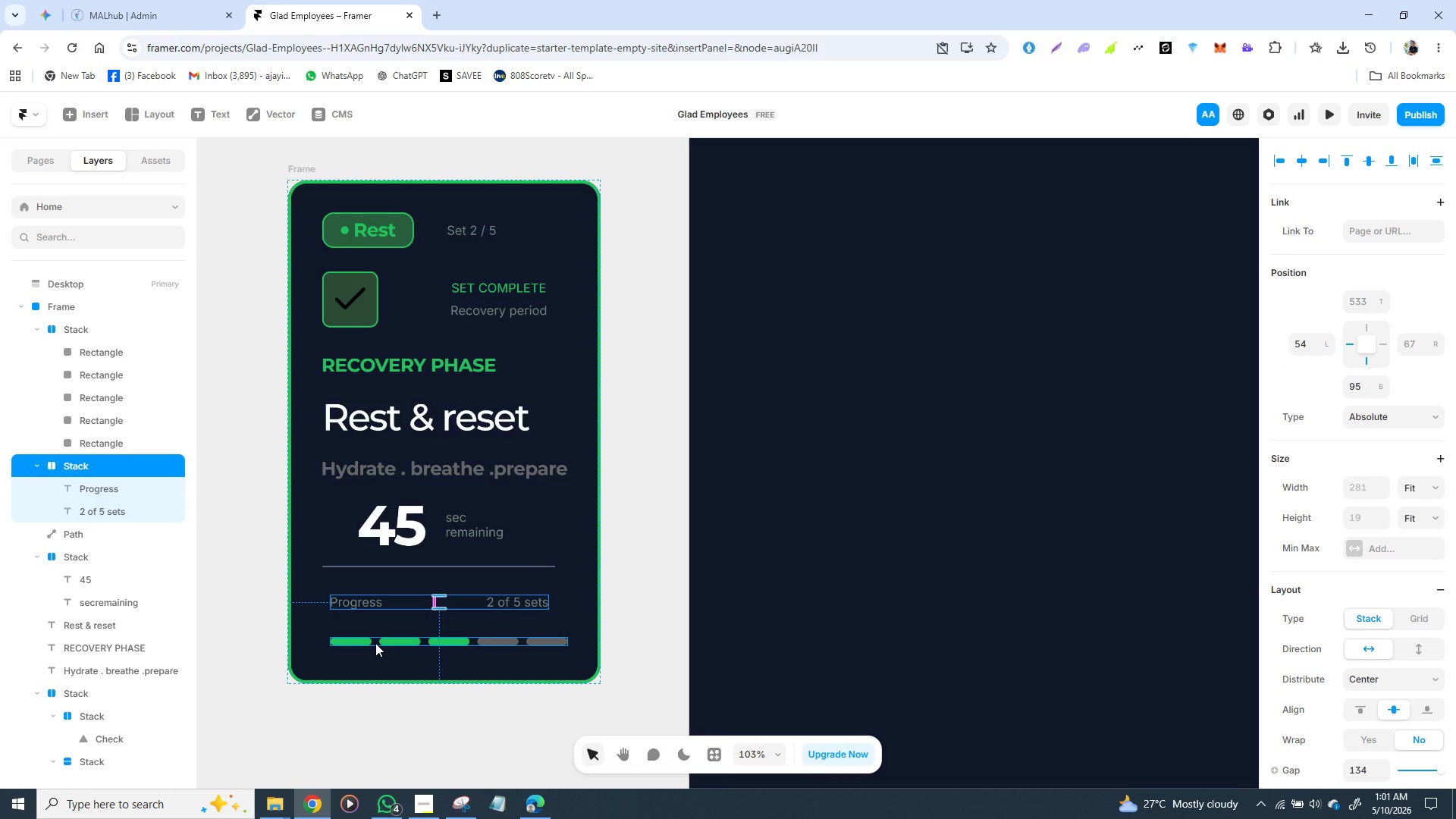 
hold_key(key=ShiftLeft, duration=1.22)
left_click([375, 643])
 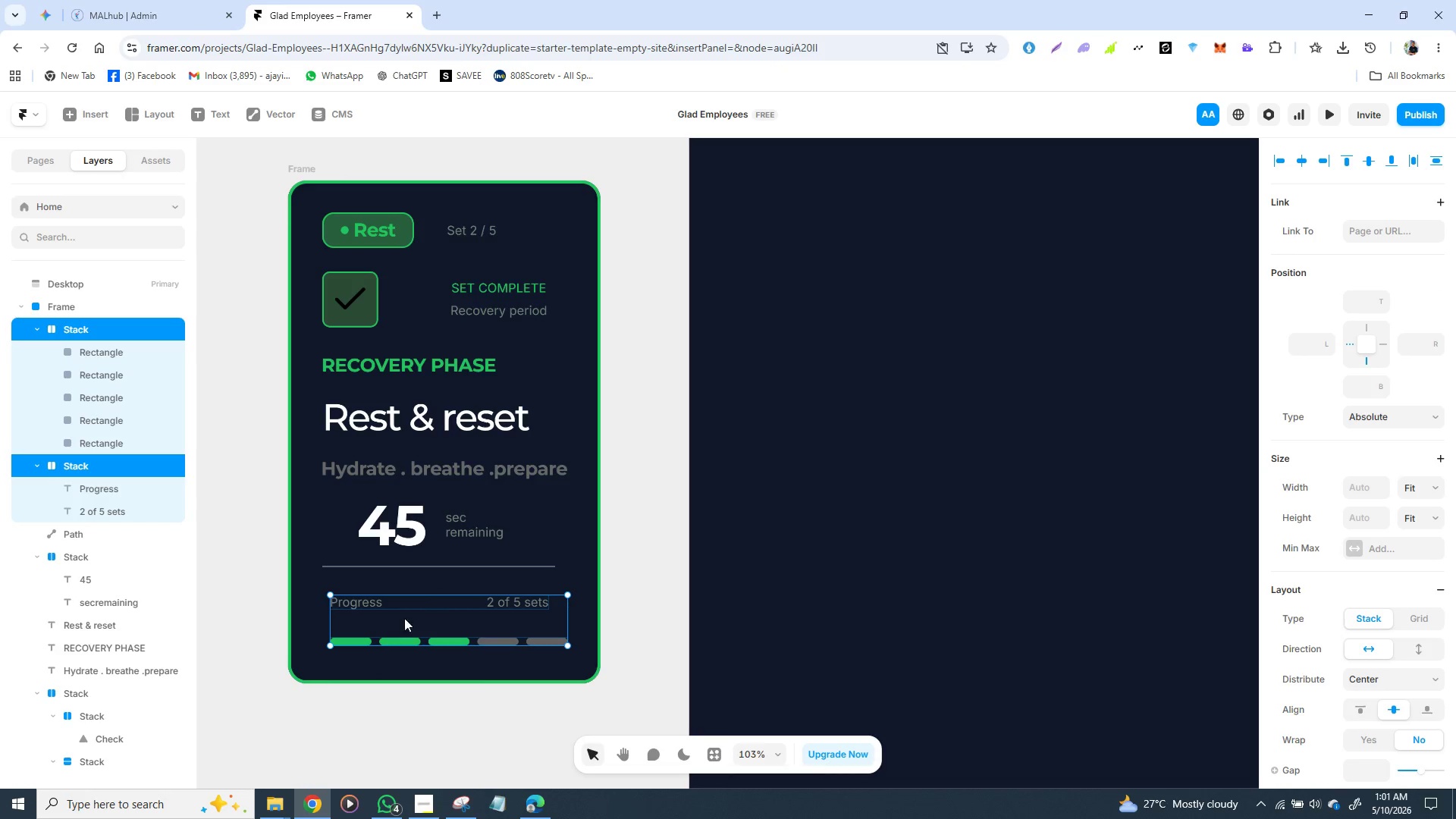 
right_click([419, 607])
 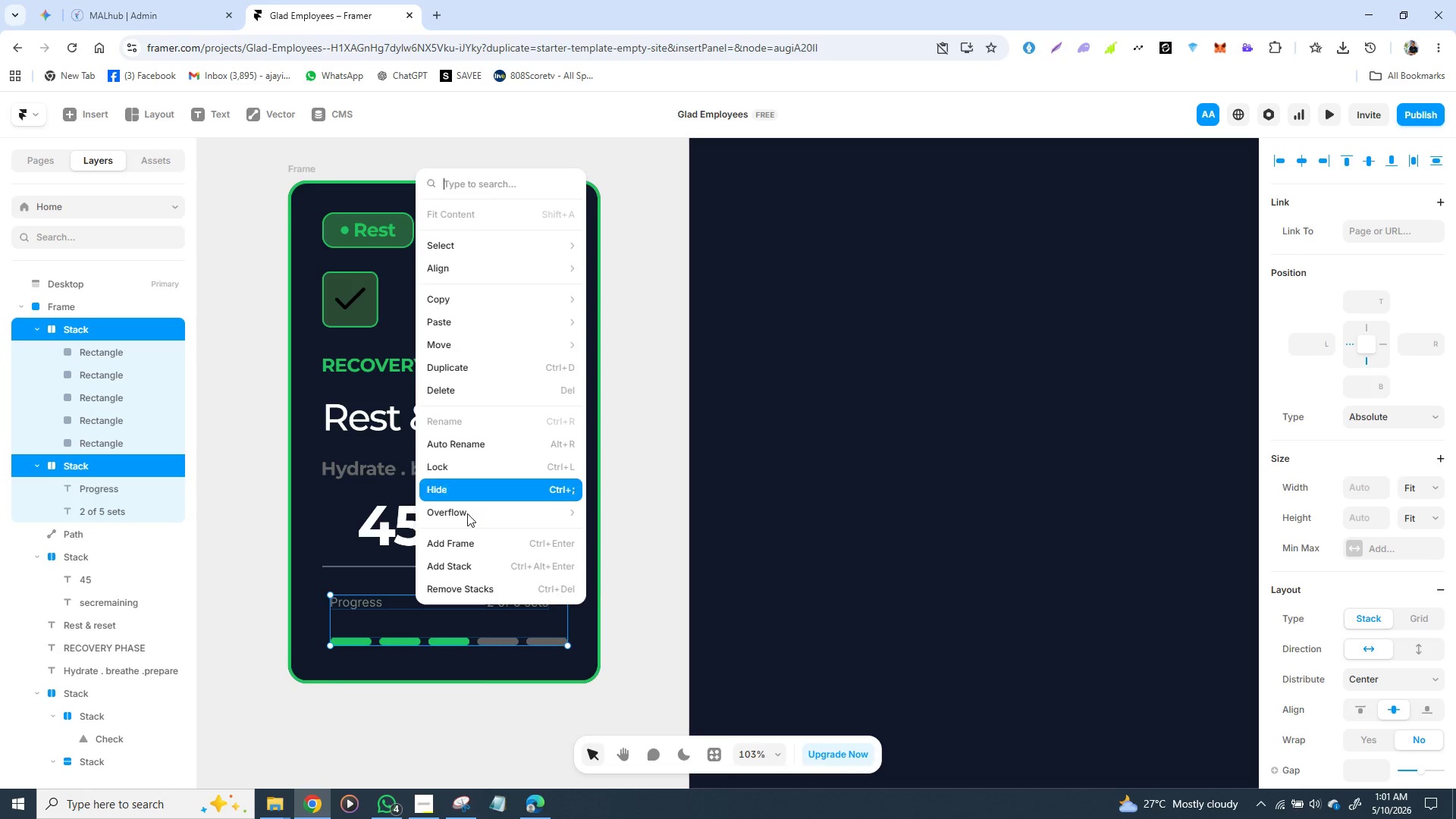 
left_click([460, 561])
 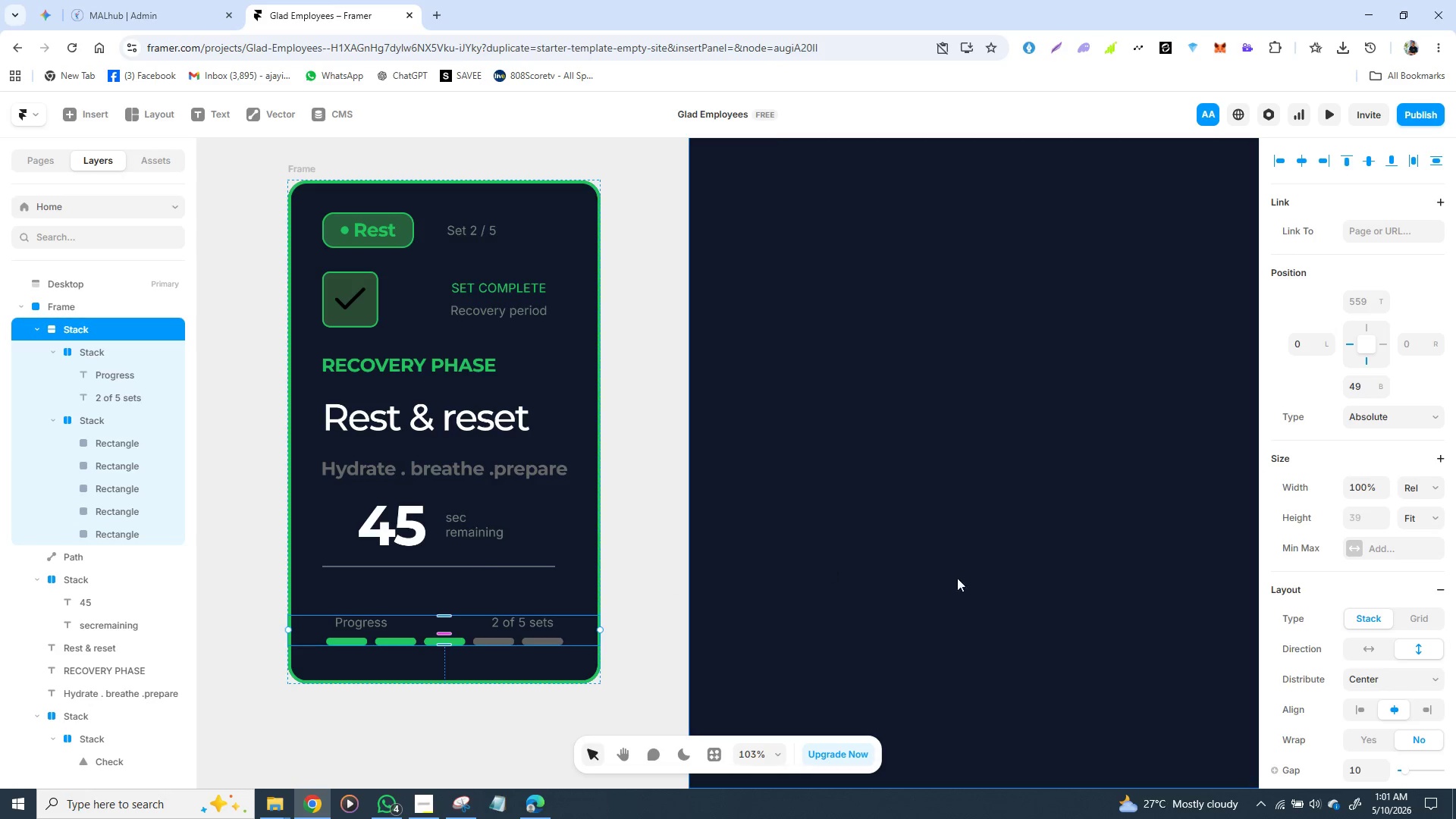 
wait(5.92)
 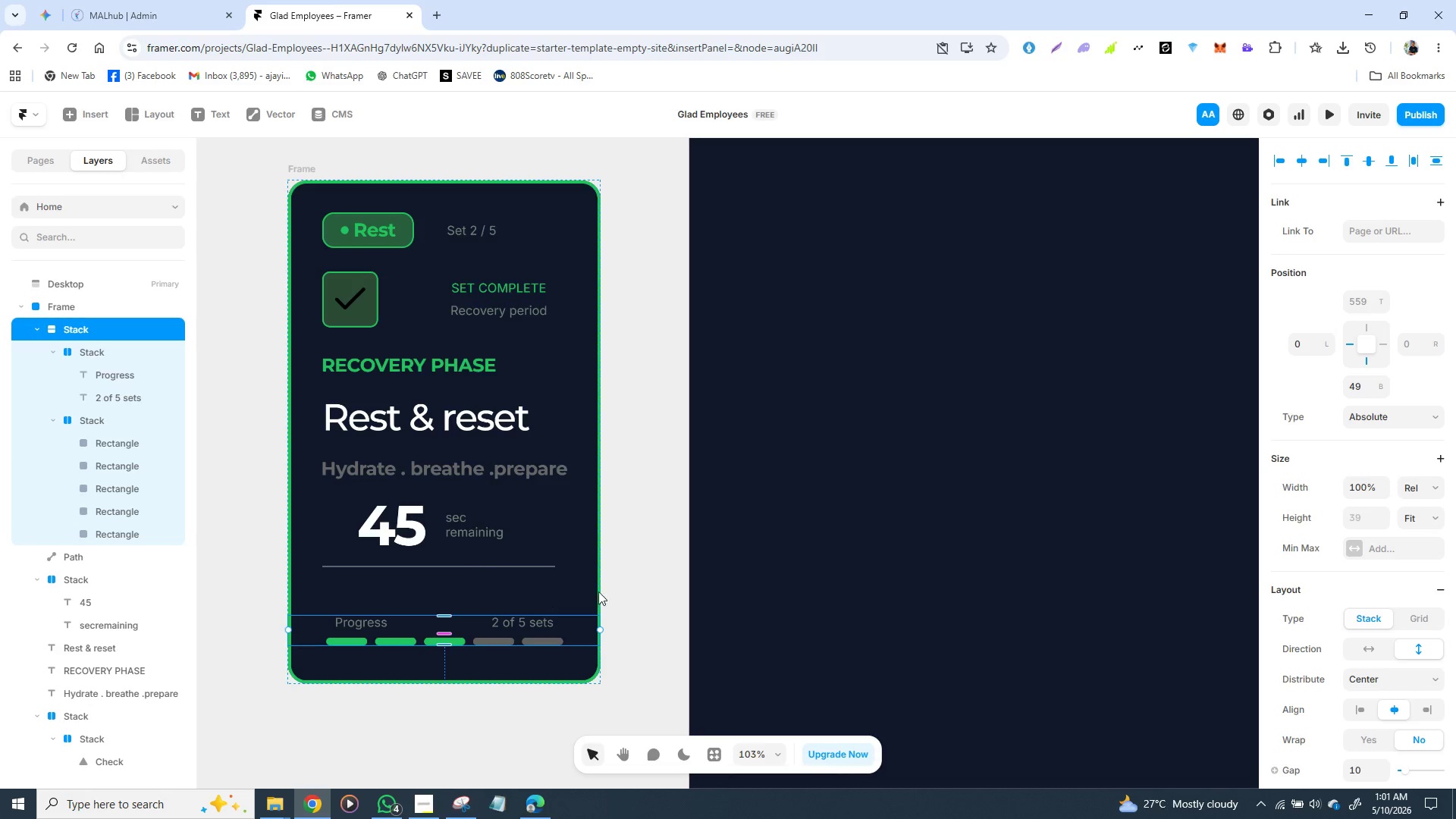 
scroll: coordinate [1373, 710], scroll_direction: down, amount: 2.0
 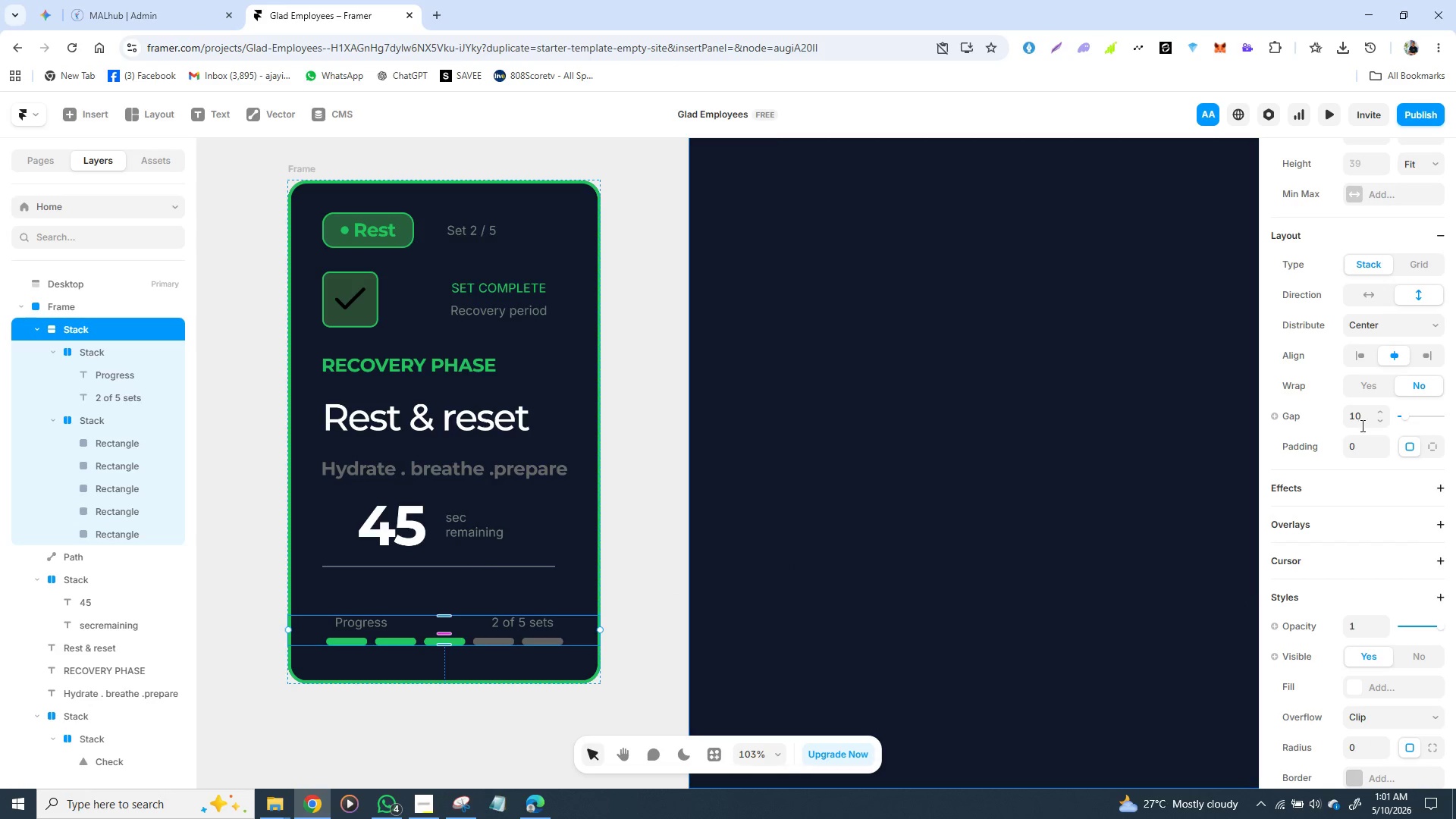 
left_click([1364, 422])
 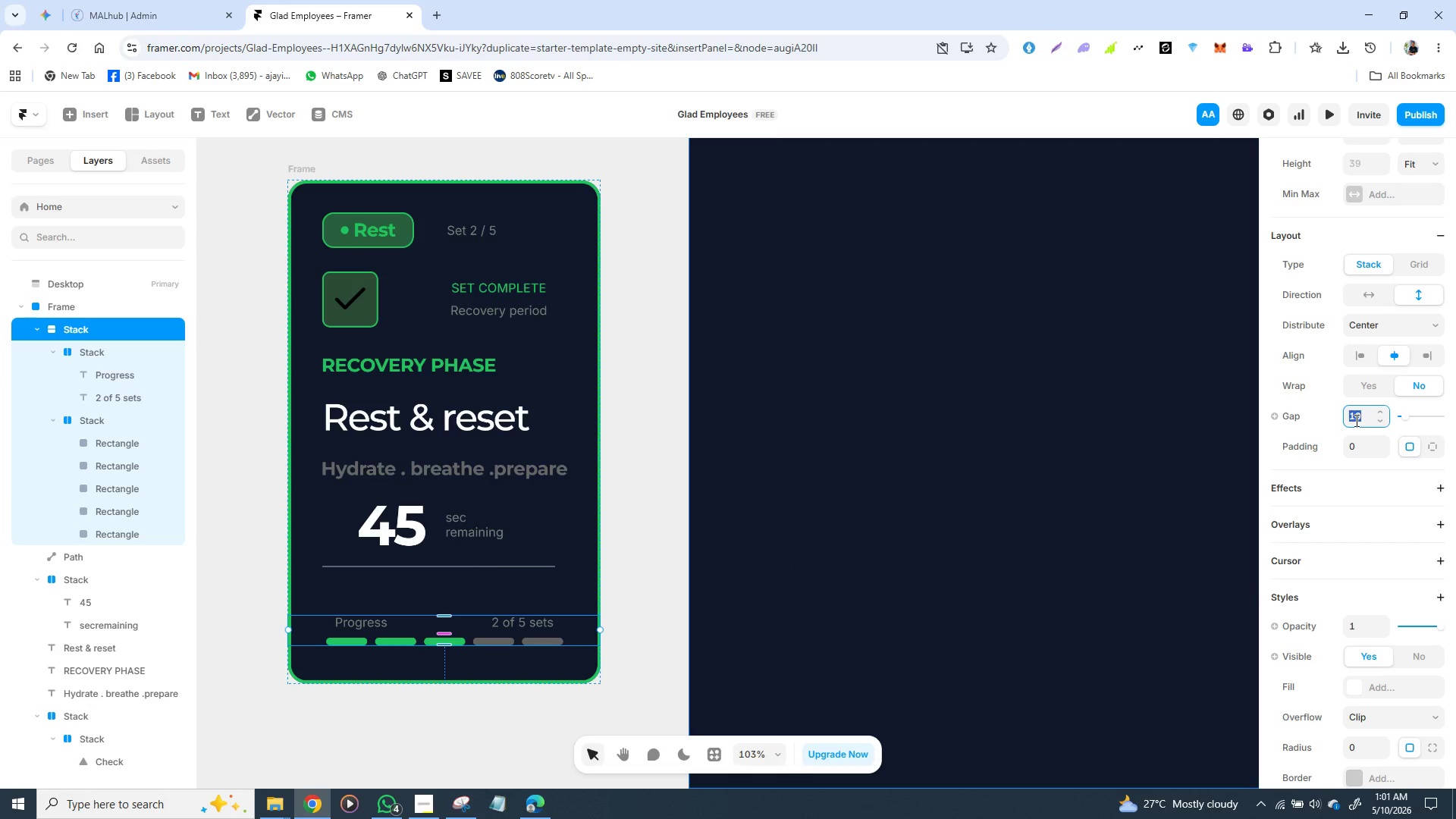 
type(20)
 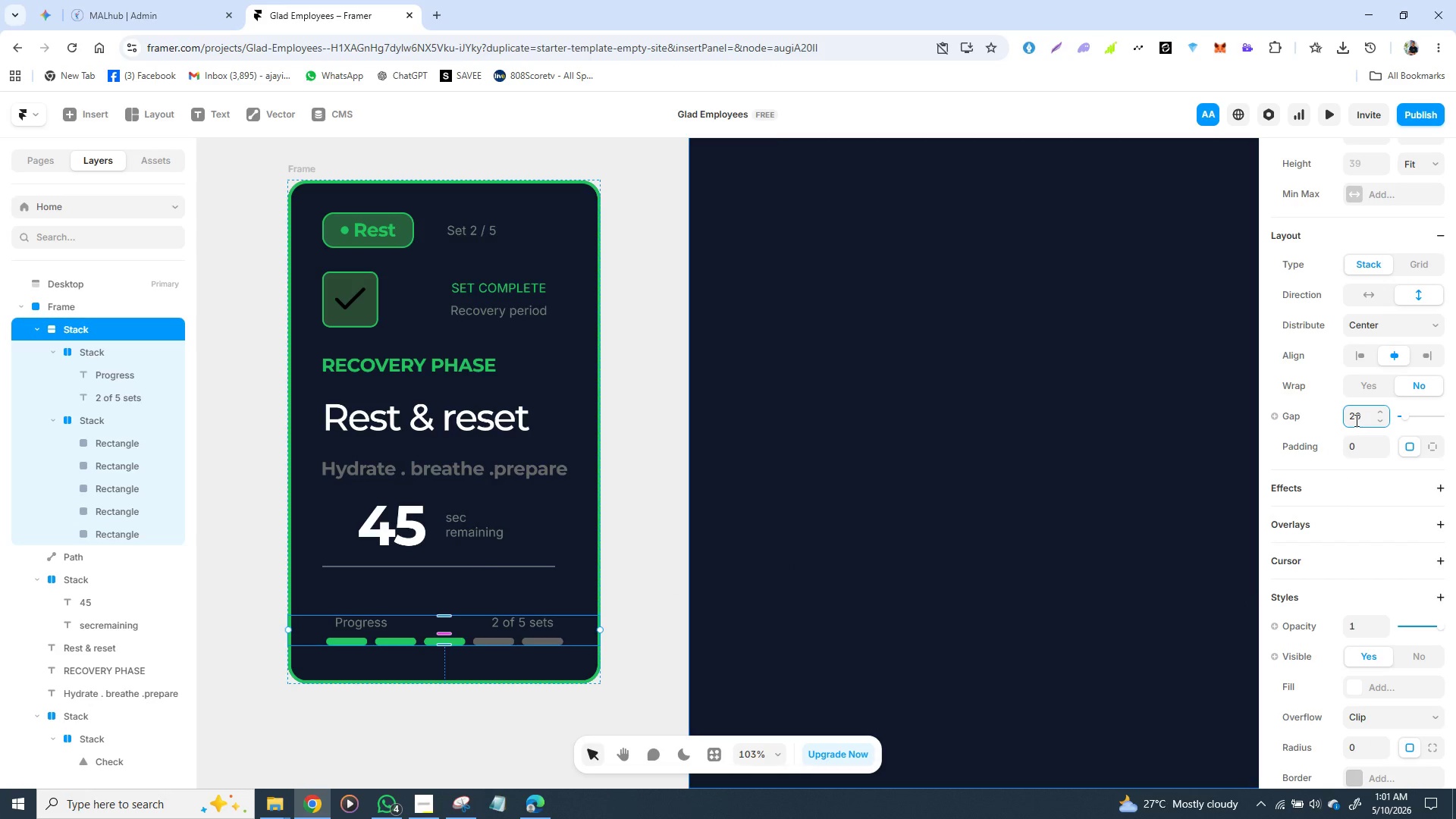 
key(Enter)
 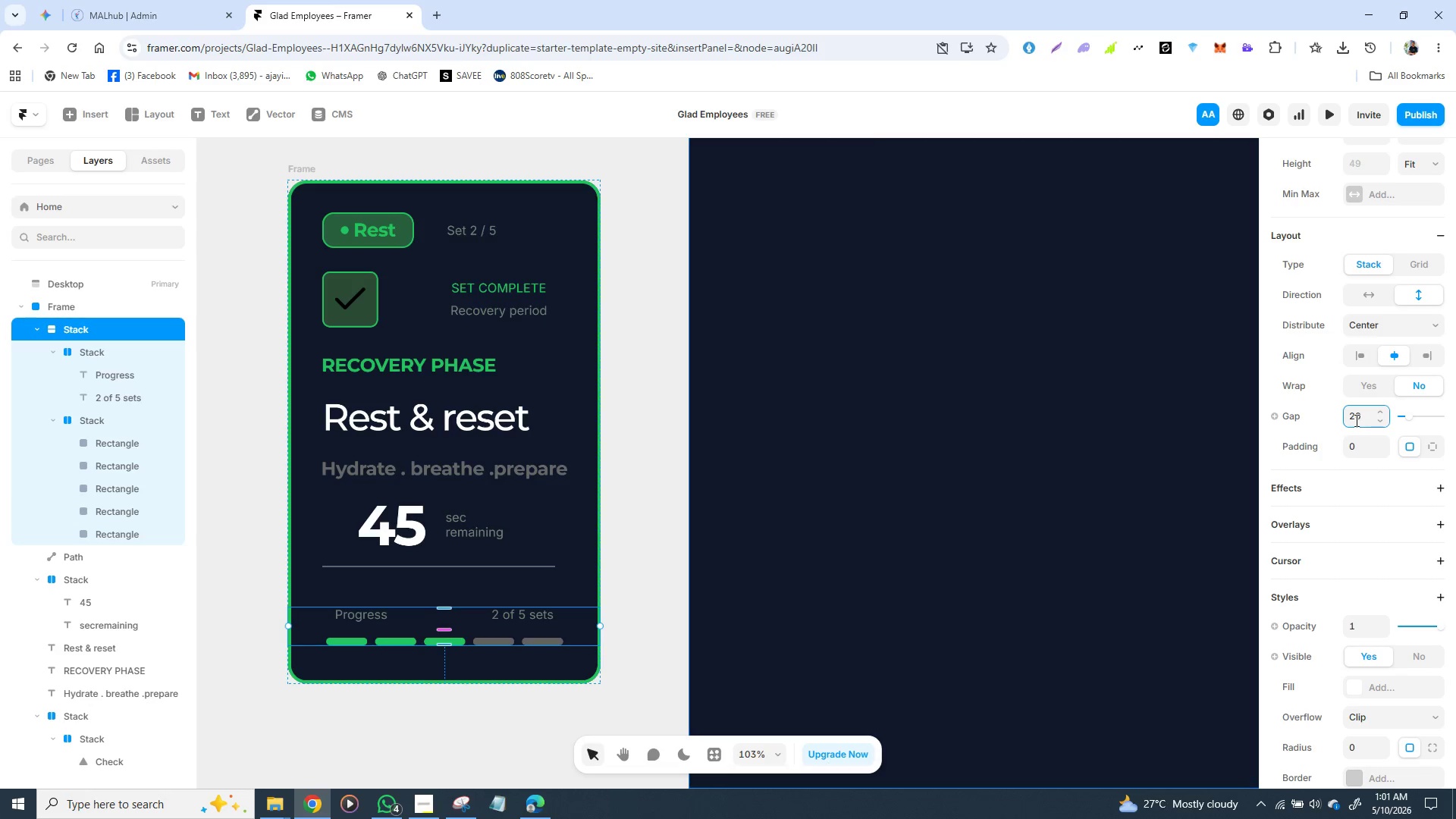 
wait(8.91)
 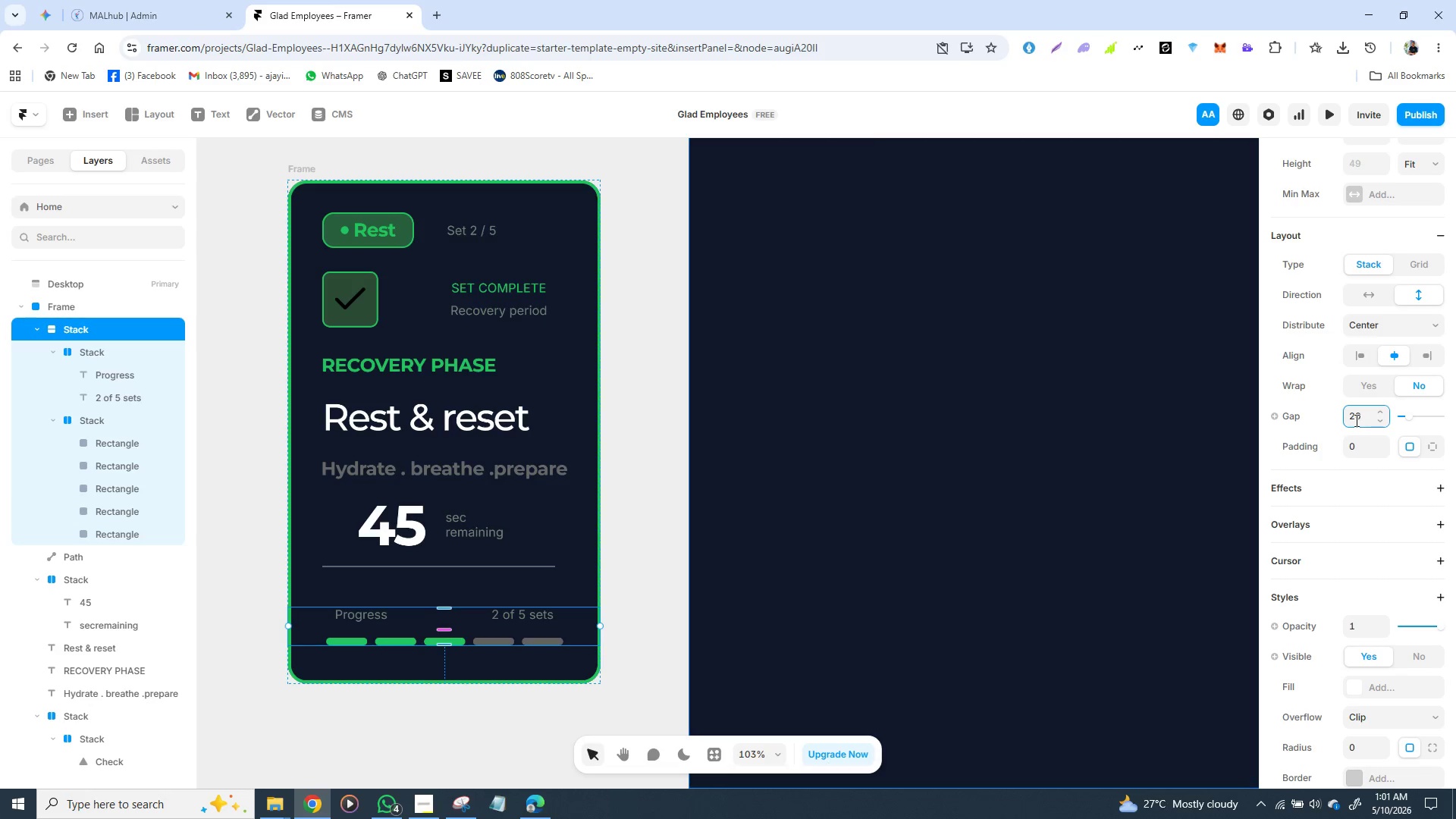 
left_click_drag(start_coordinate=[462, 567], to_coordinate=[461, 578])
 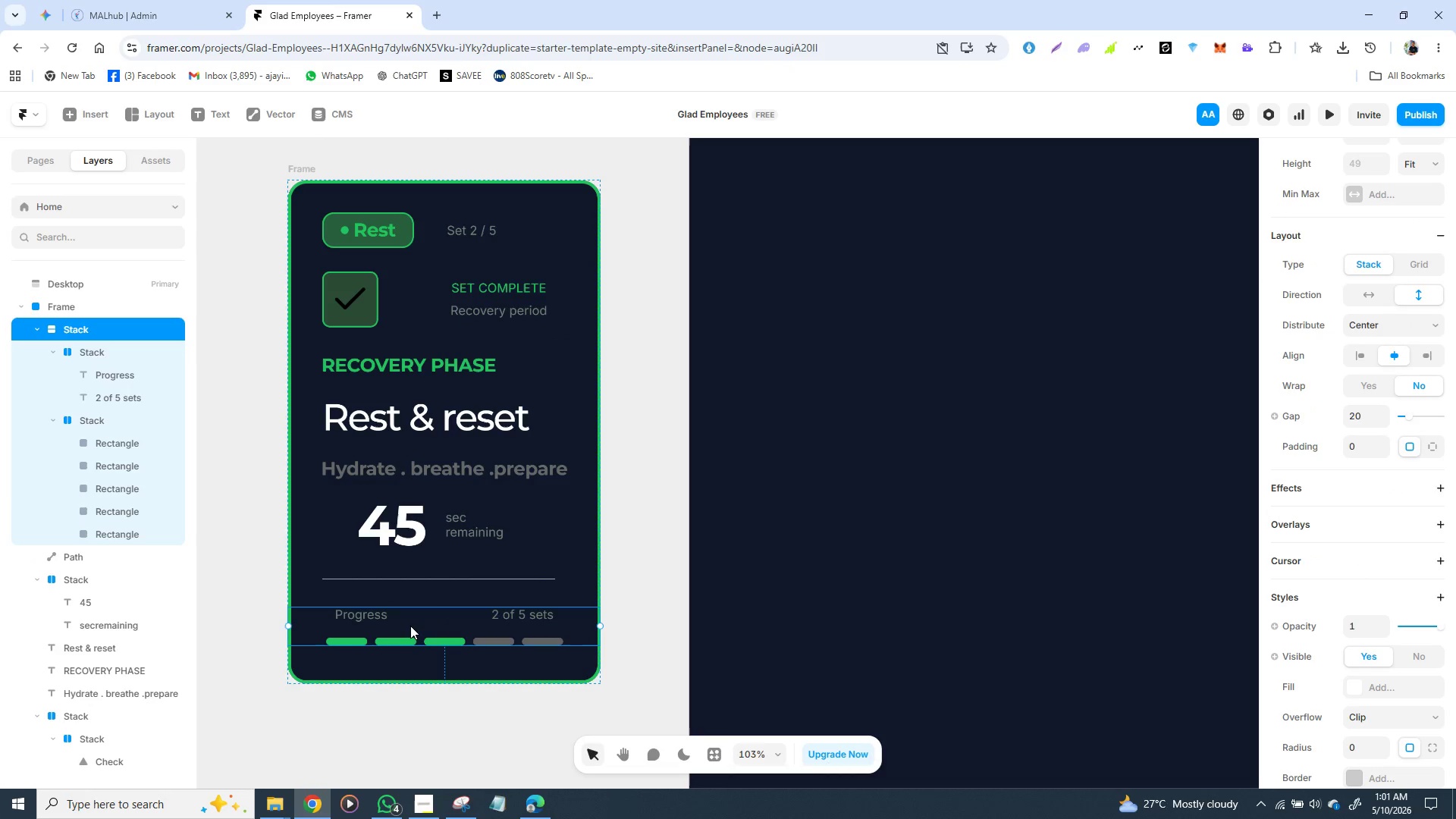 
left_click([410, 626])
 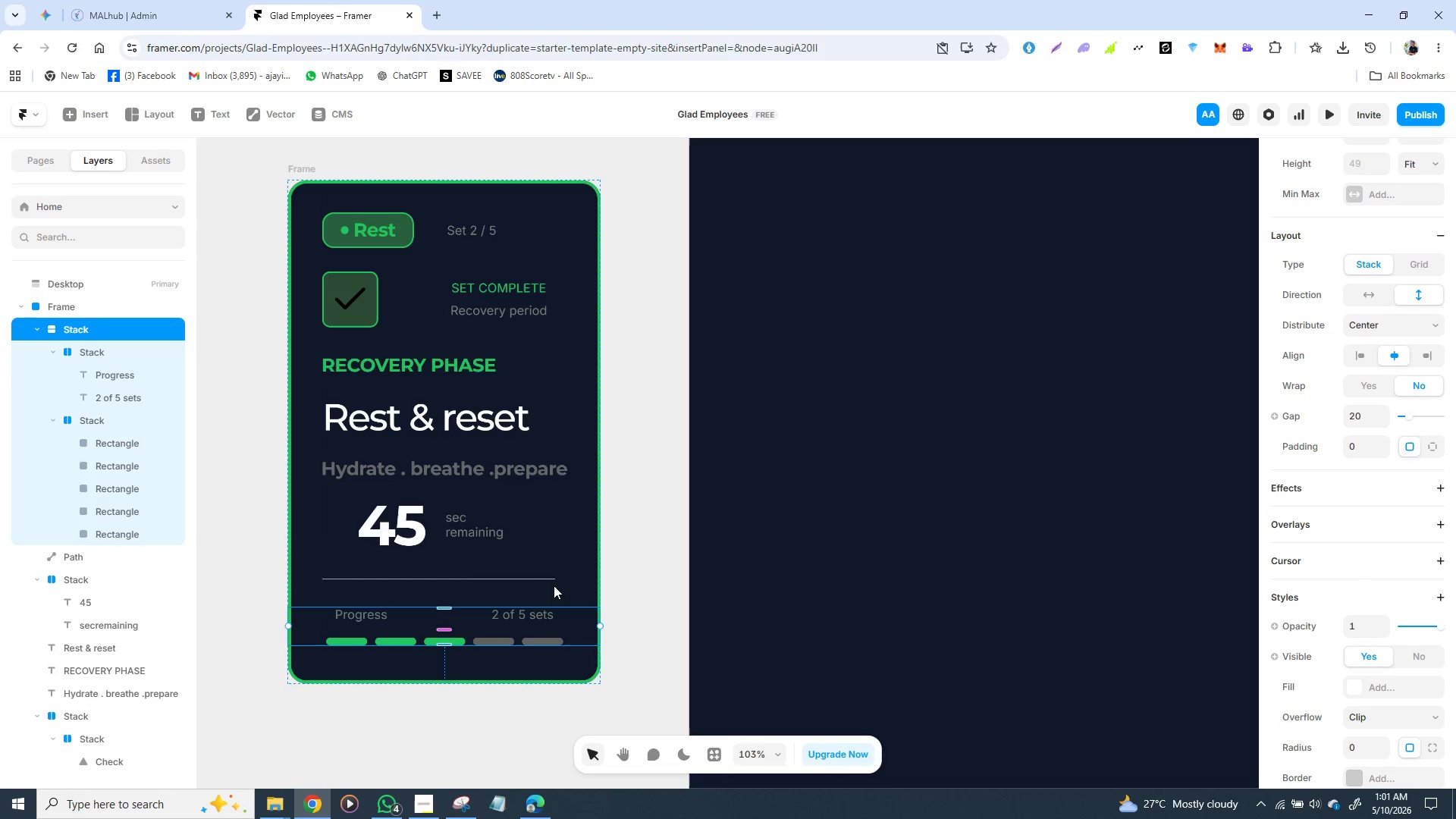 
left_click([314, 626])
 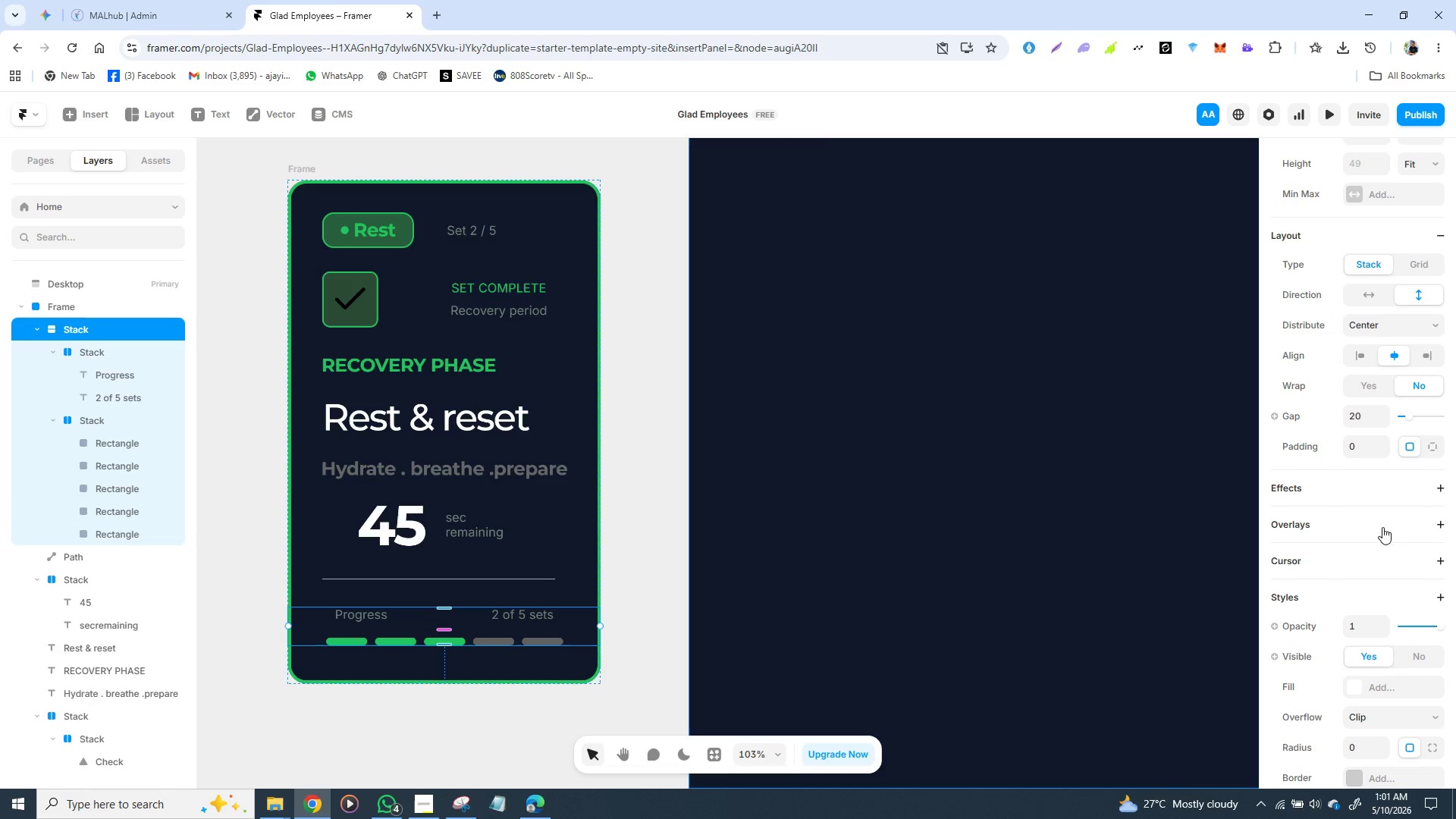 
scroll: coordinate [1376, 468], scroll_direction: up, amount: 2.0
 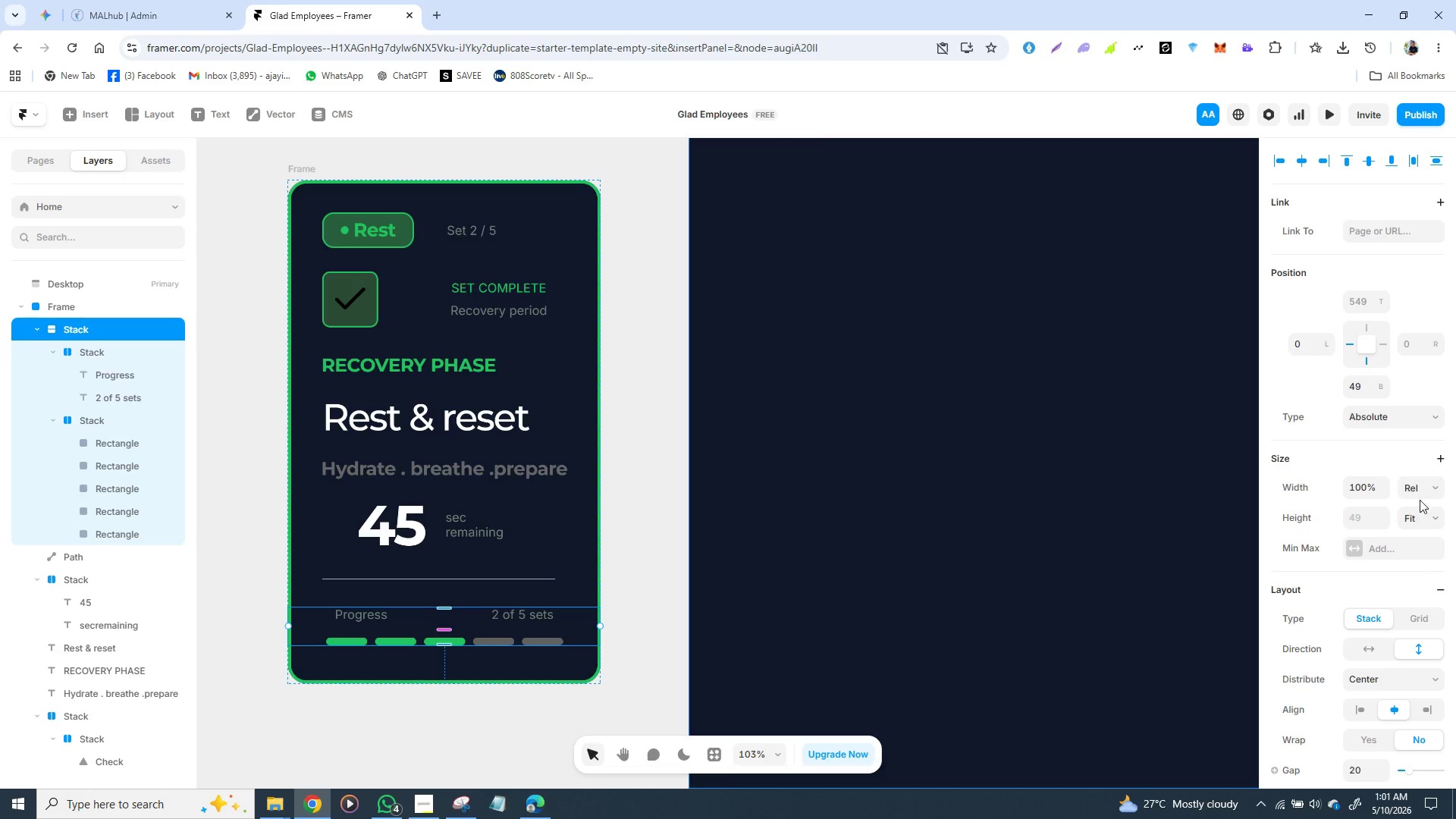 
left_click([1432, 489])
 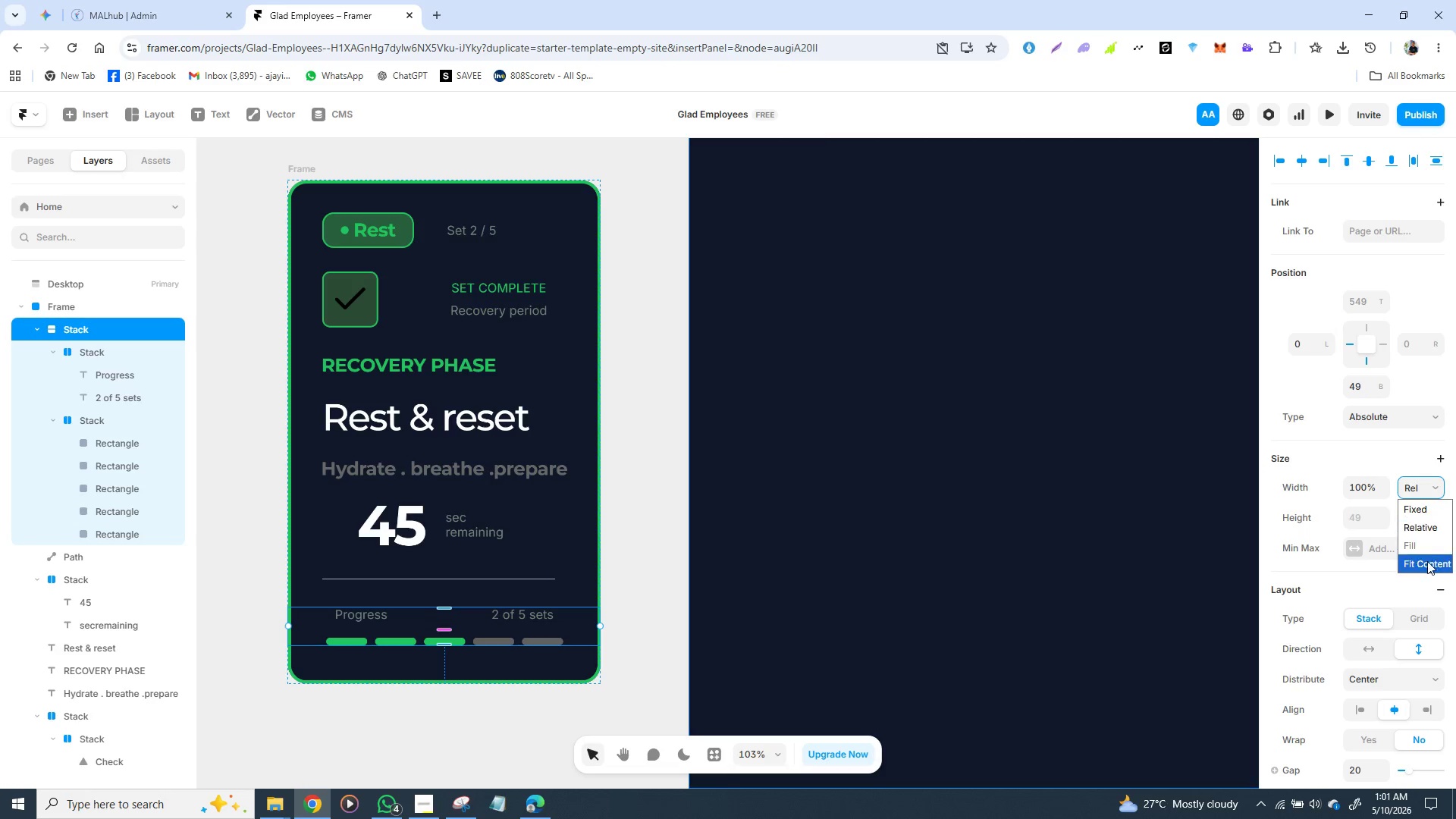 
left_click([1426, 563])
 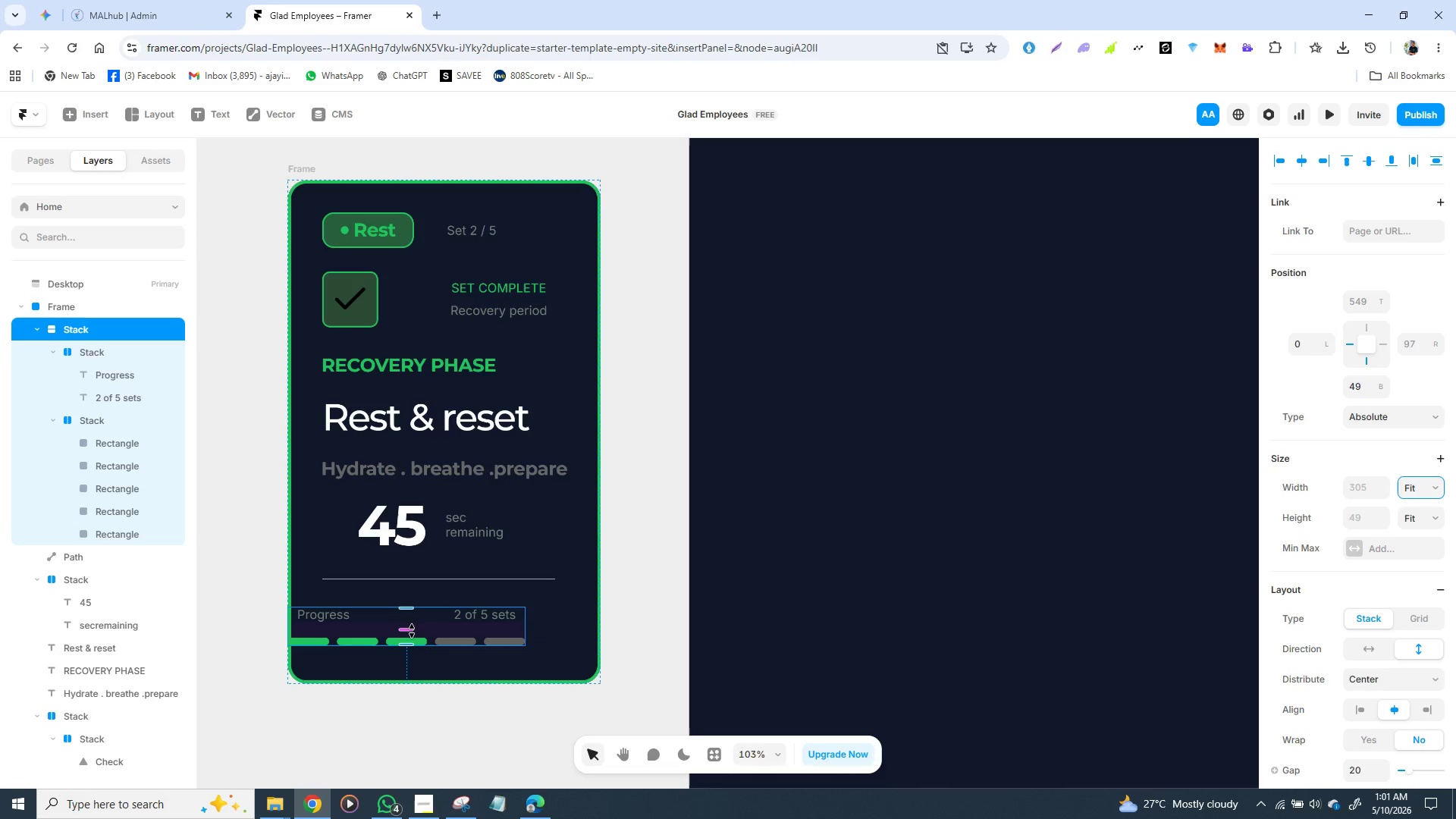 
wait(5.05)
 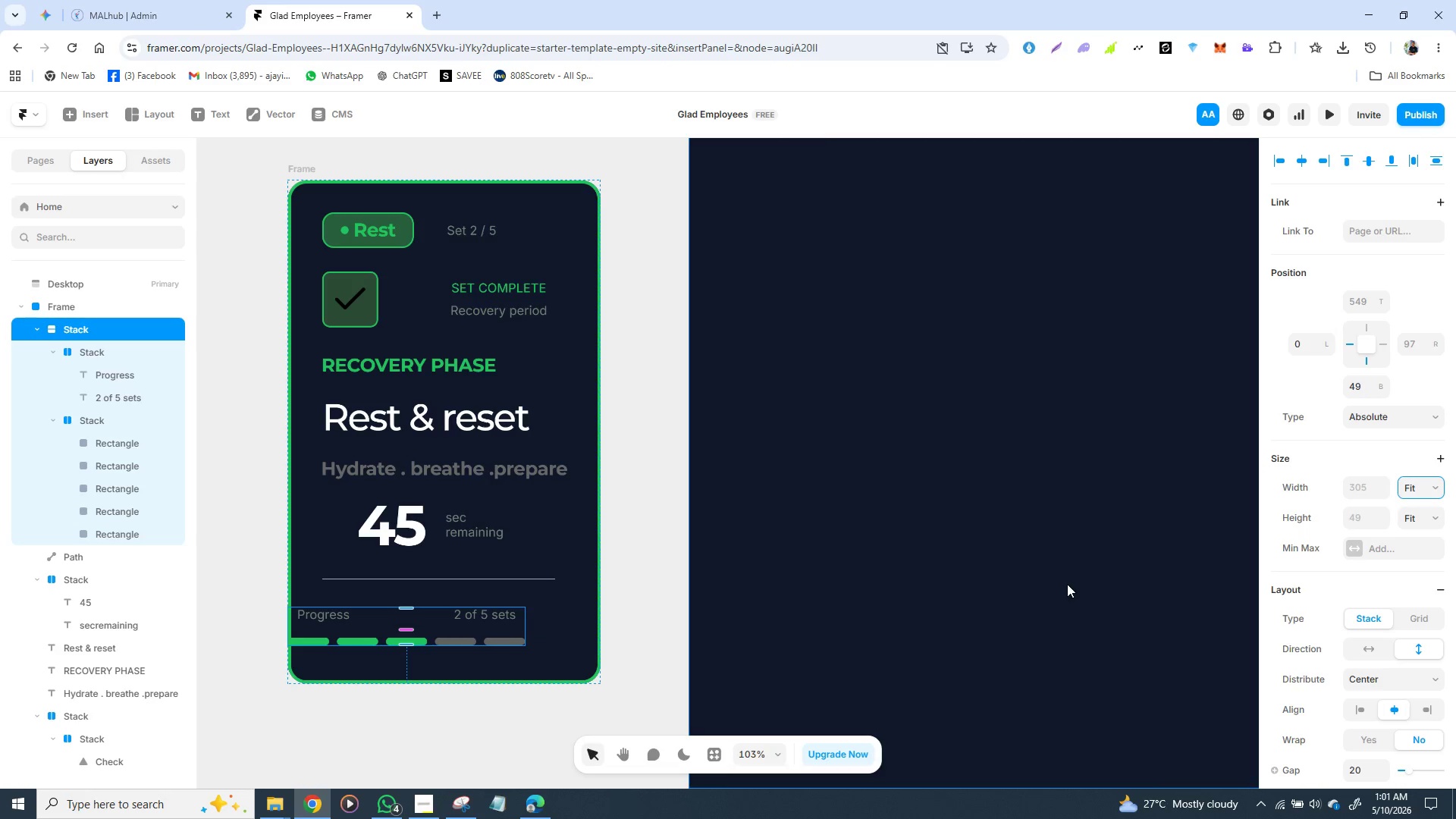 
left_click_drag(start_coordinate=[360, 630], to_coordinate=[395, 629])
 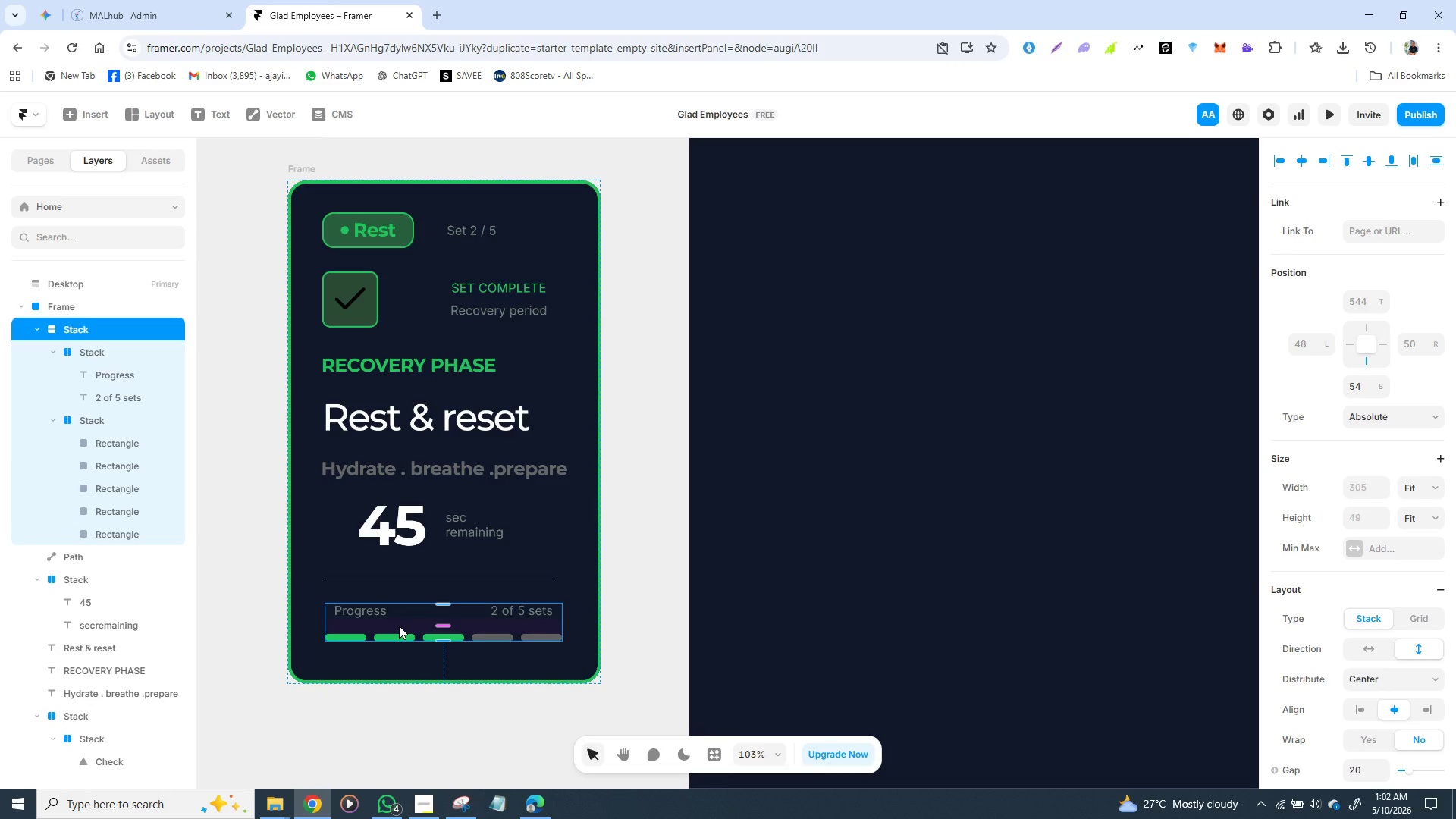 
left_click_drag(start_coordinate=[399, 626], to_coordinate=[397, 631])
 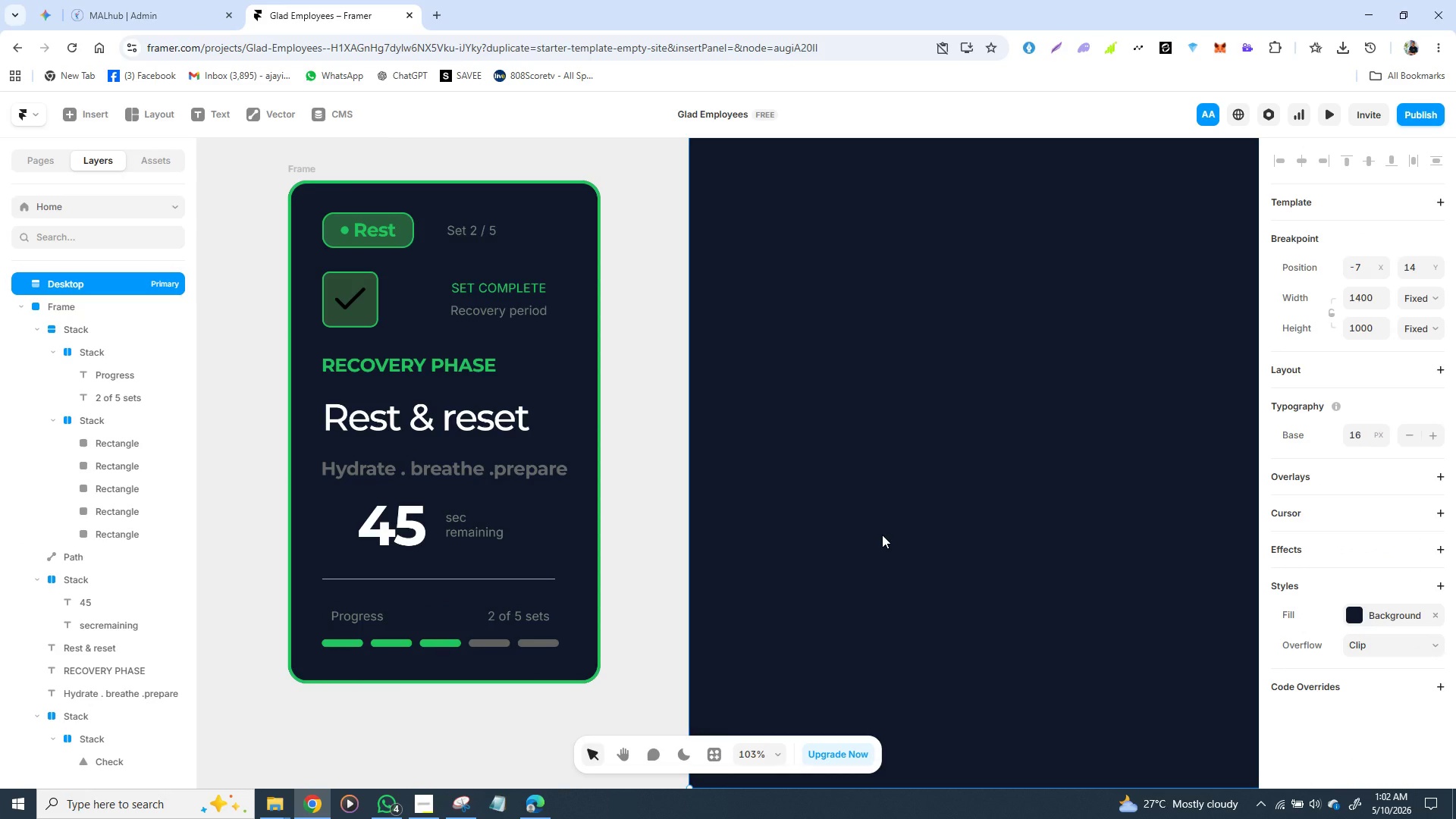 
wait(9.2)
 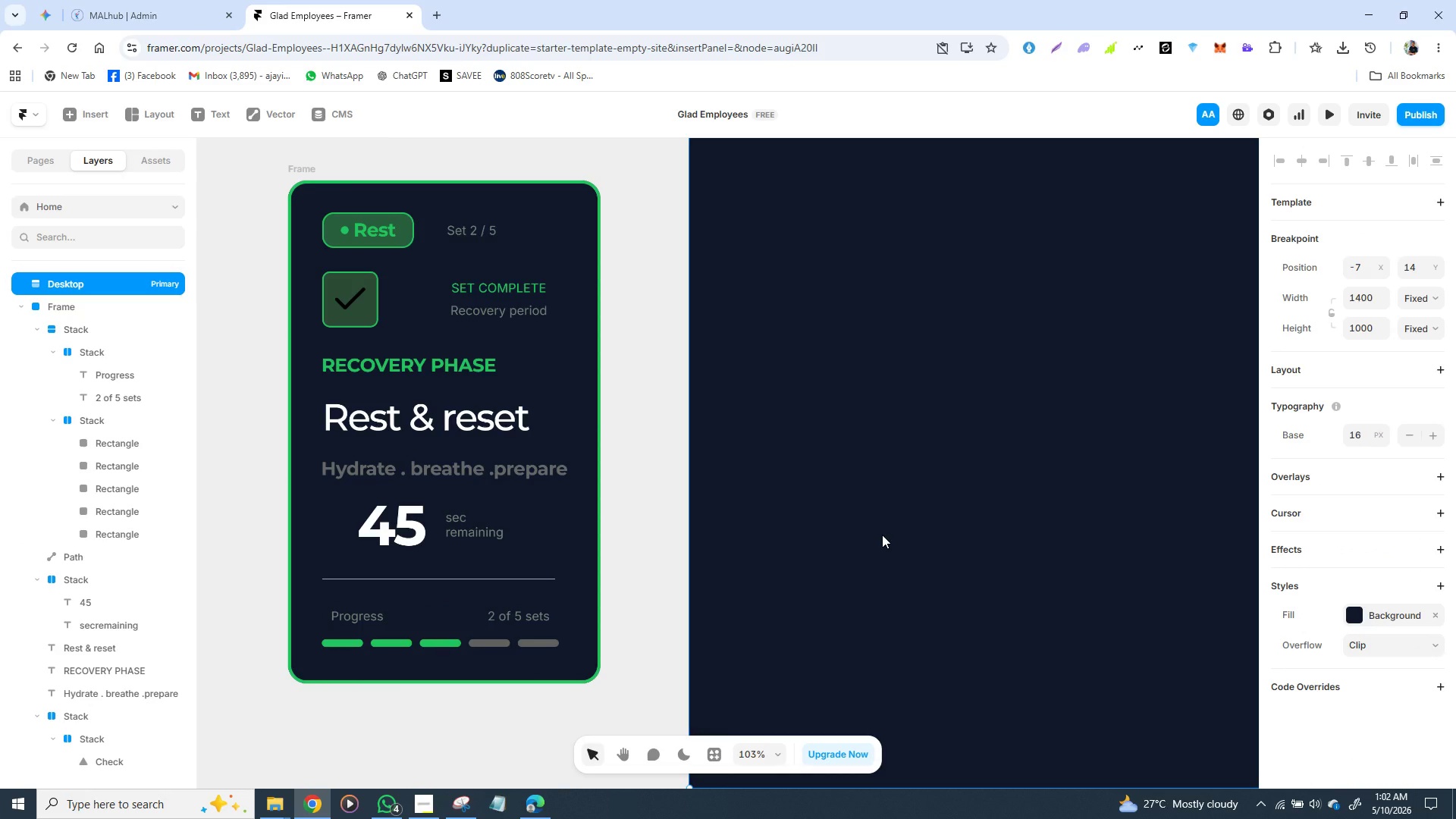 
left_click([478, 469])
 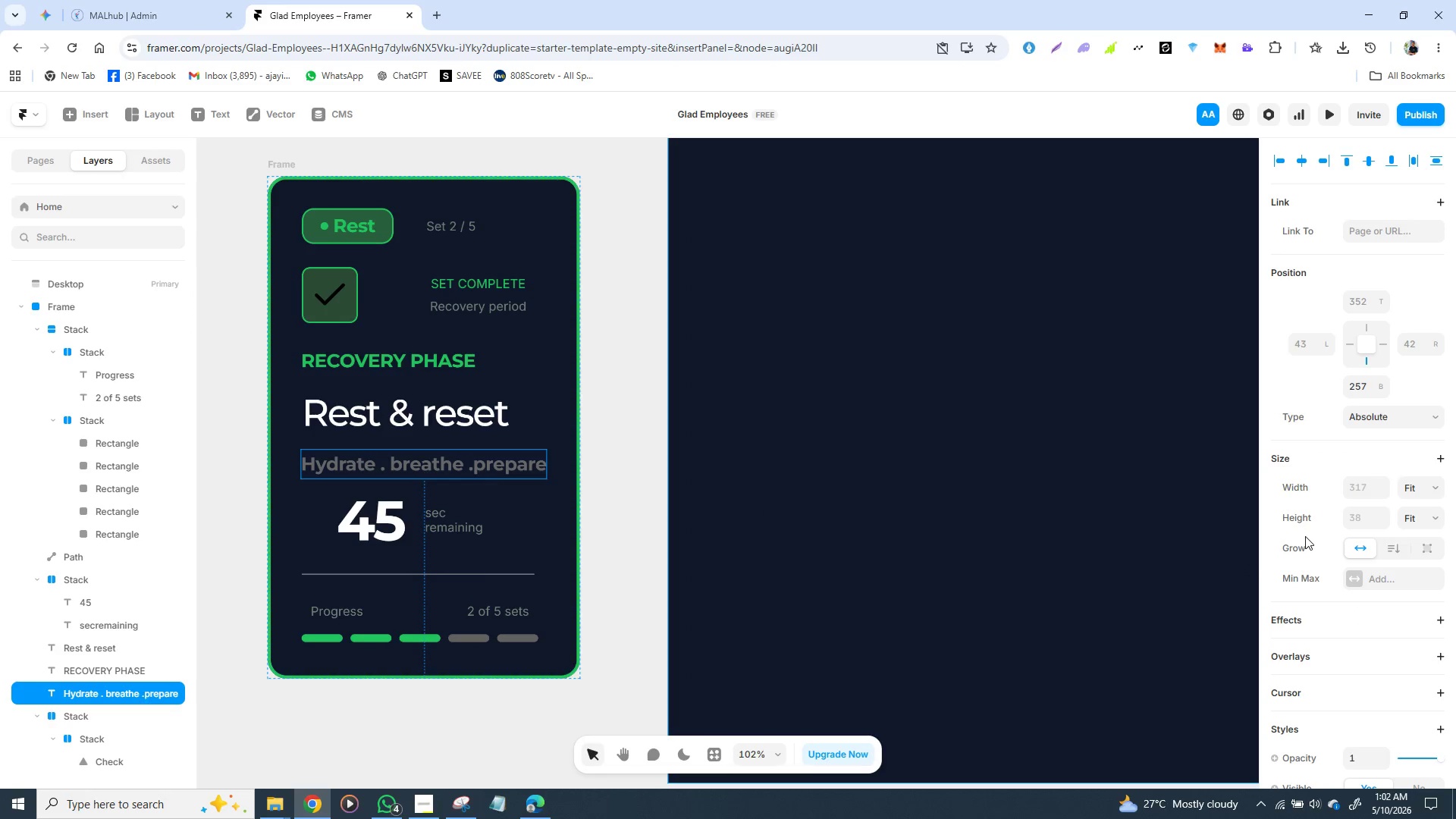 
scroll: coordinate [1329, 560], scroll_direction: down, amount: 2.0
 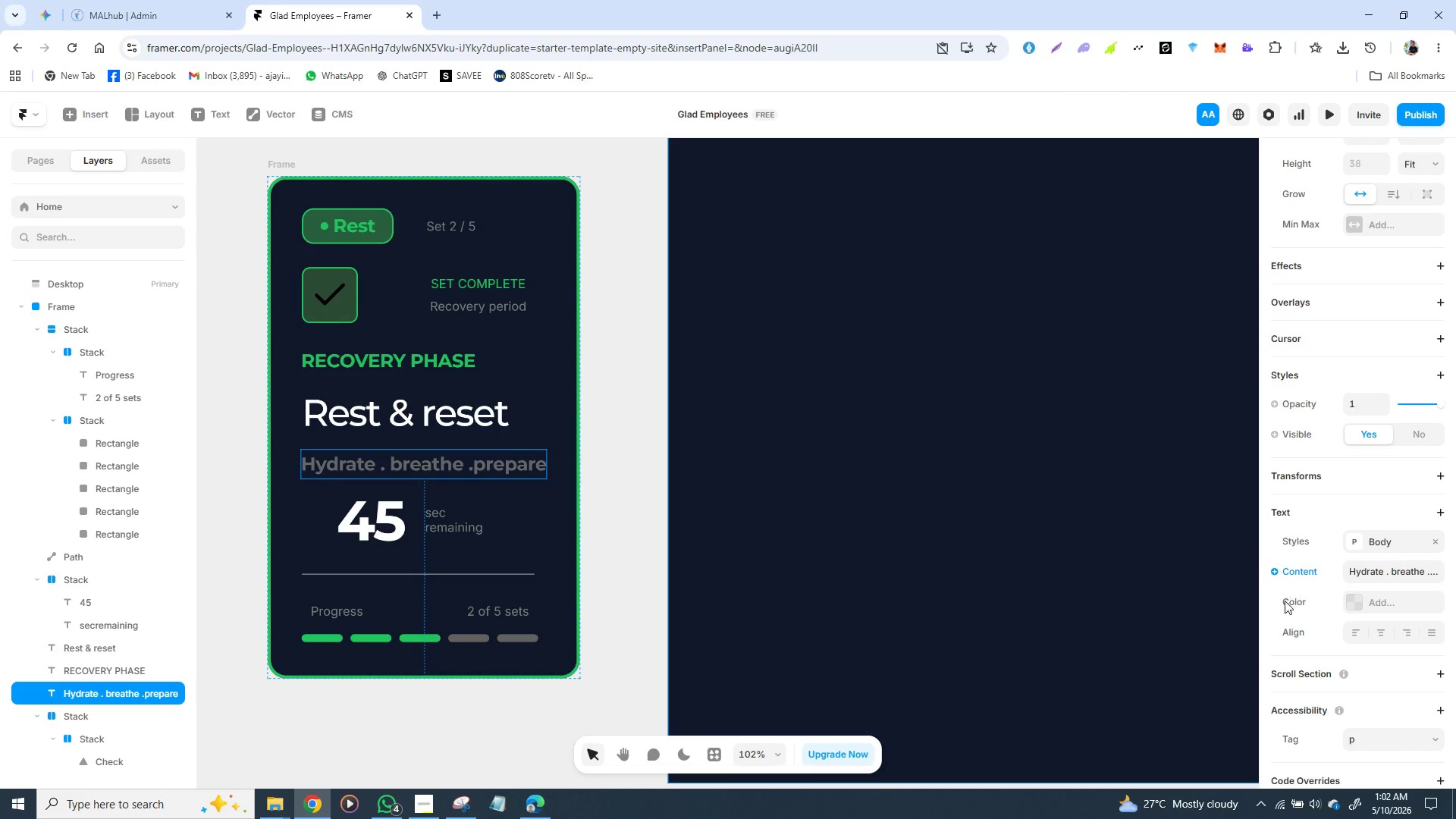 
wait(10.15)
 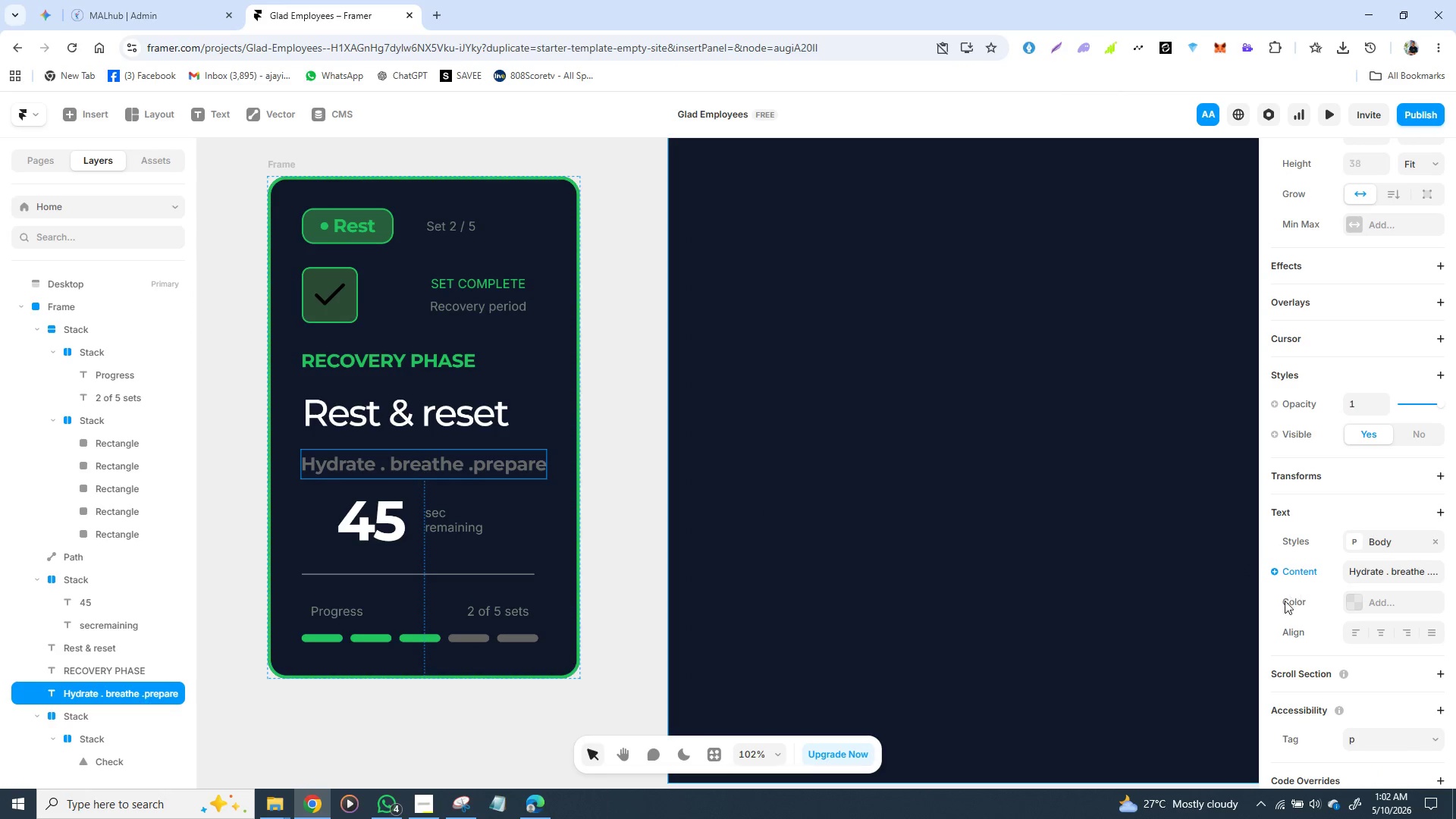 
left_click([1358, 540])
 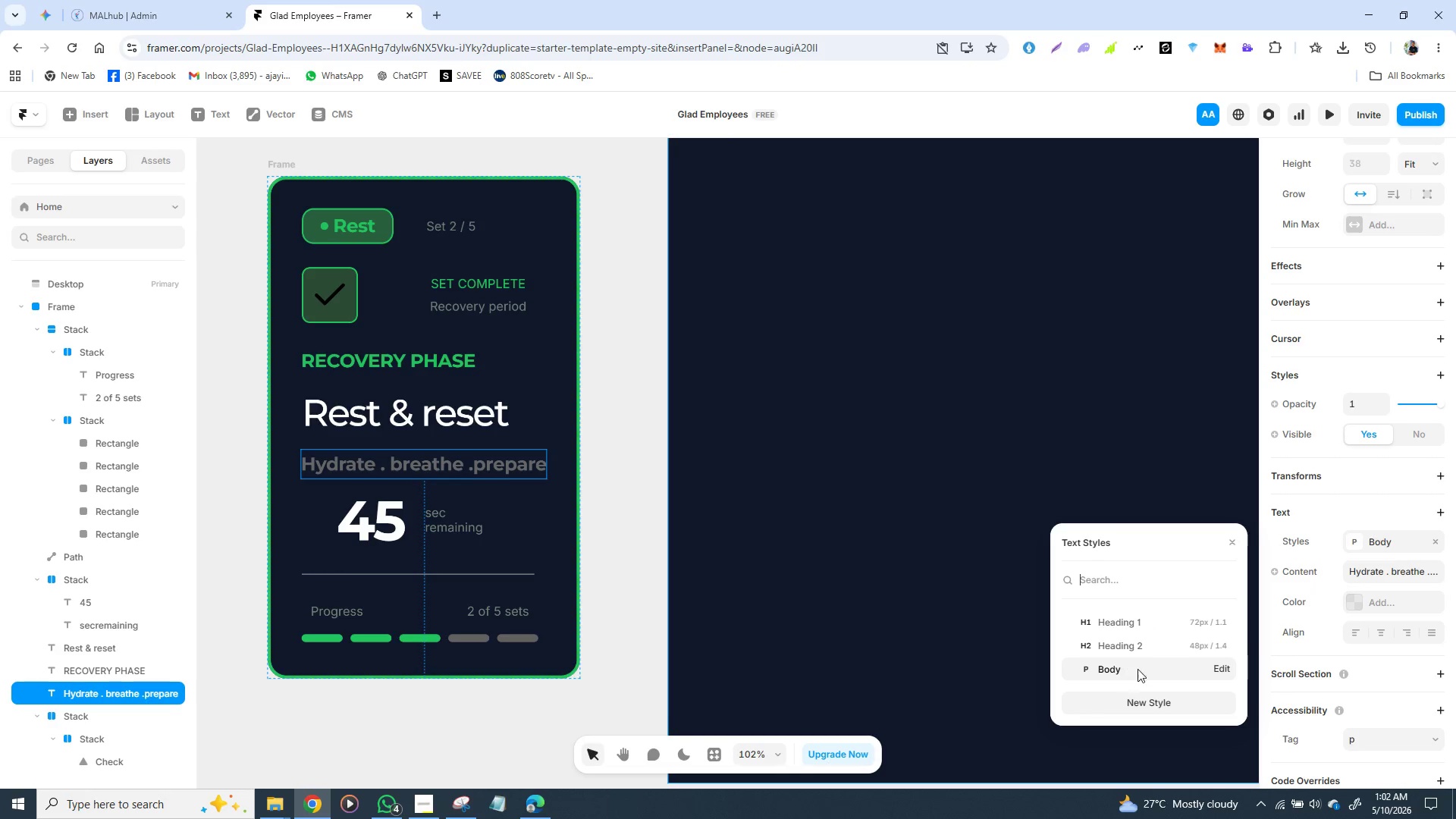 
left_click([1156, 670])
 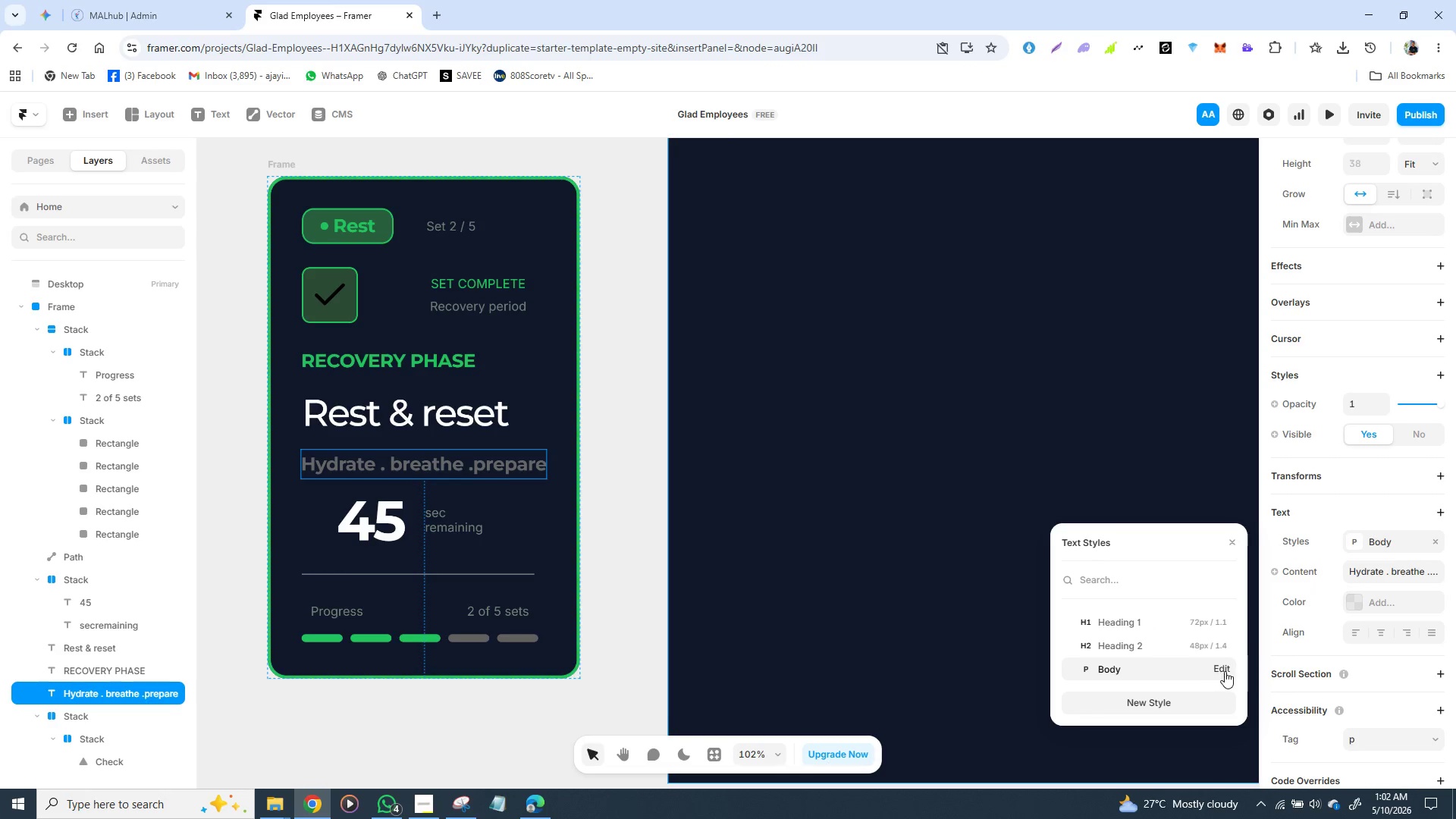 
left_click([1227, 671])
 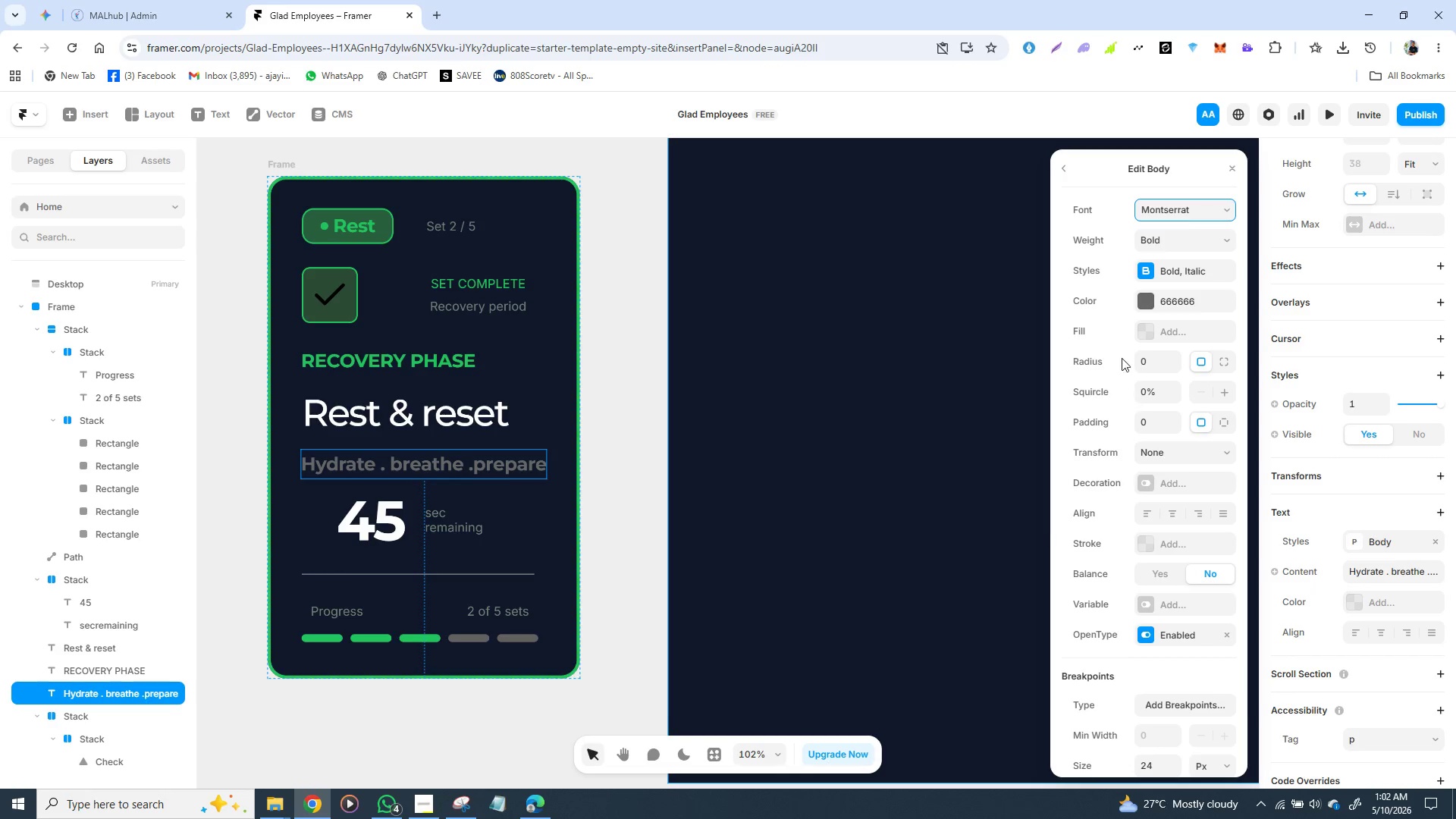 
left_click([1179, 234])
 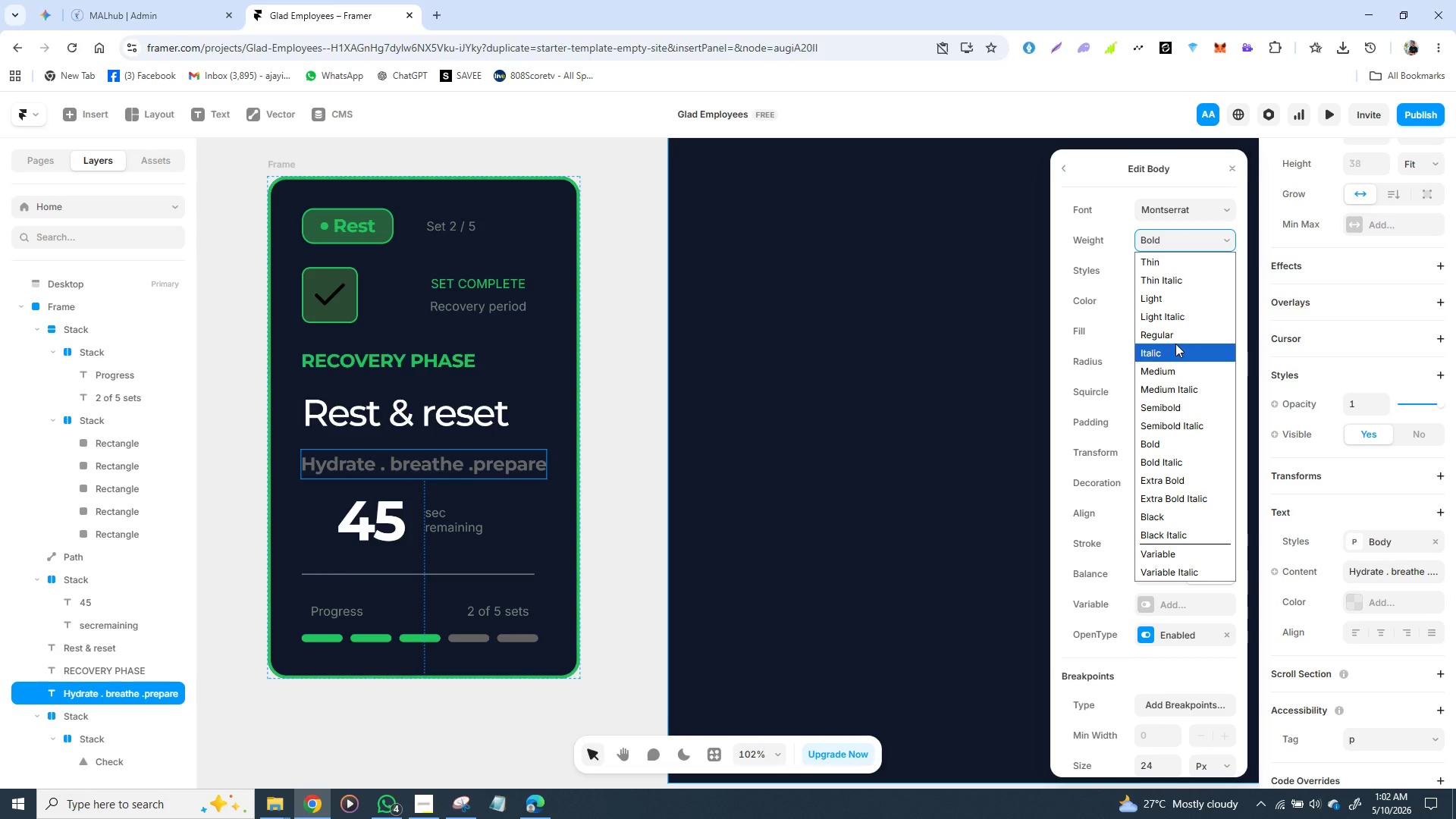 
left_click([1170, 365])
 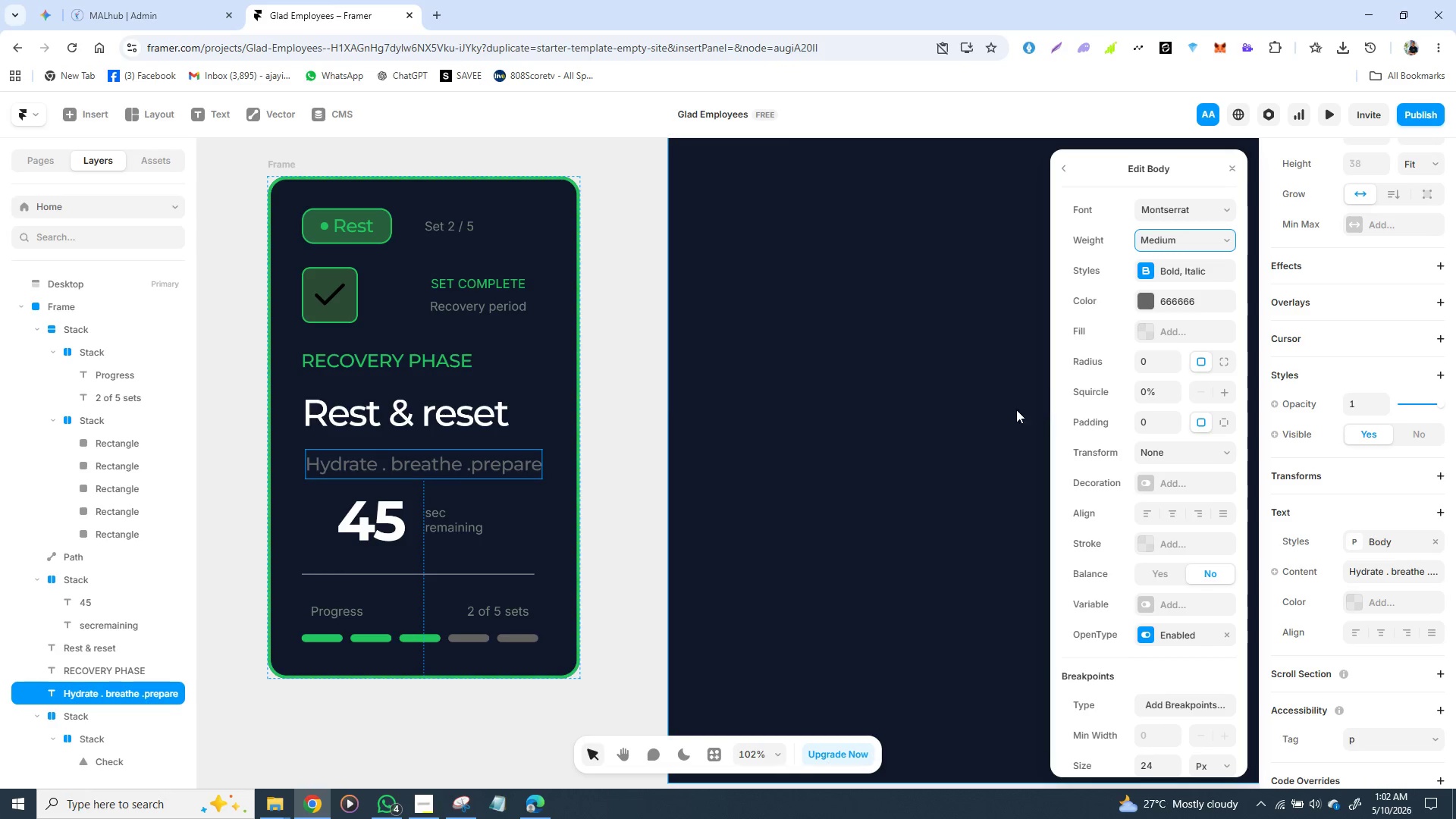 
left_click([920, 427])
 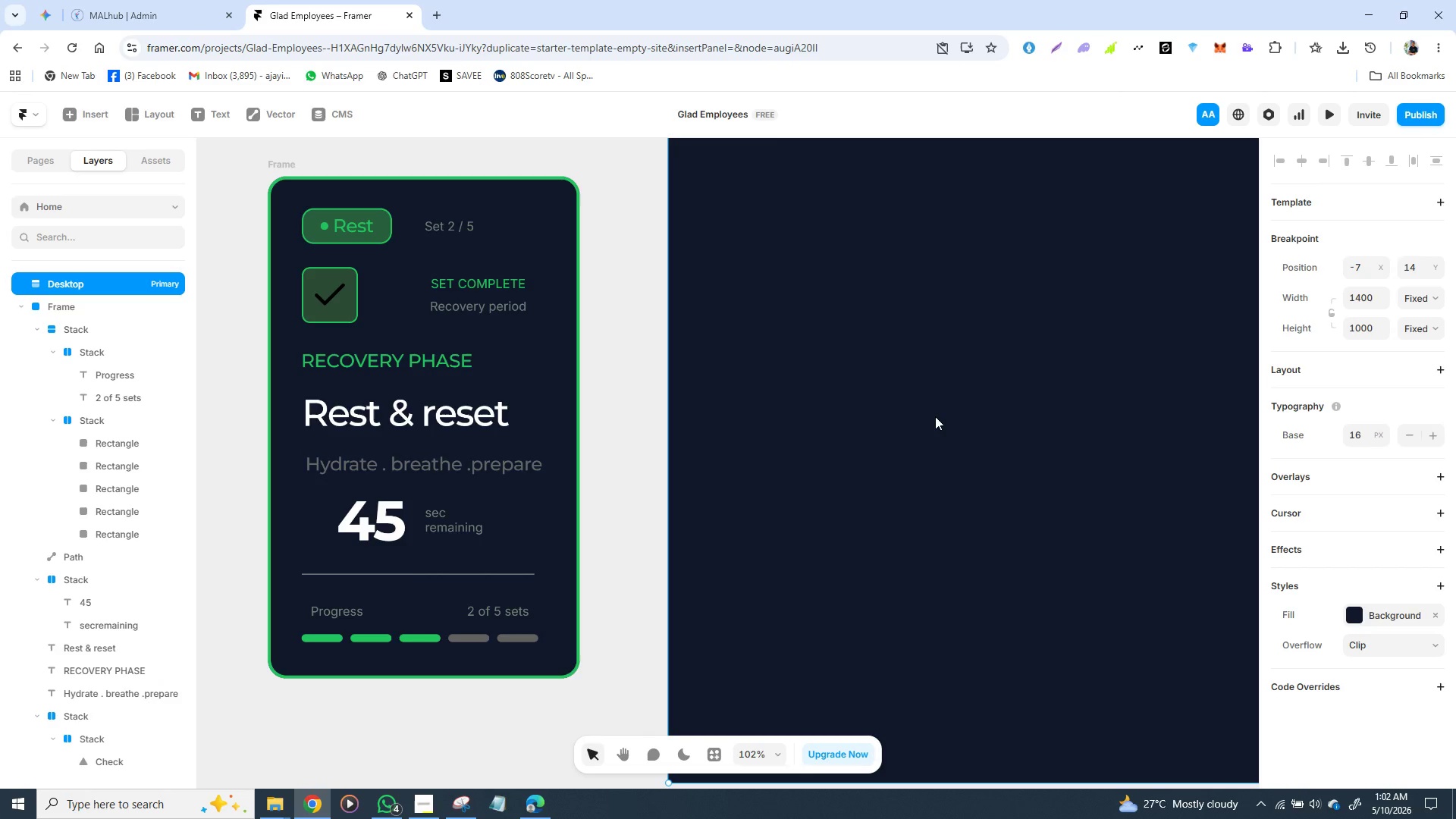 
wait(8.05)
 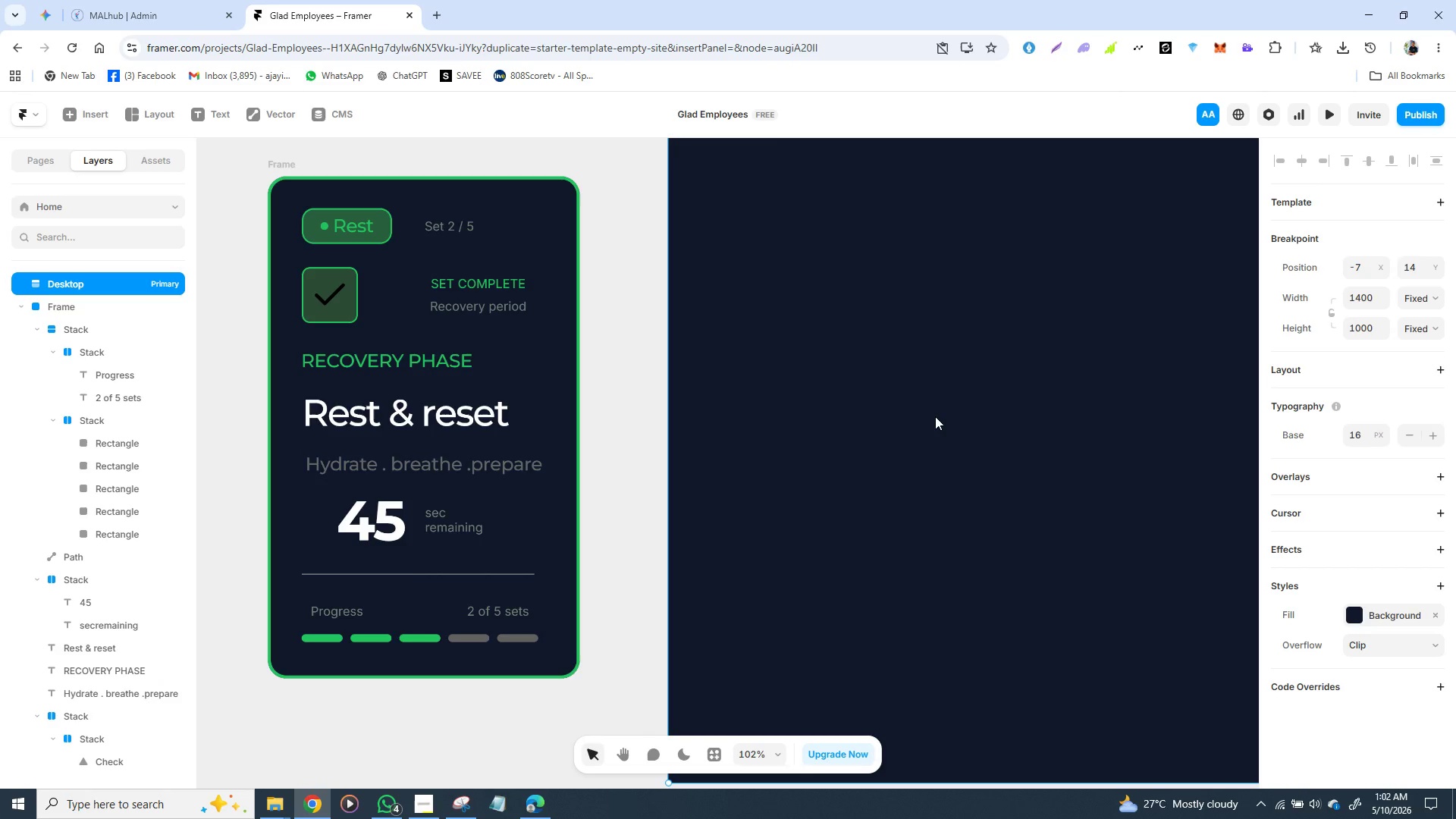 
left_click([356, 529])
 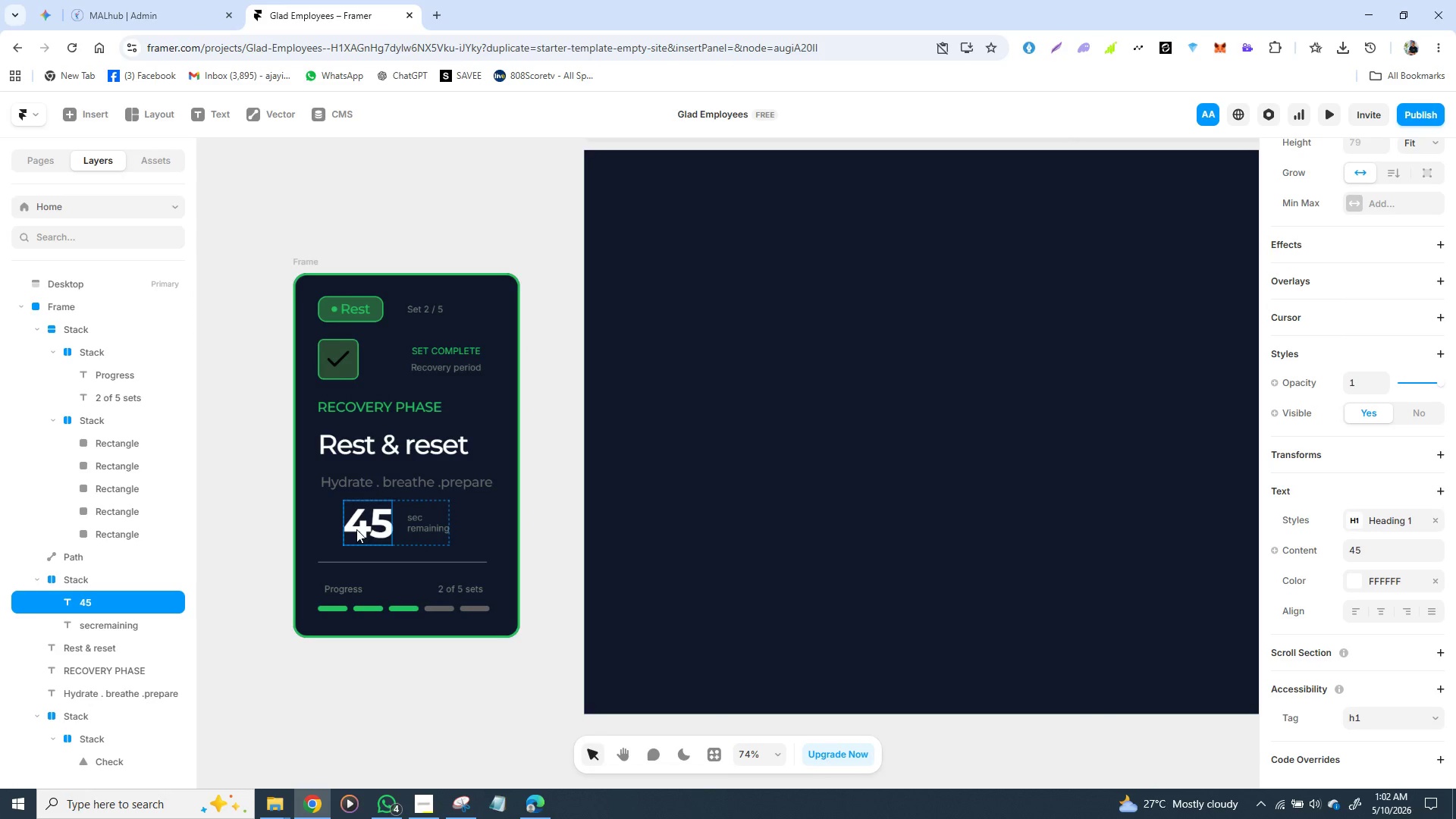 
left_click([357, 531])
 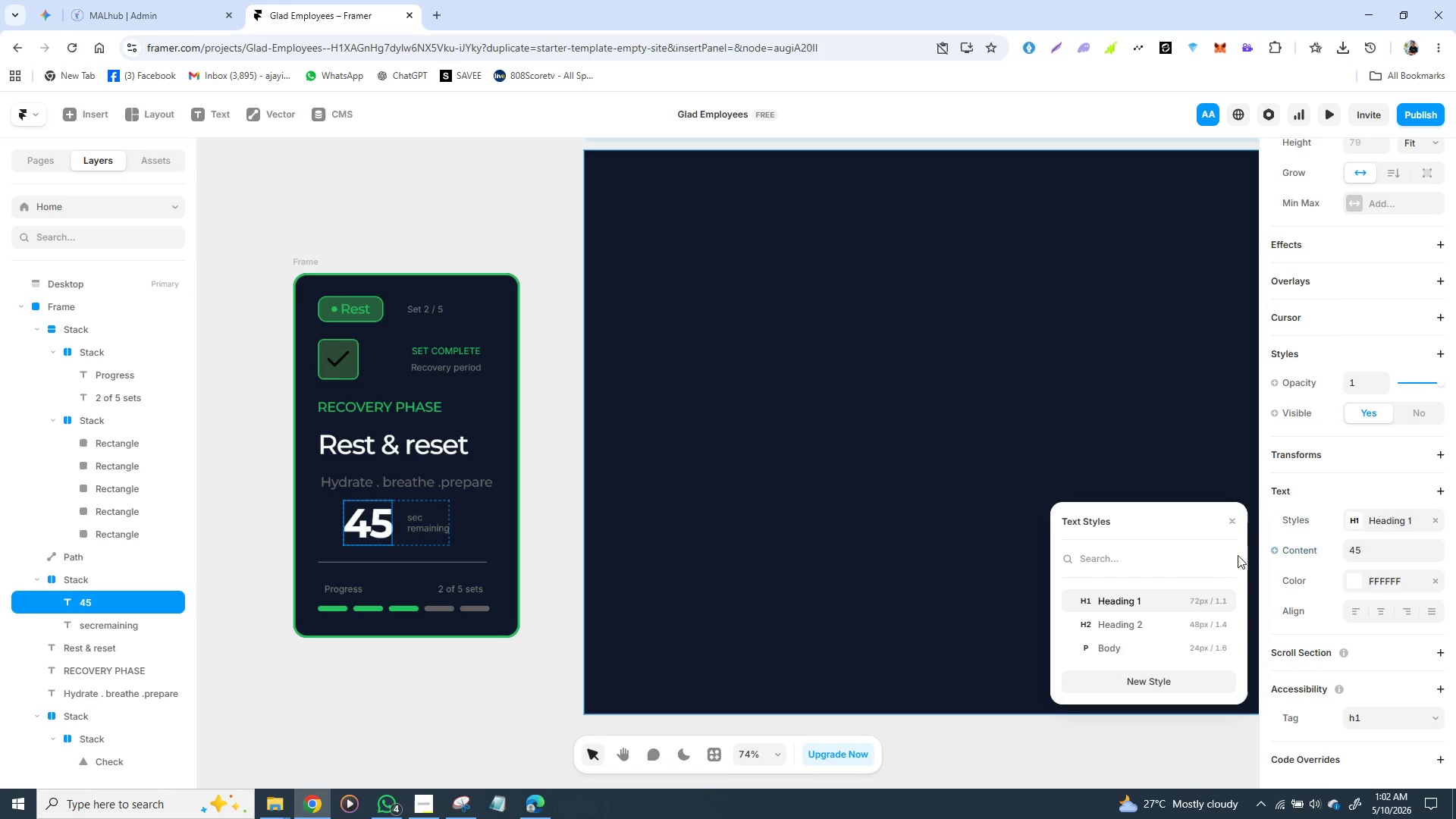 
left_click([1172, 599])
 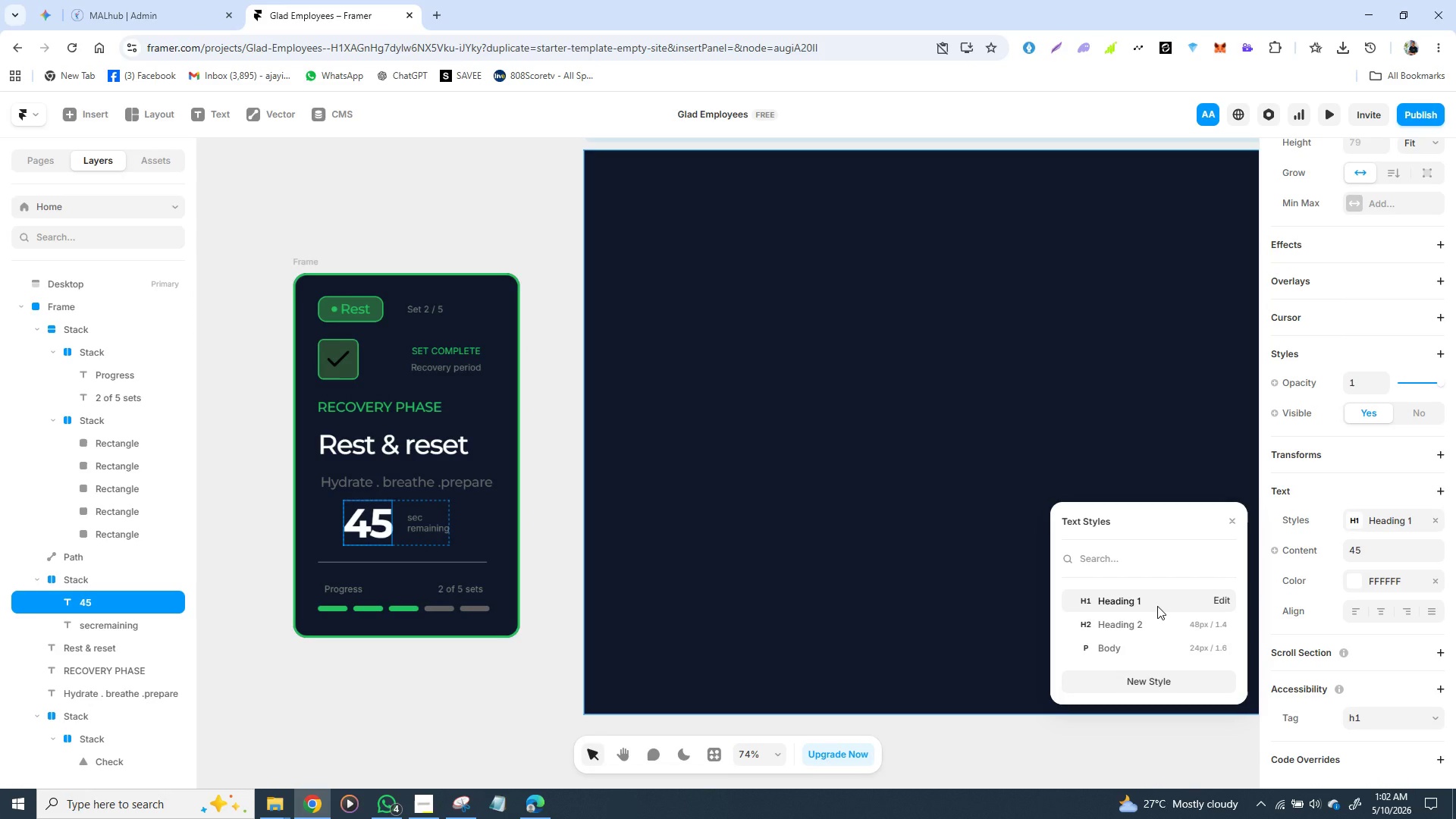 
left_click([1157, 606])
 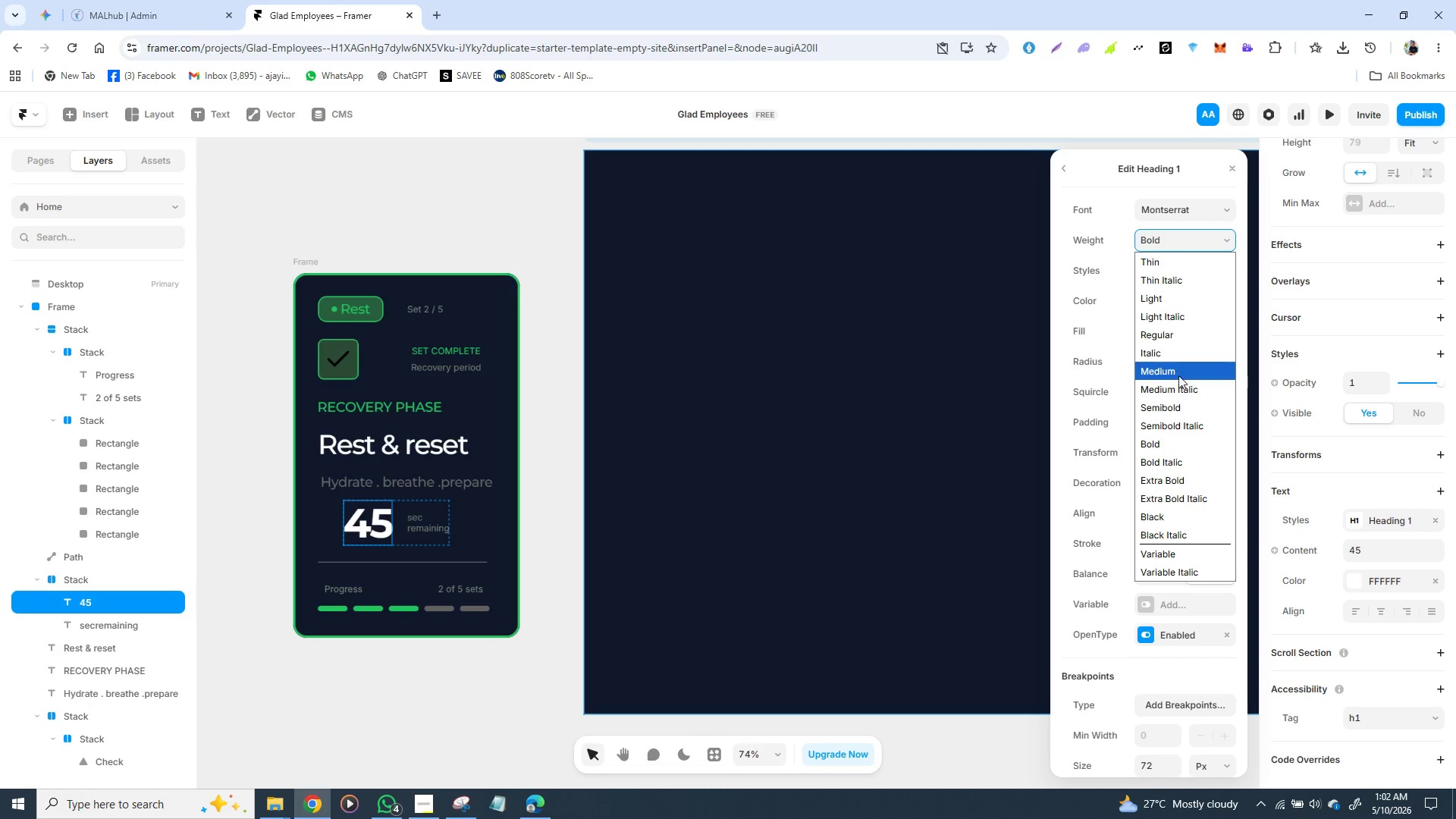 
wait(12.48)
 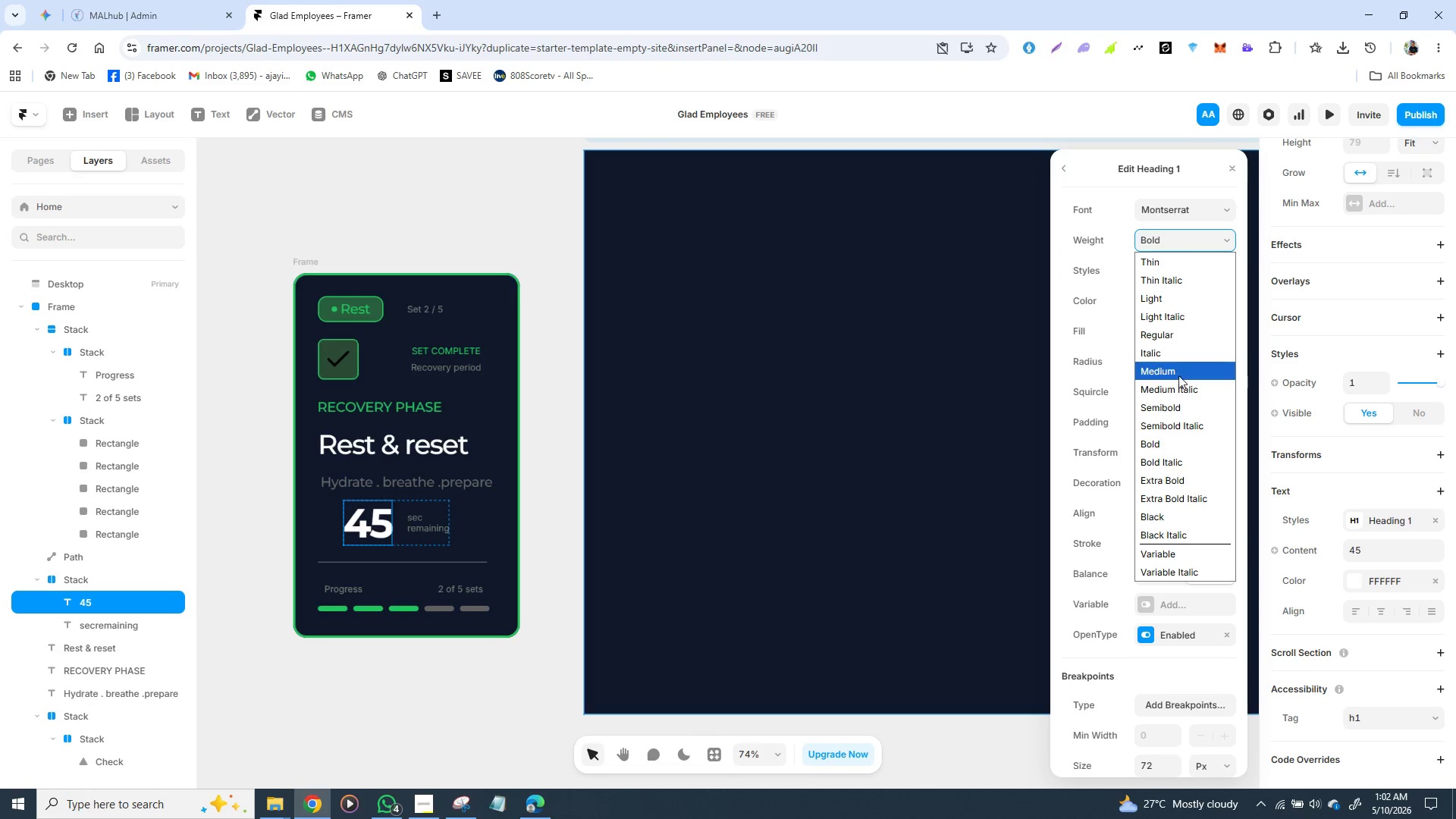 
left_click([1165, 376])
 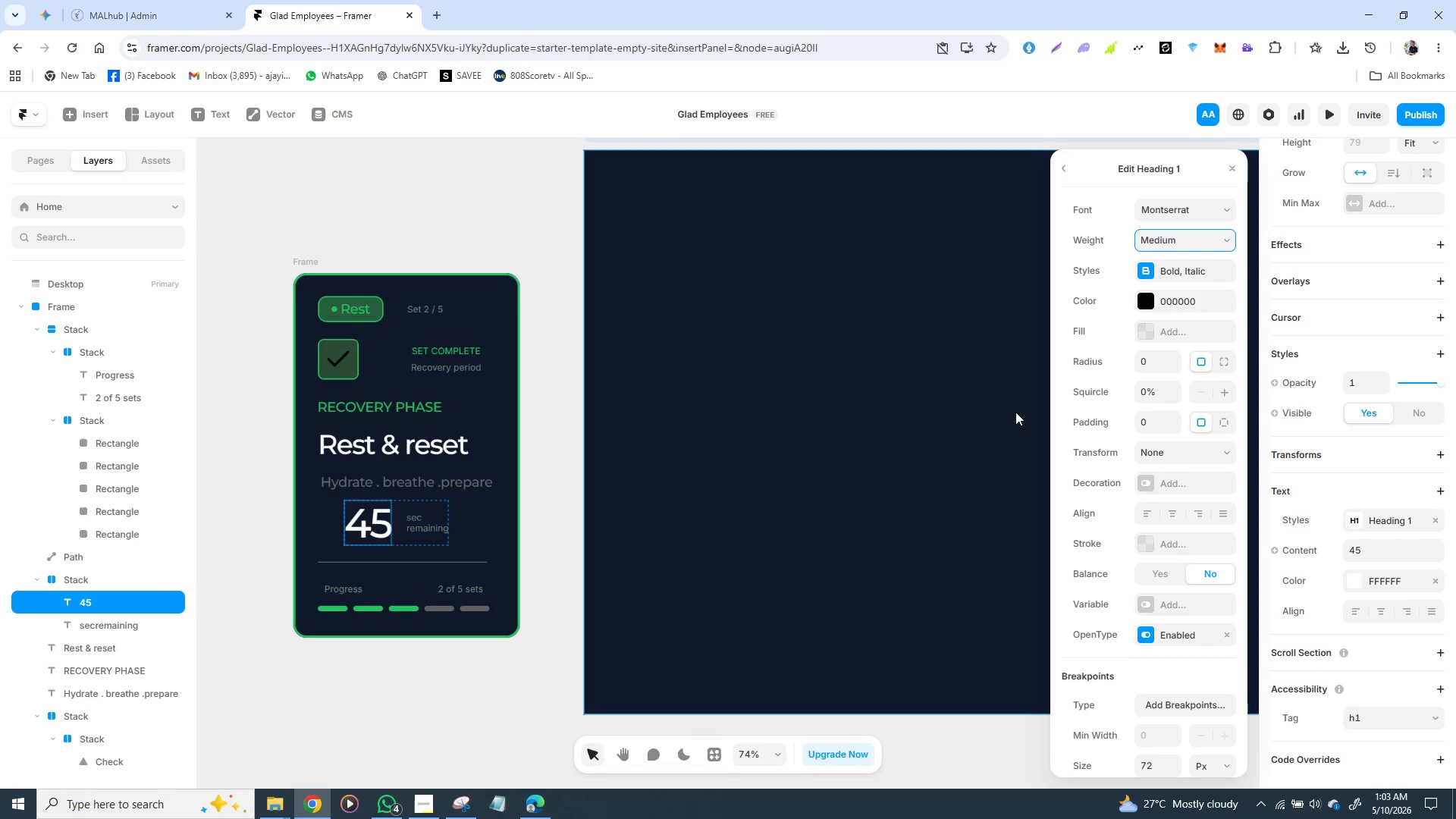 
left_click([817, 441])
 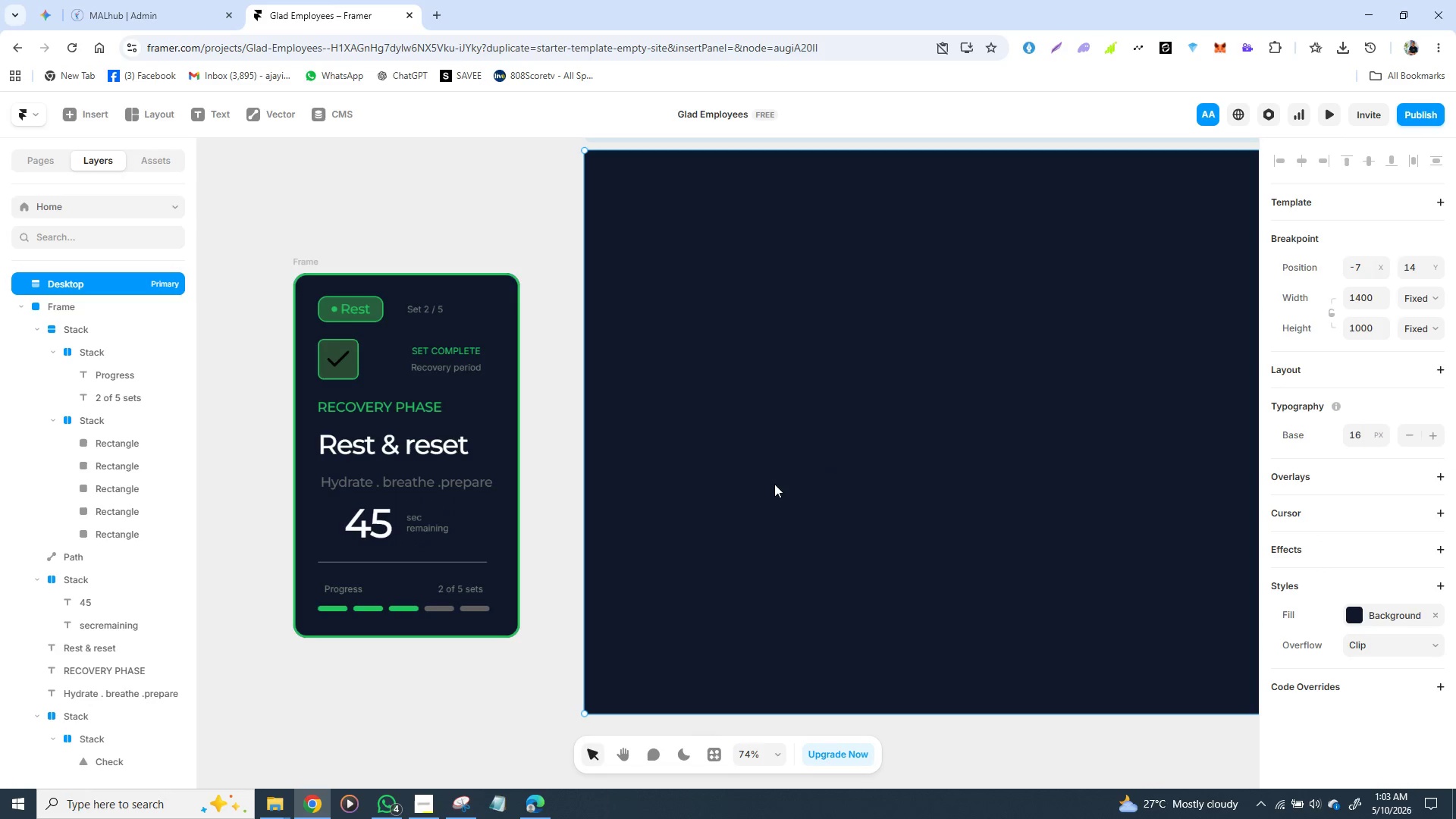 
wait(5.41)
 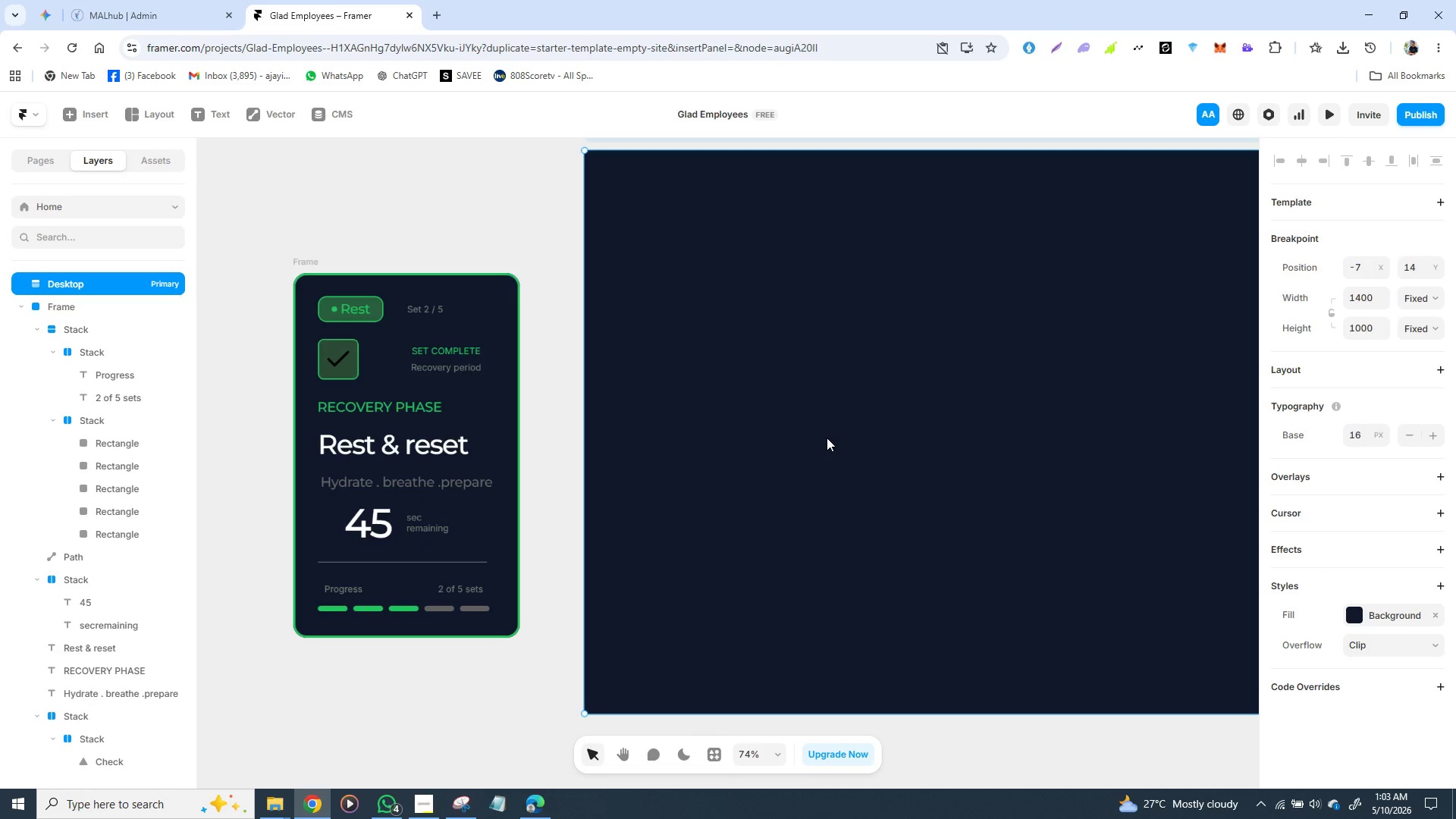 
left_click([416, 693])
 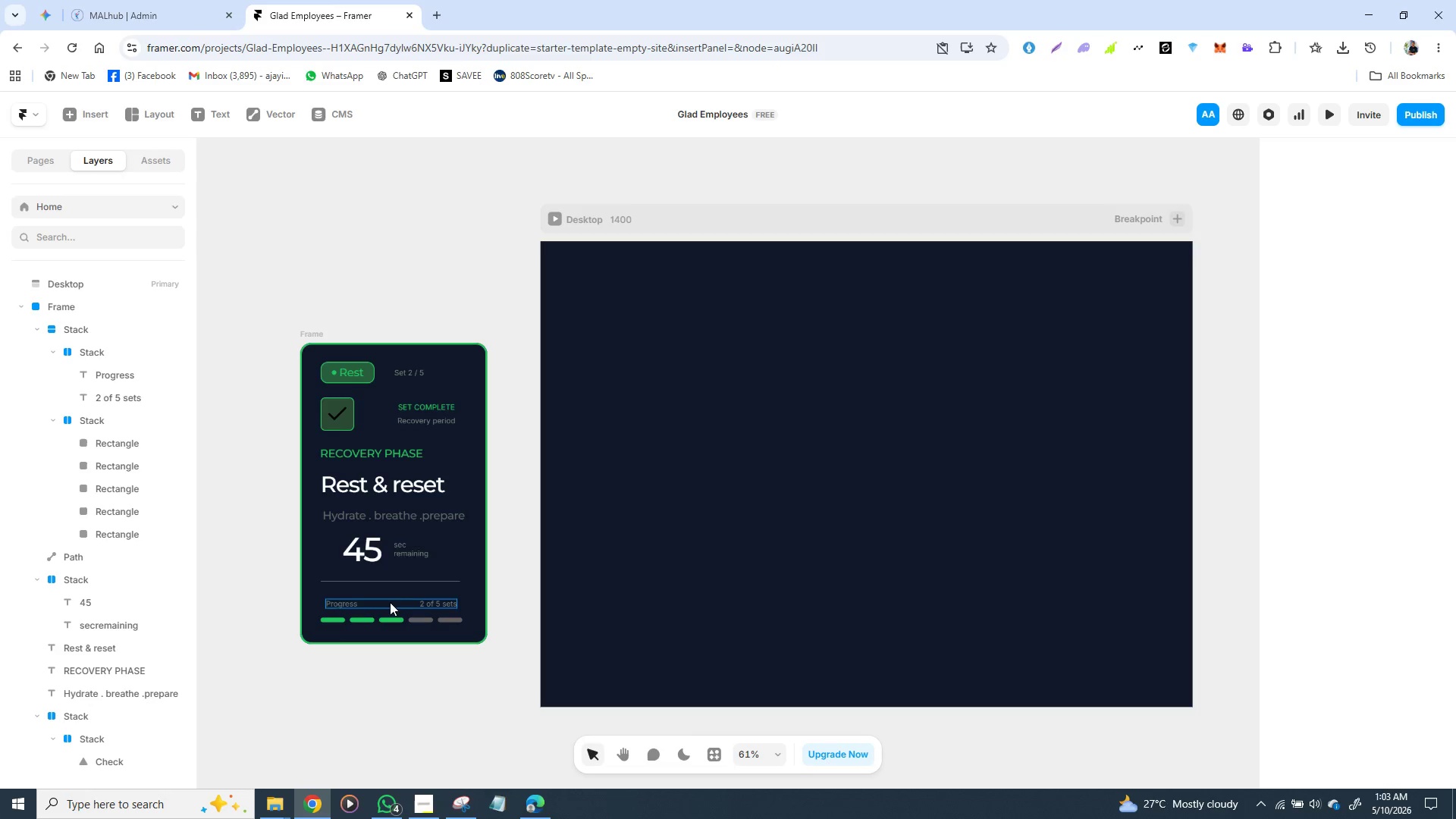 
wait(6.47)
 